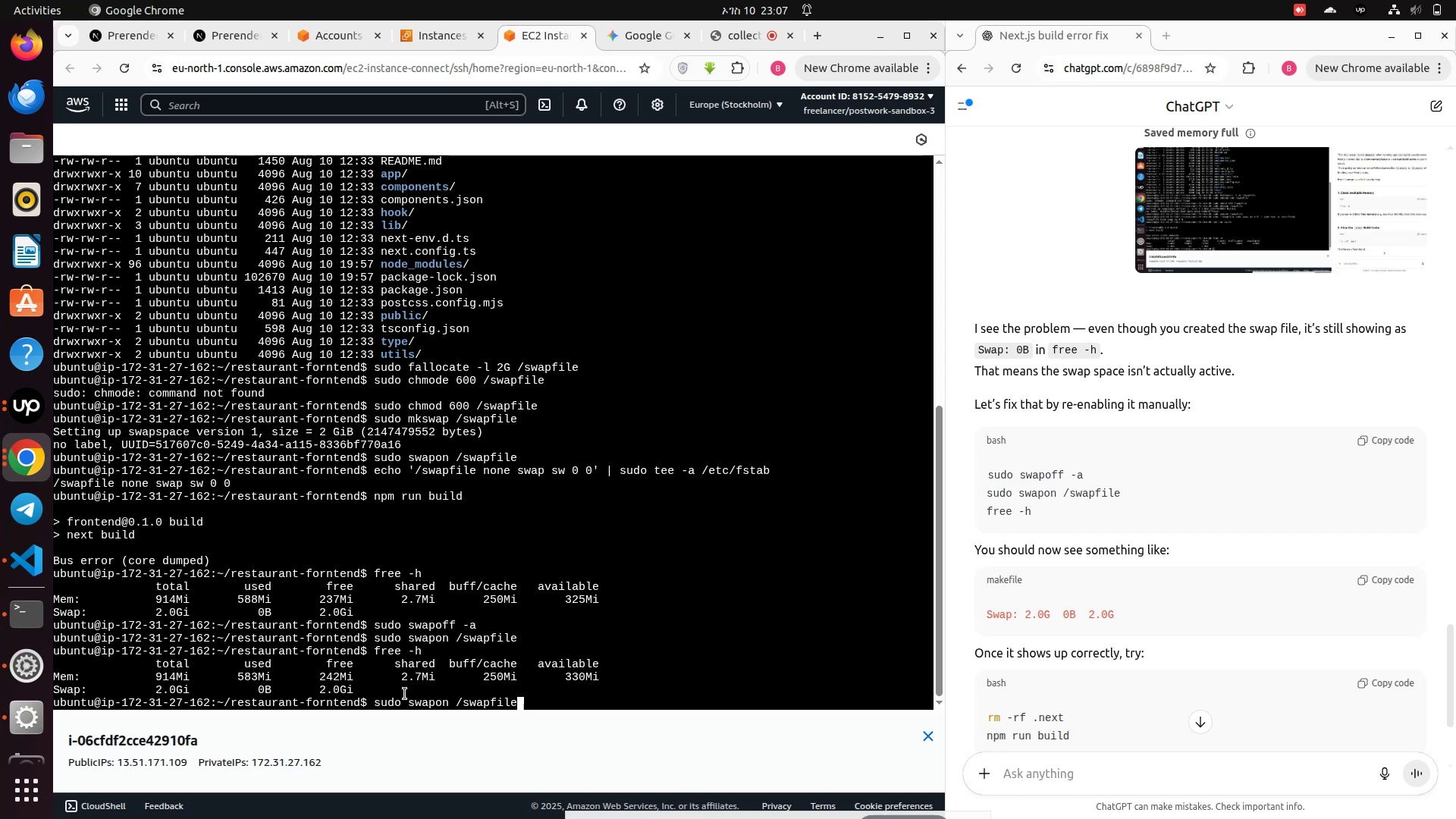 
key(ArrowUp)
 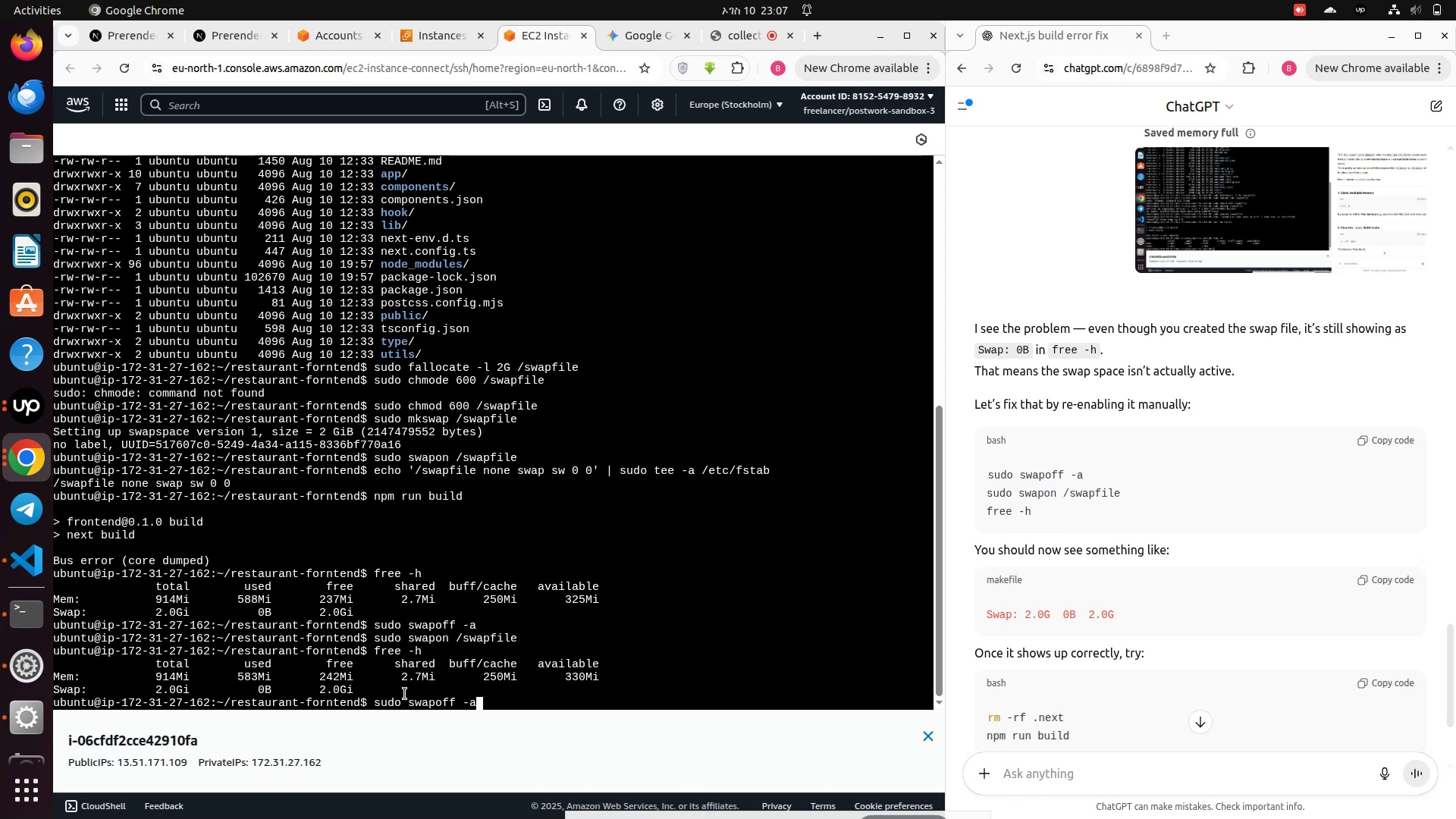 
key(ArrowUp)
 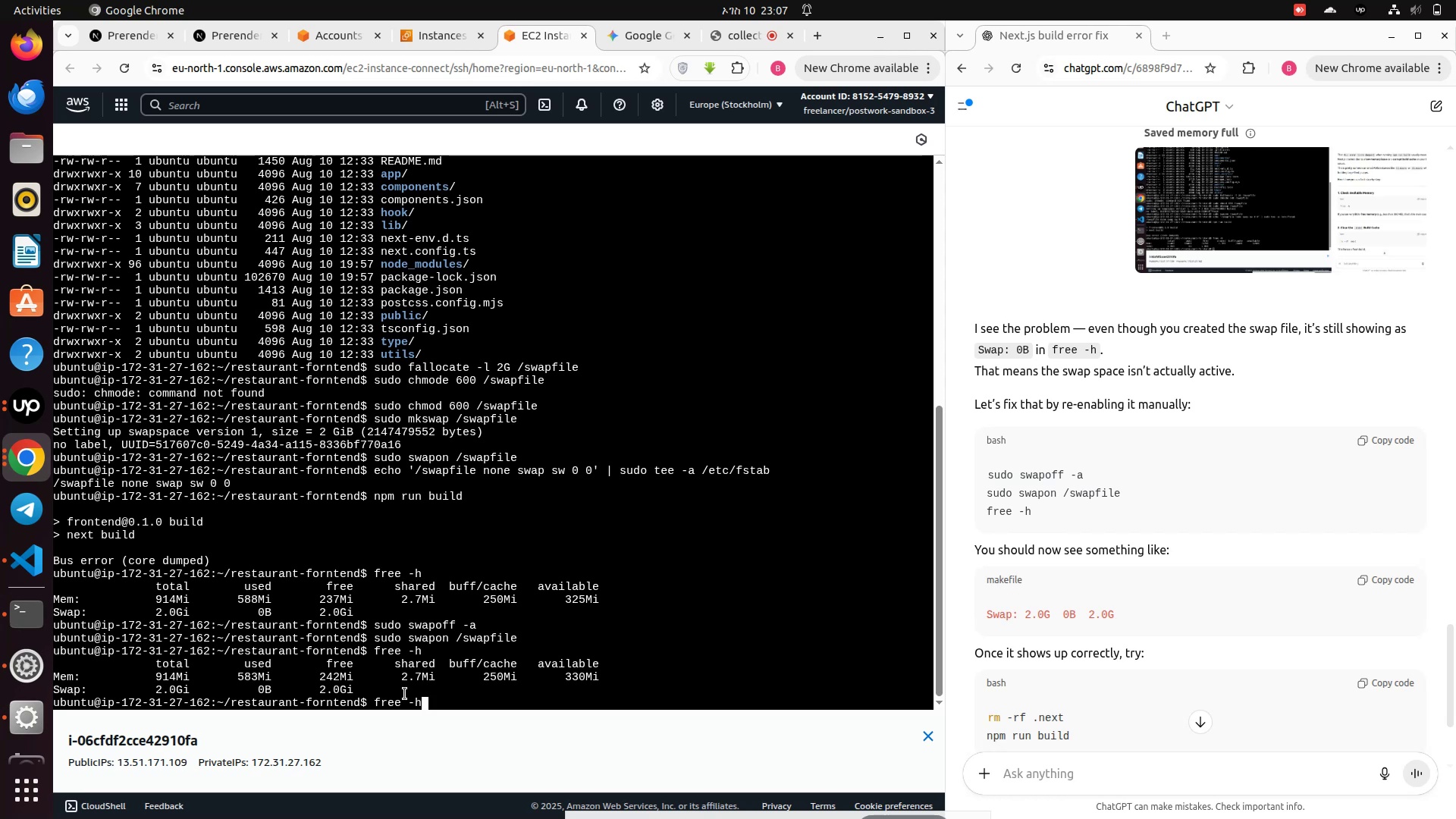 
key(ArrowUp)
 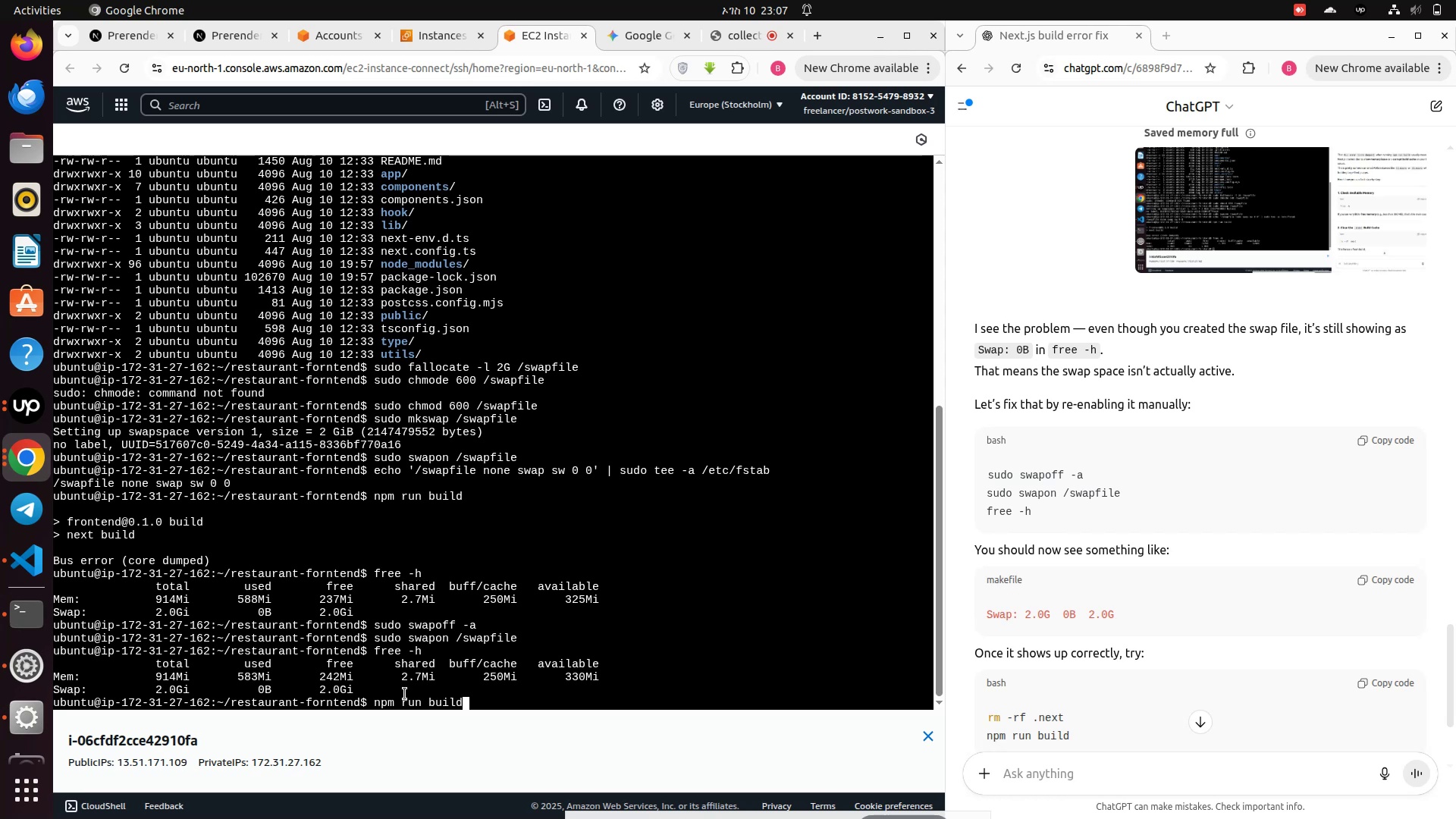 
key(Enter)
 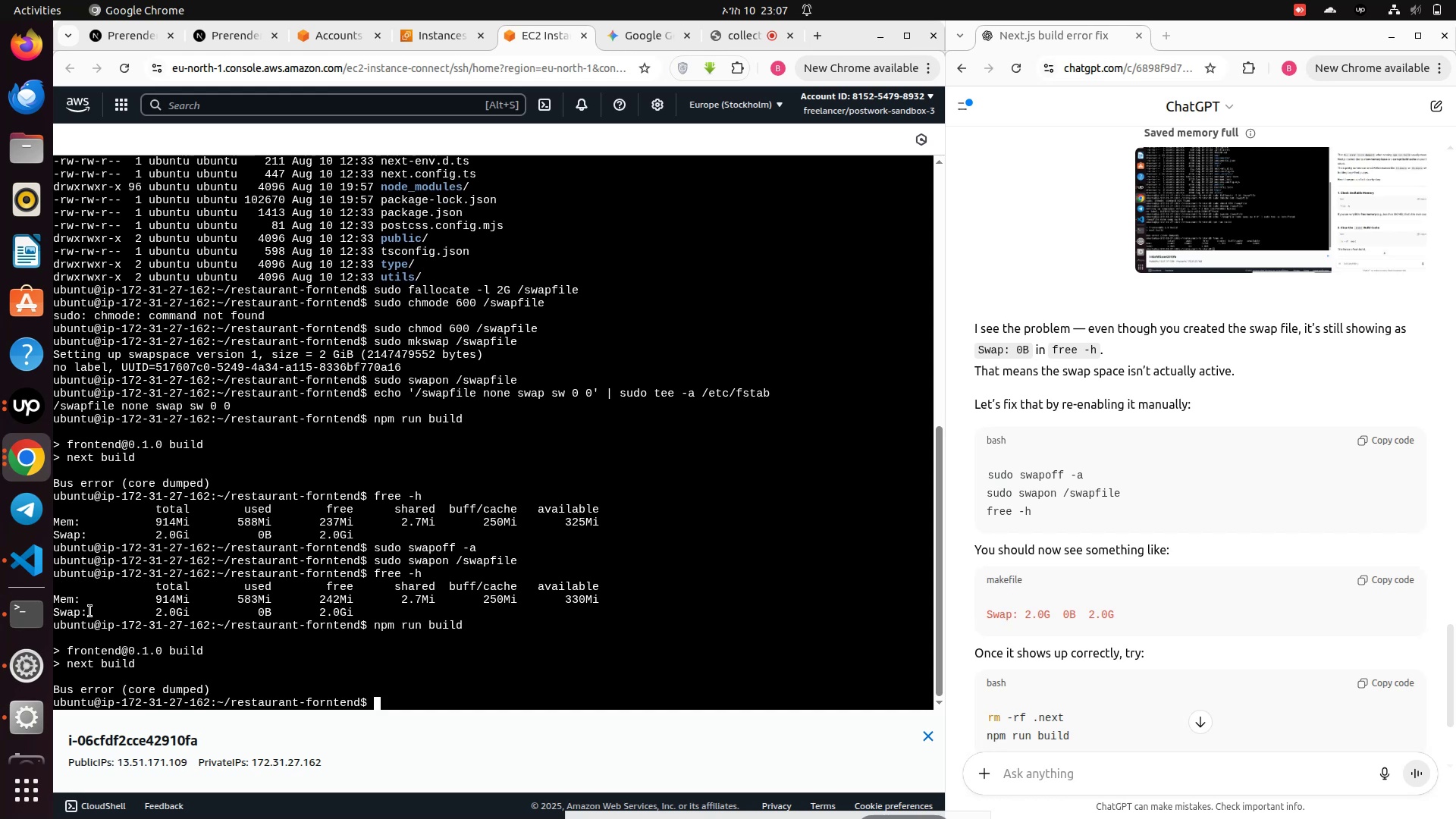 
wait(7.13)
 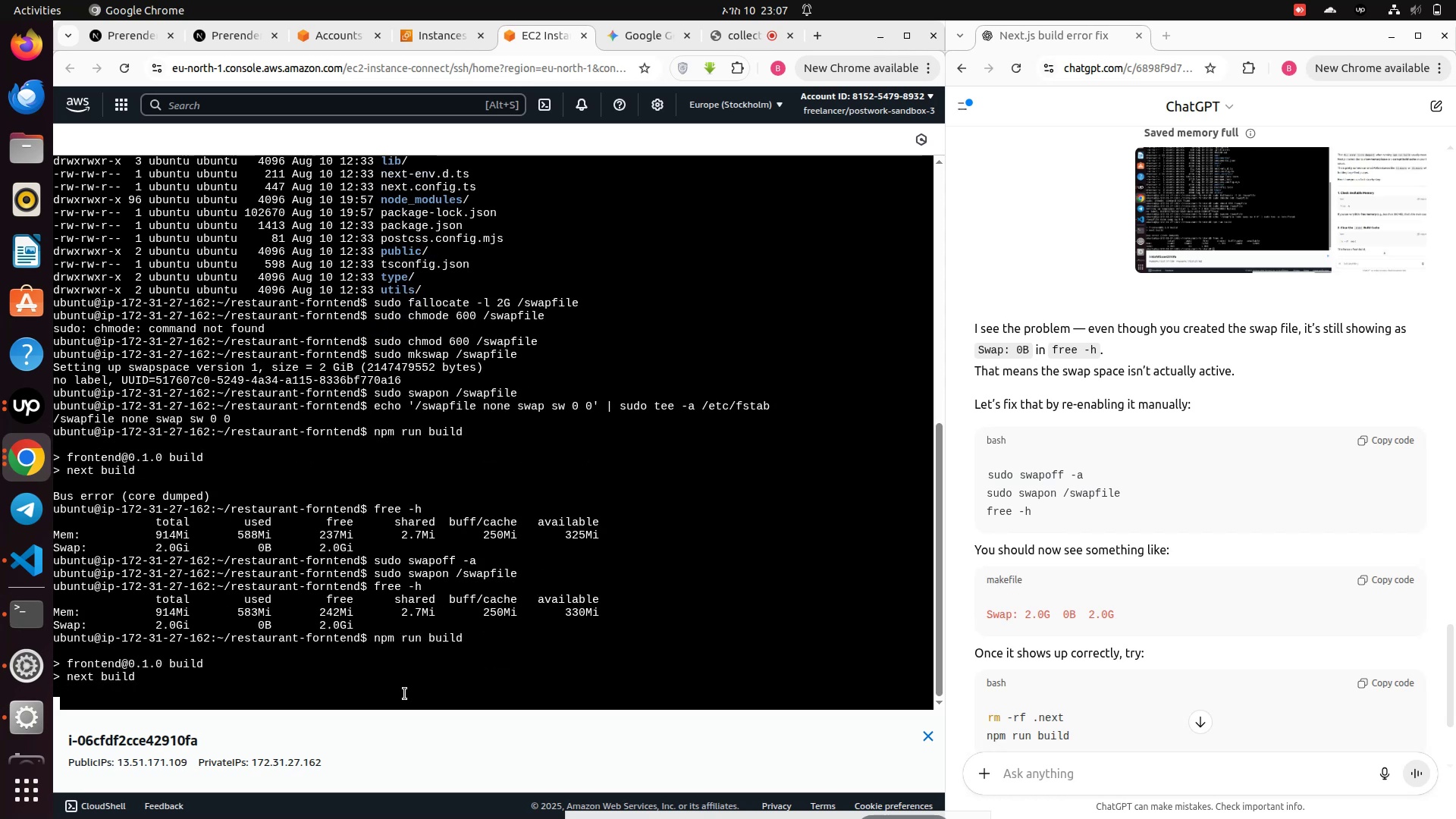 
left_click([29, 624])
 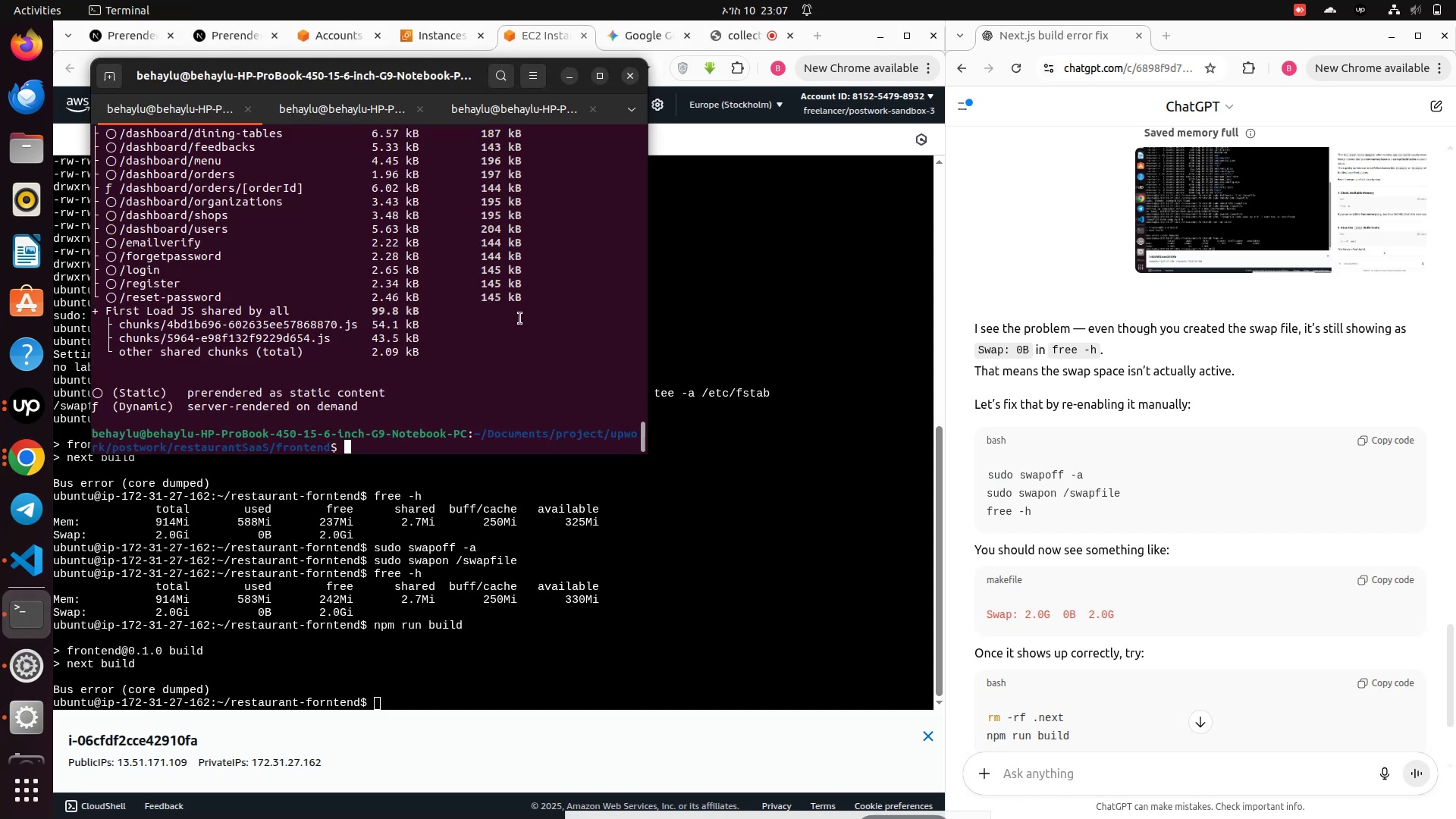 
type(git status)
 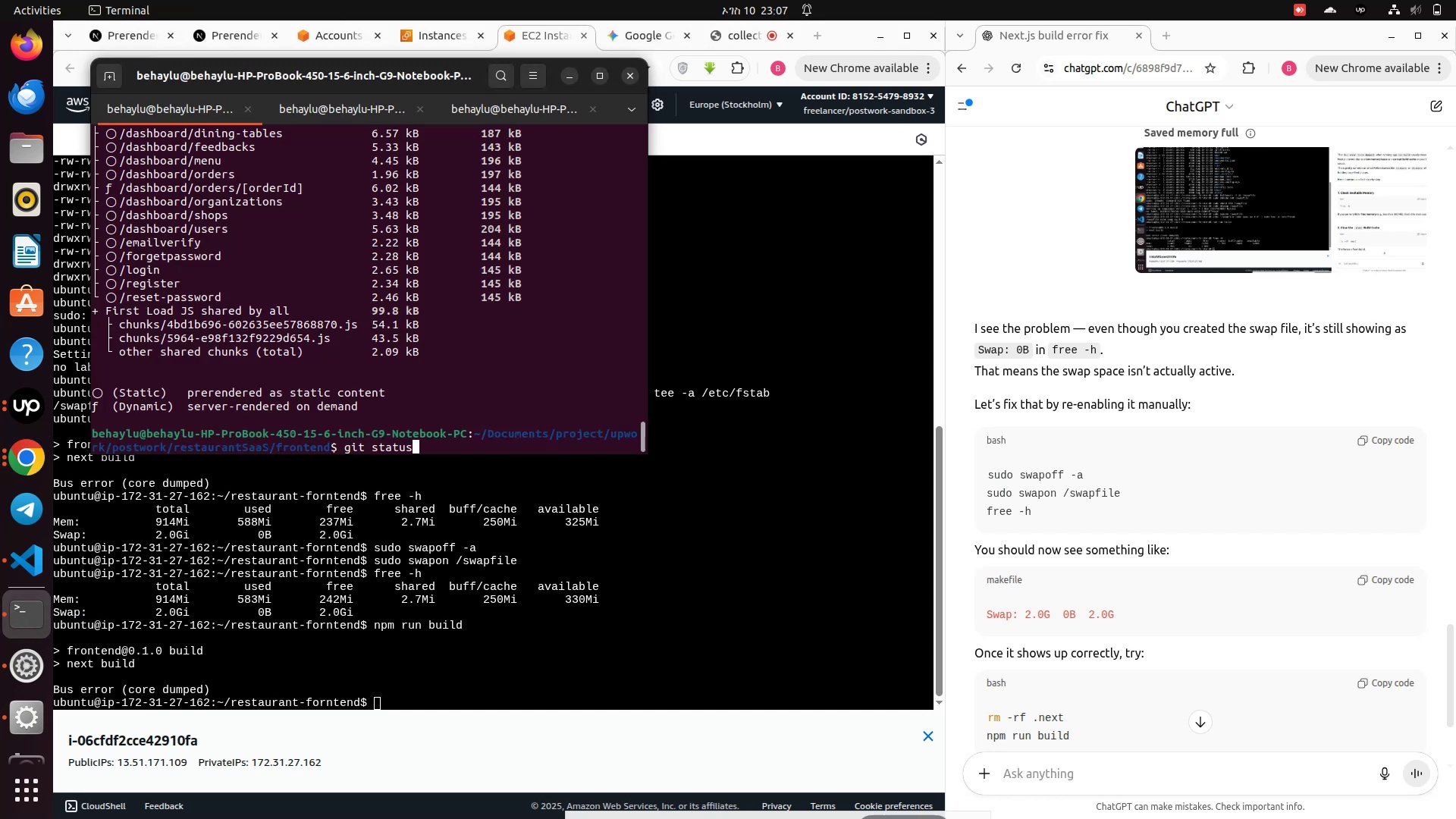 
key(Enter)
 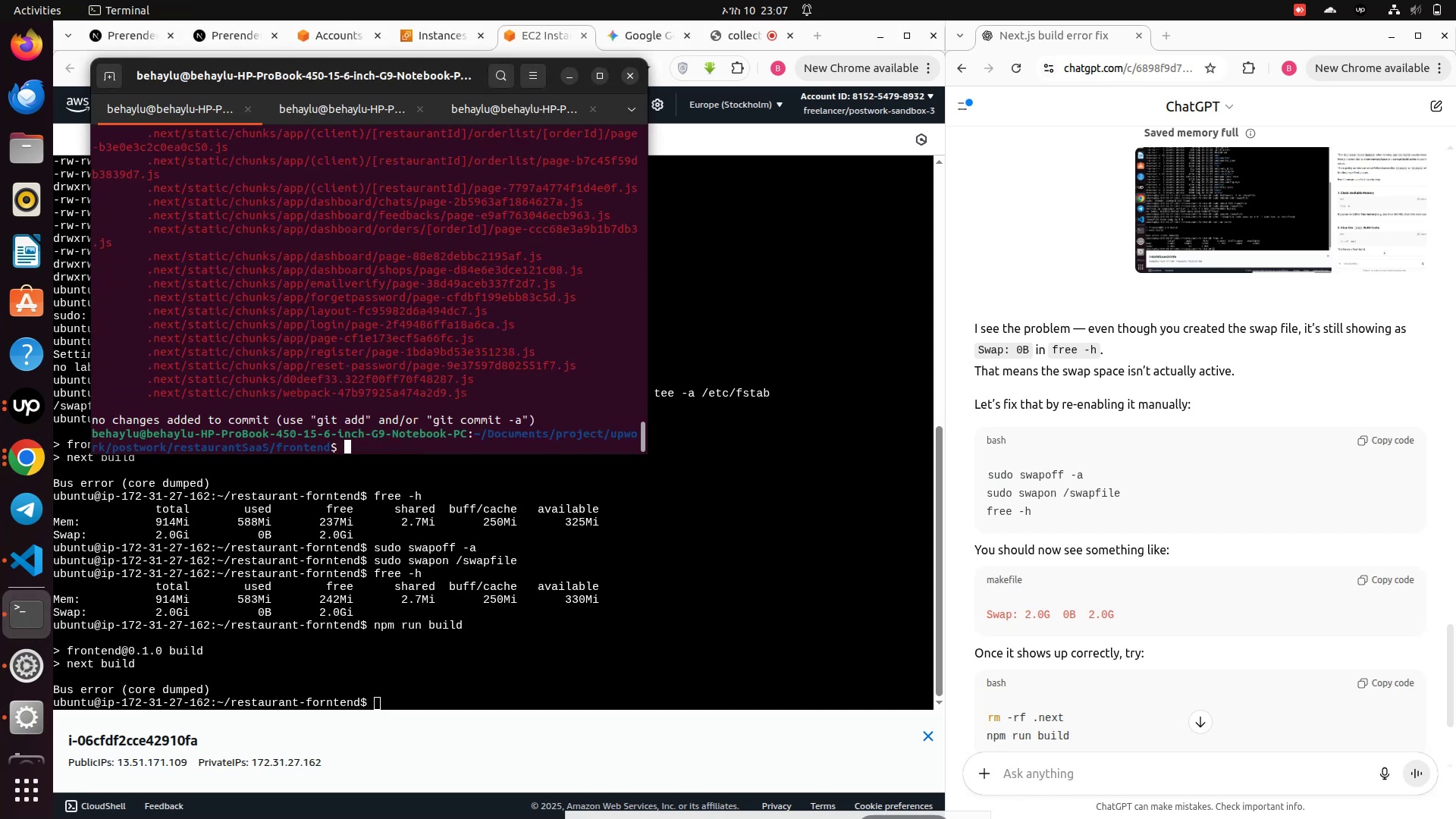 
type(git add .)
 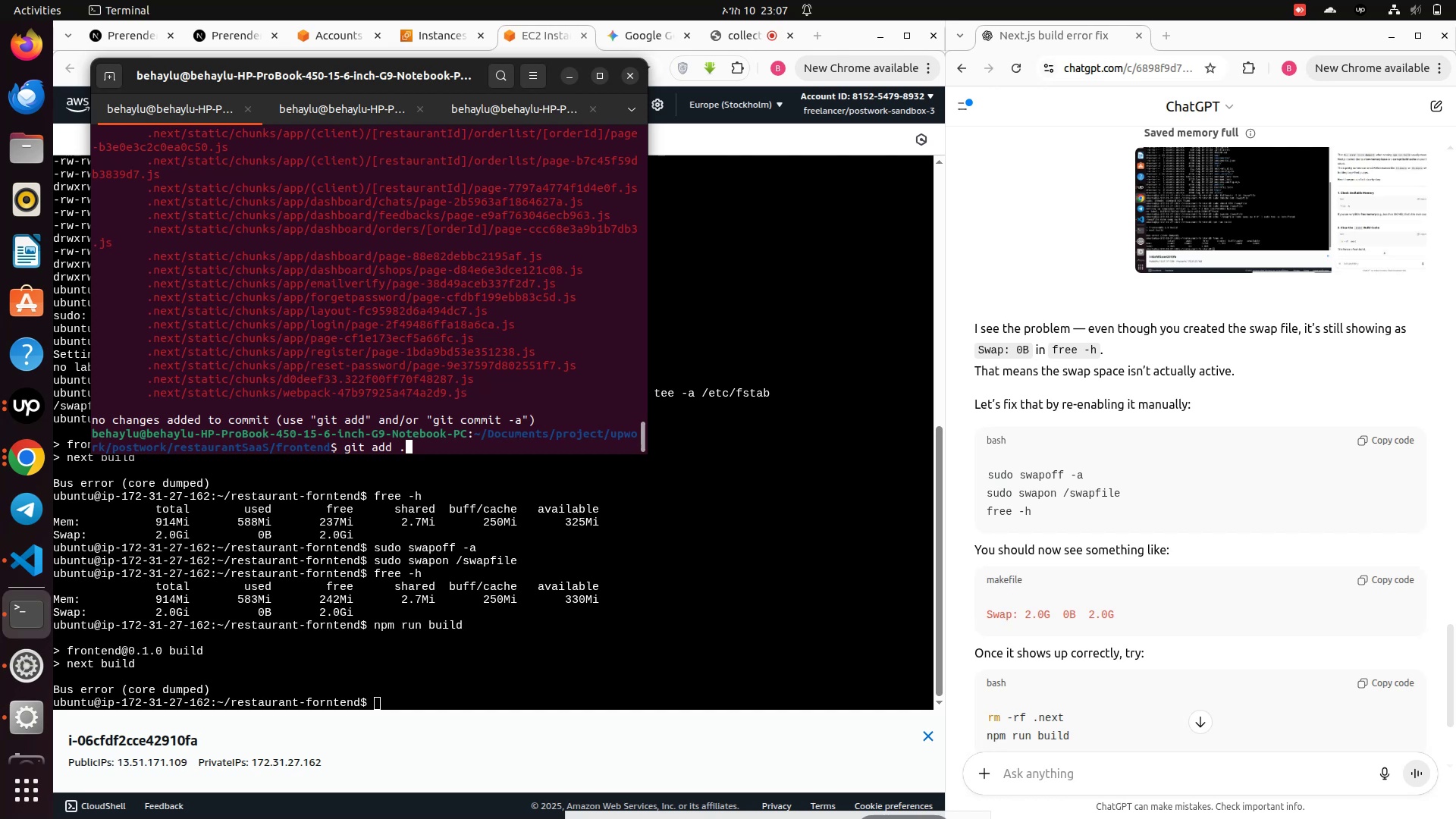 
key(Enter)
 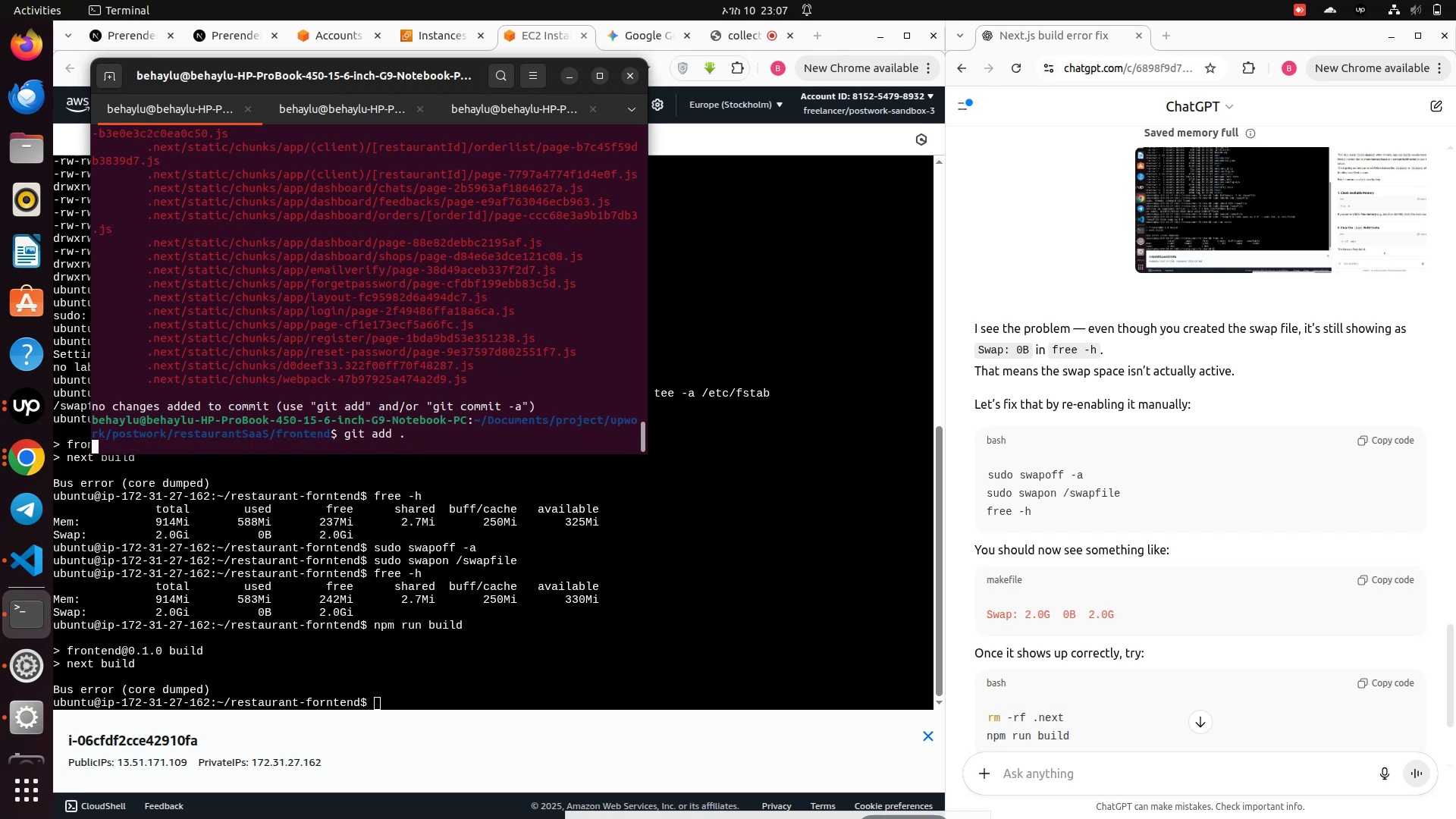 
type(git)
key(Backspace)
 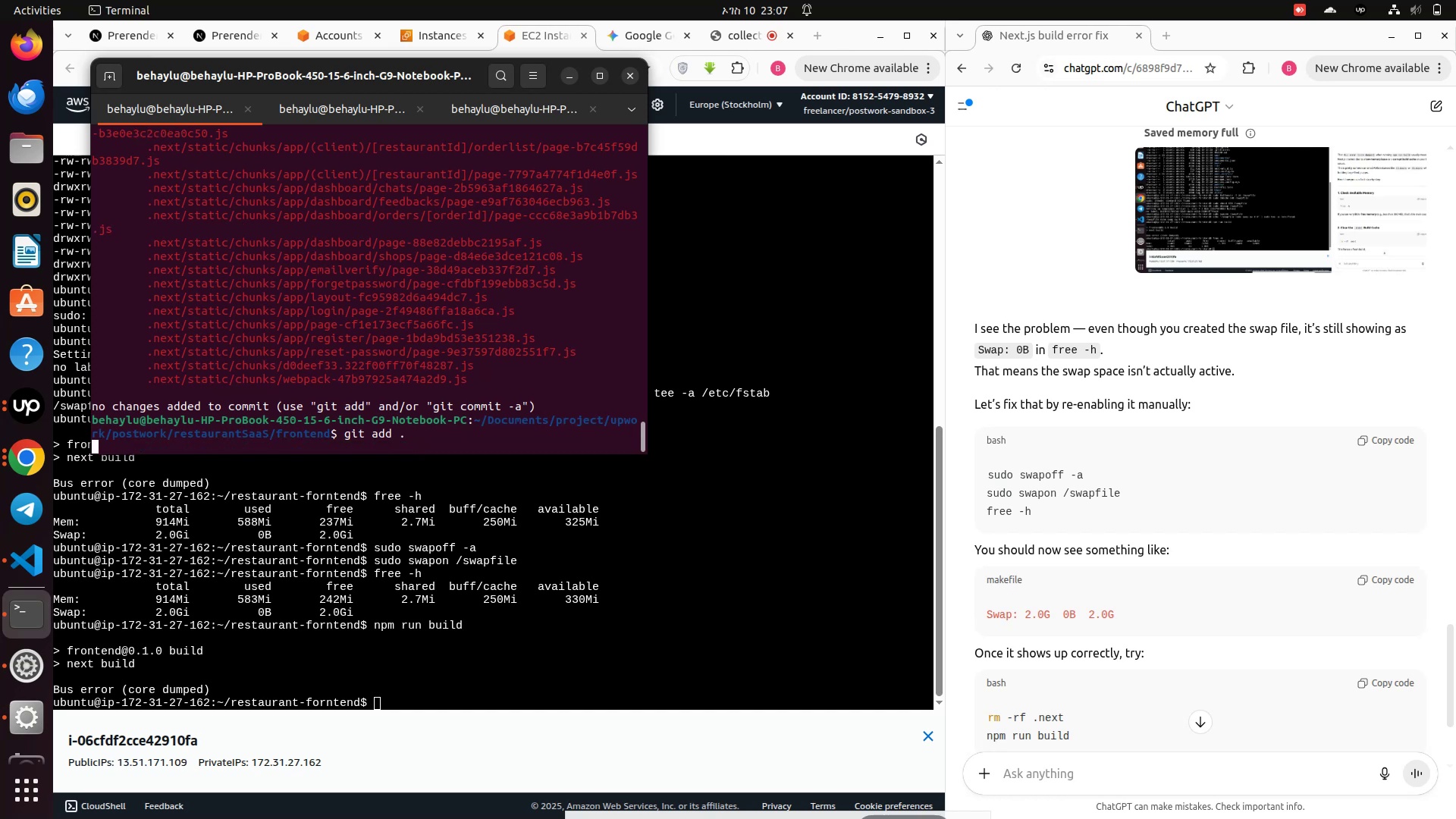 
type(git commit -m "build")
 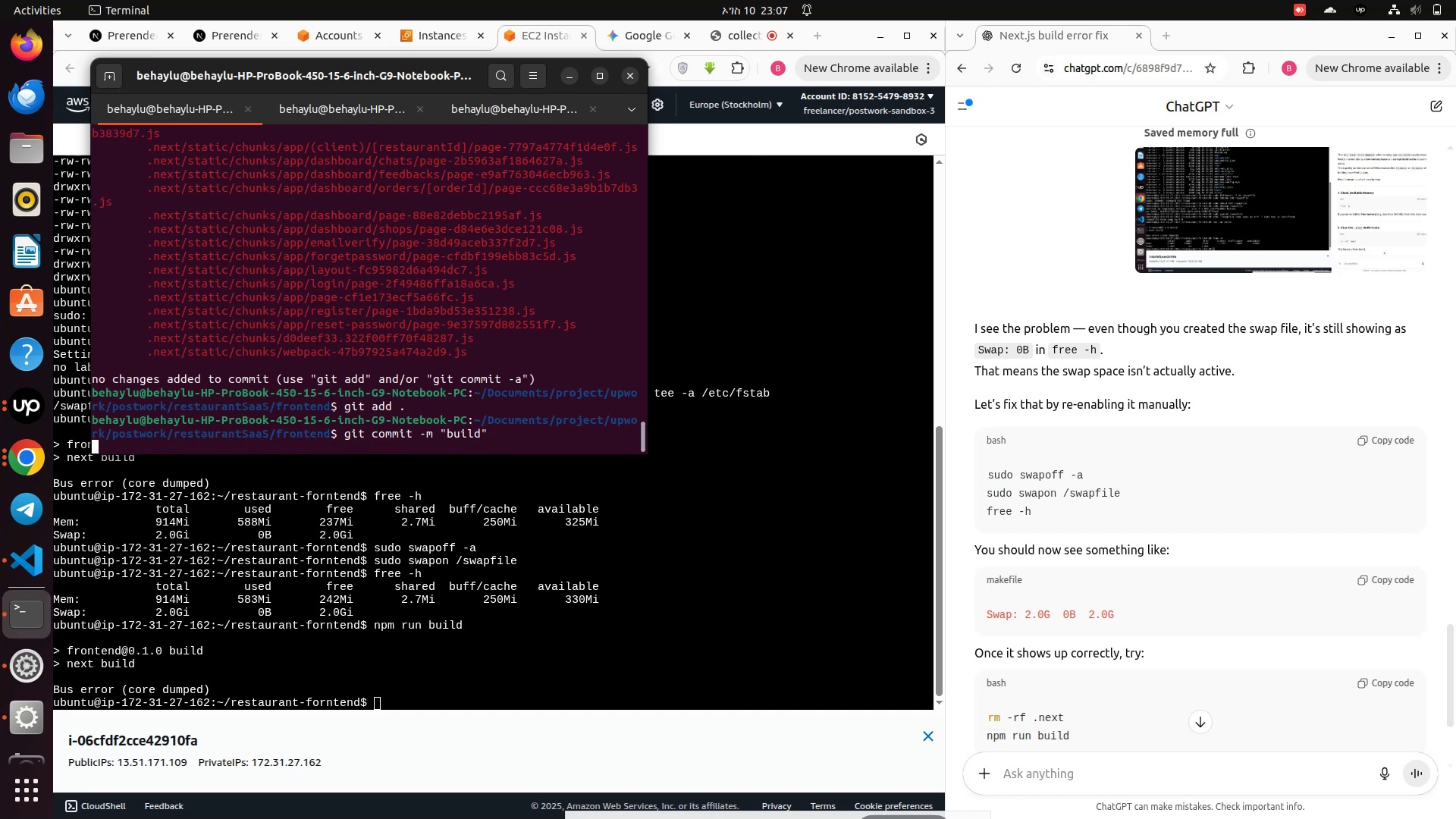 
 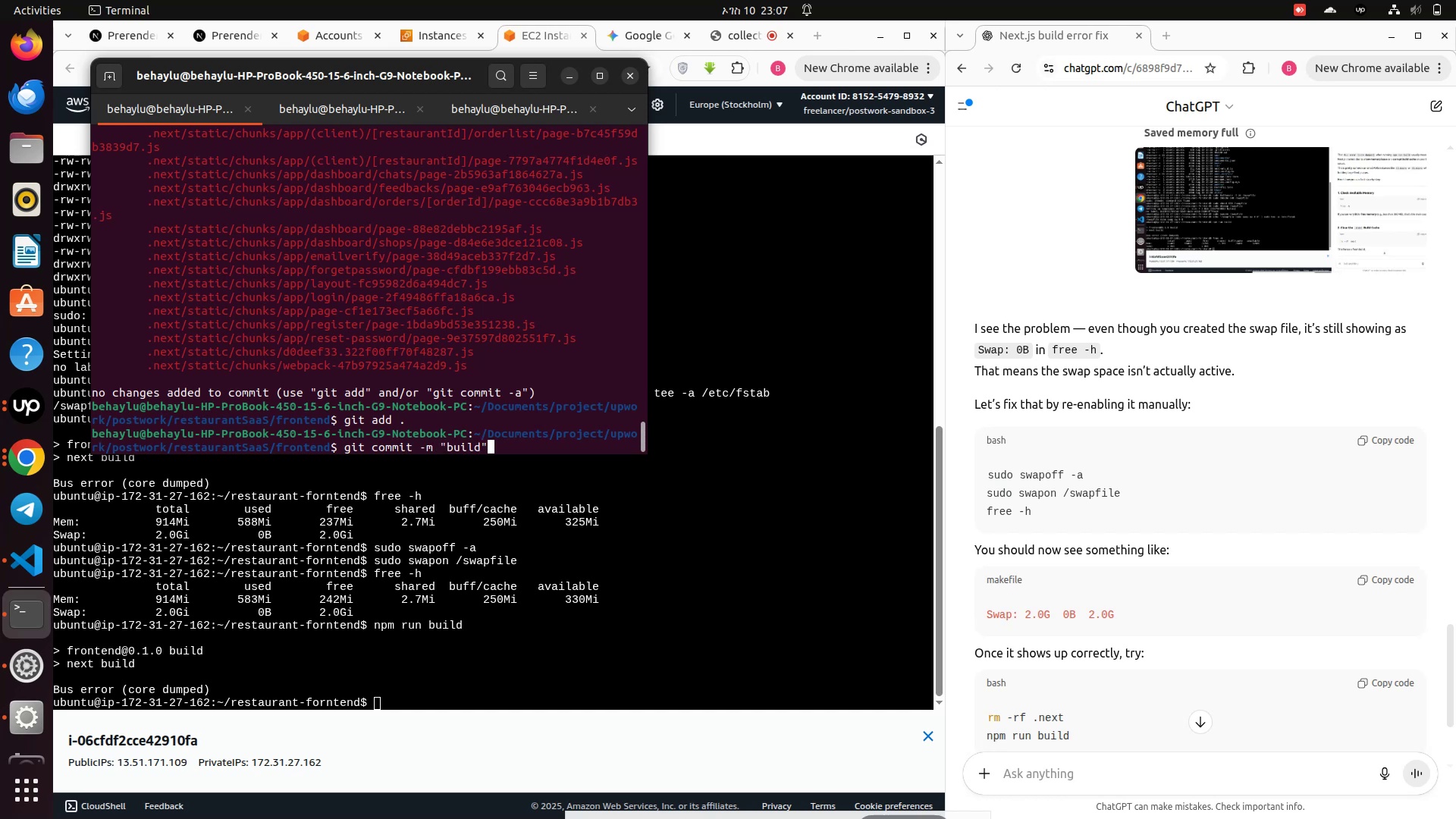 
key(Enter)
 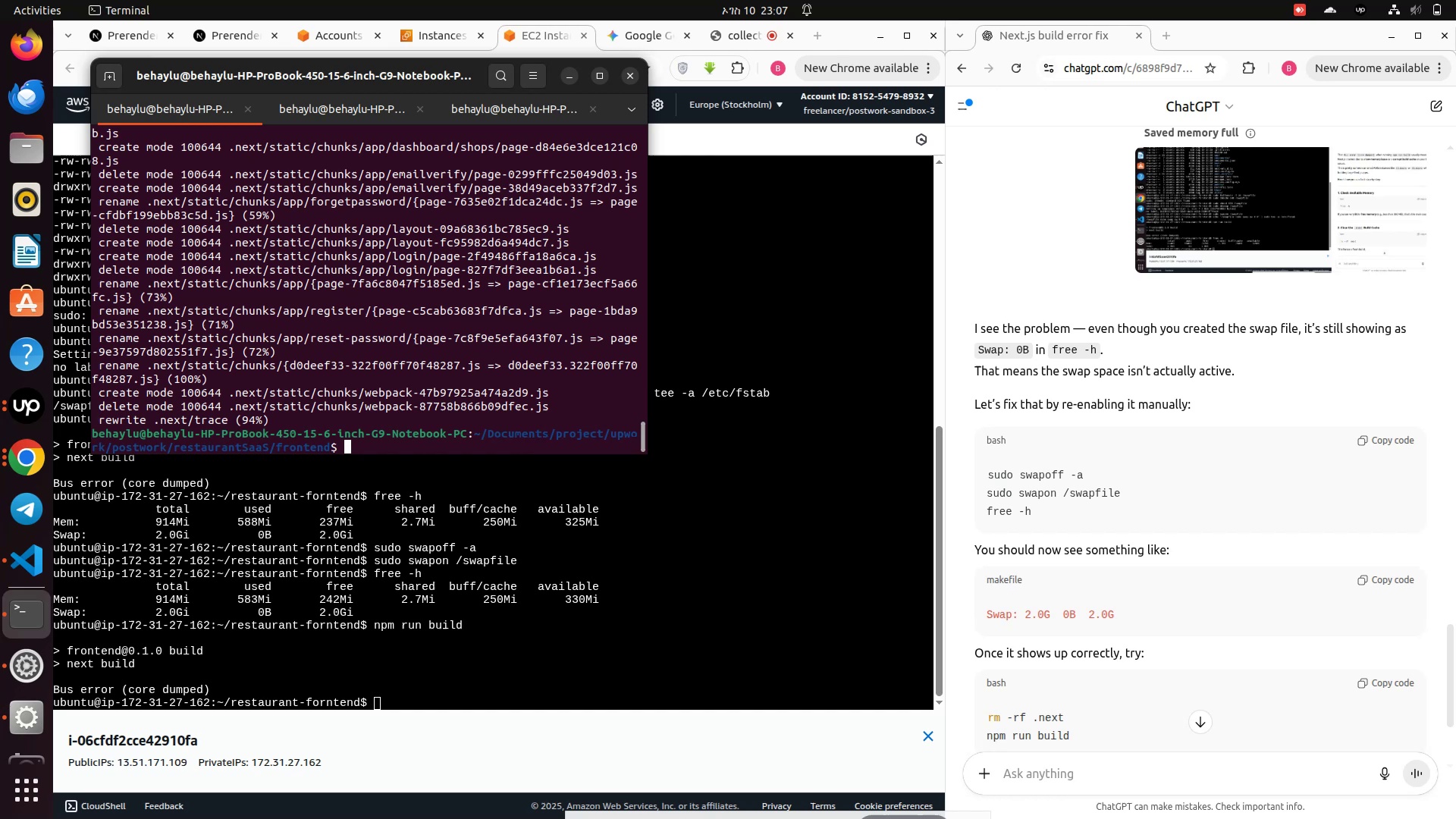 
wait(5.13)
 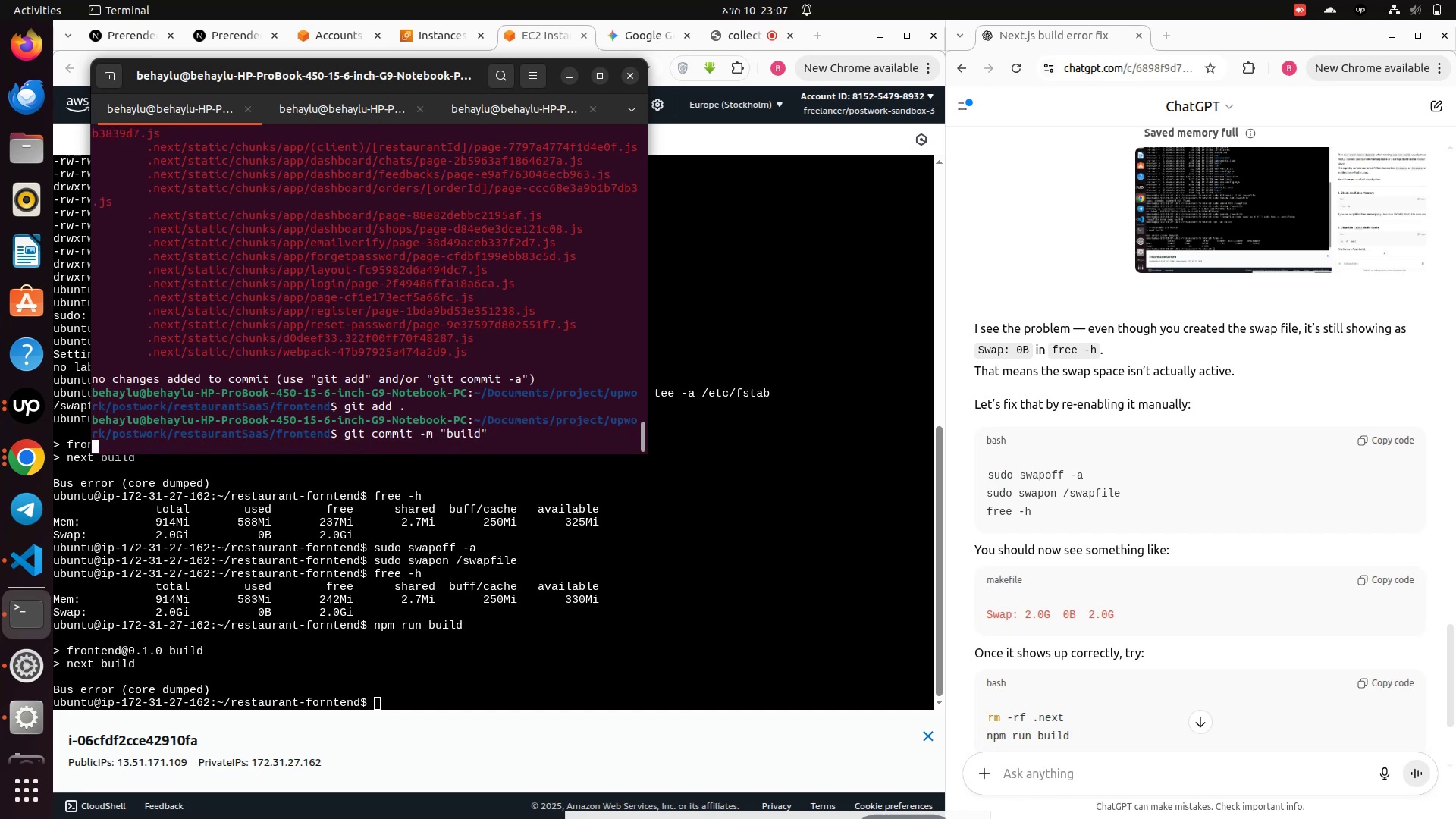 
type(git ush)
key(Backspace)
key(Backspace)
key(Backspace)
type(push)
 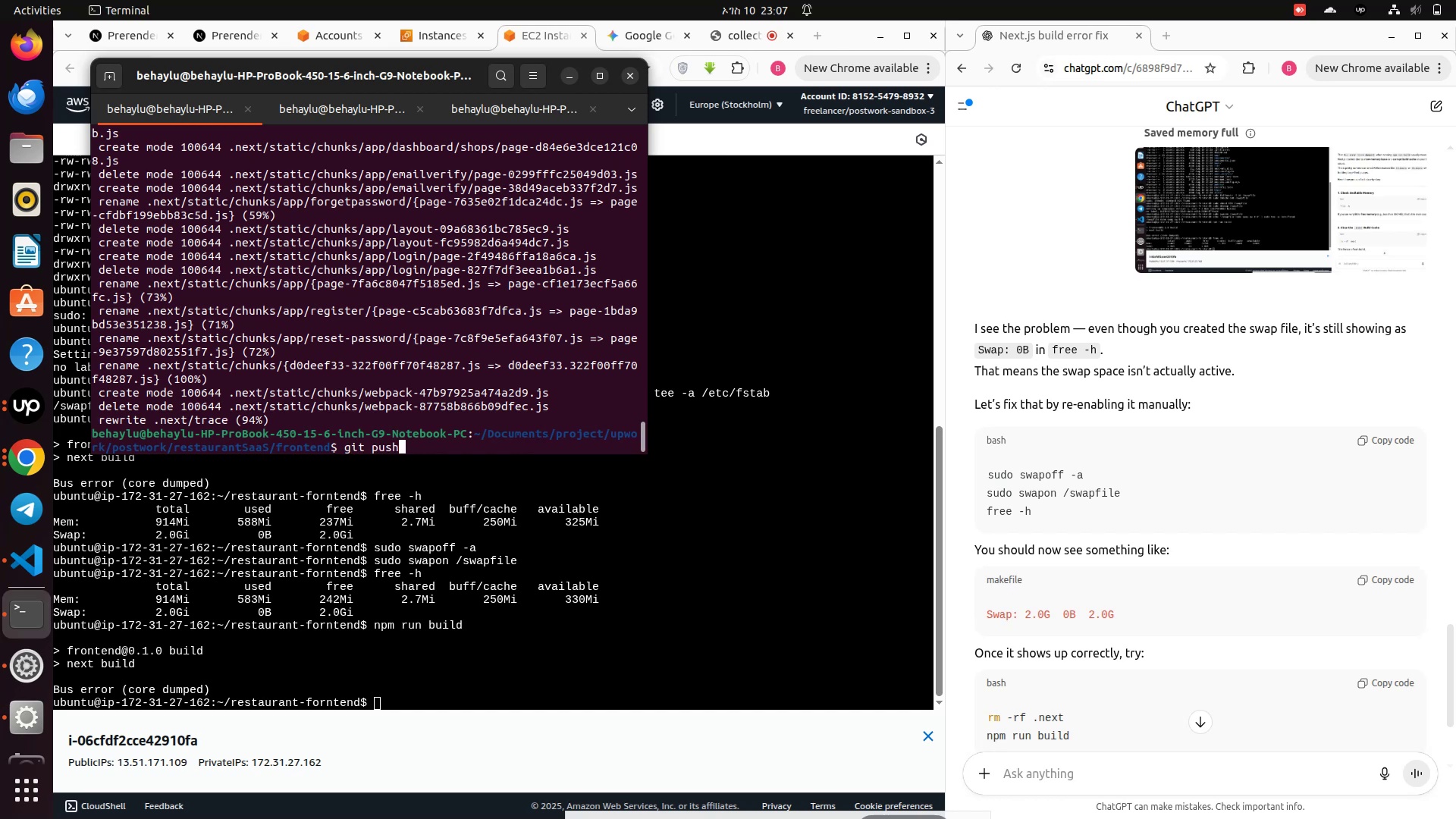 
key(Enter)
 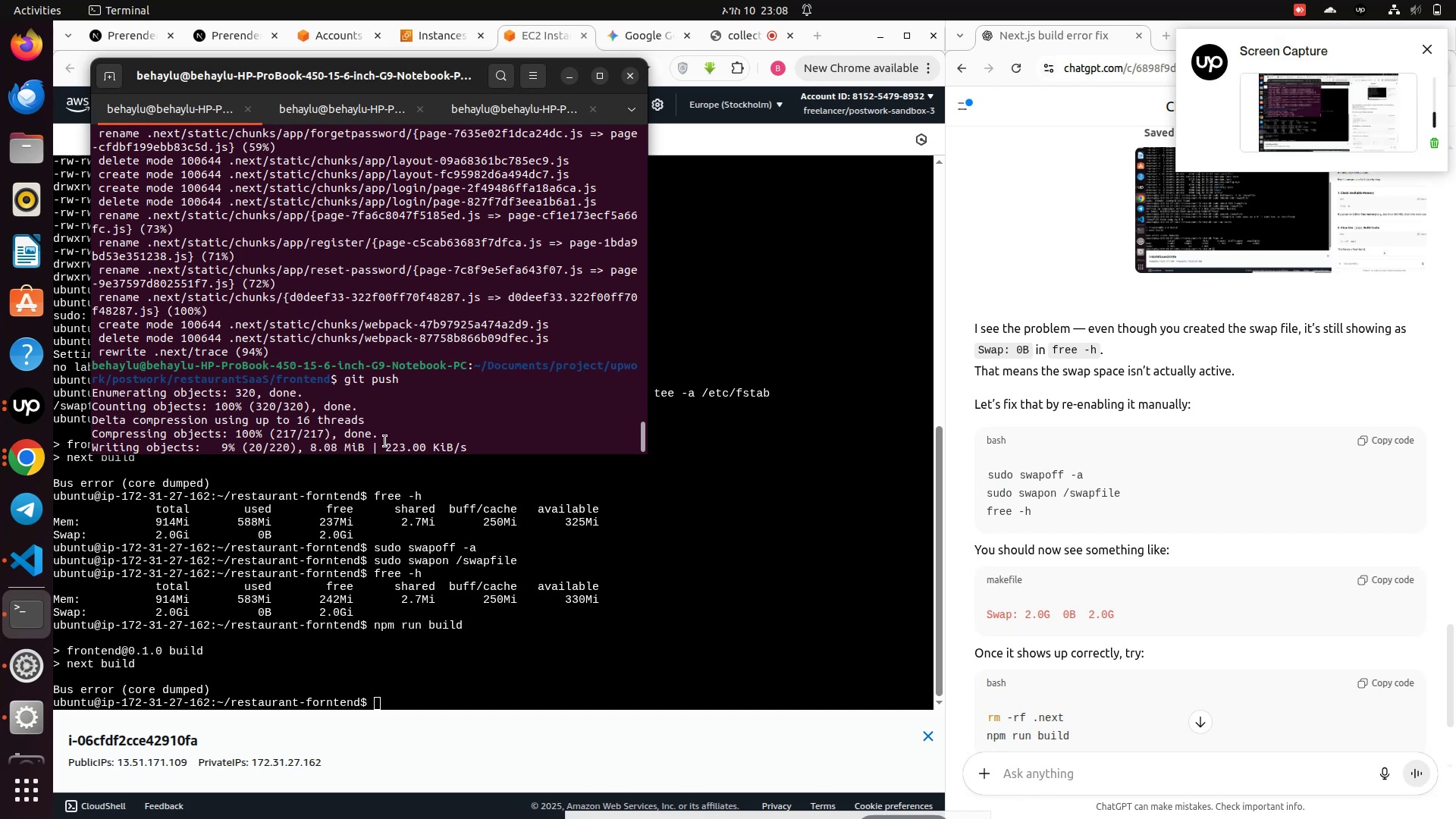 
wait(52.71)
 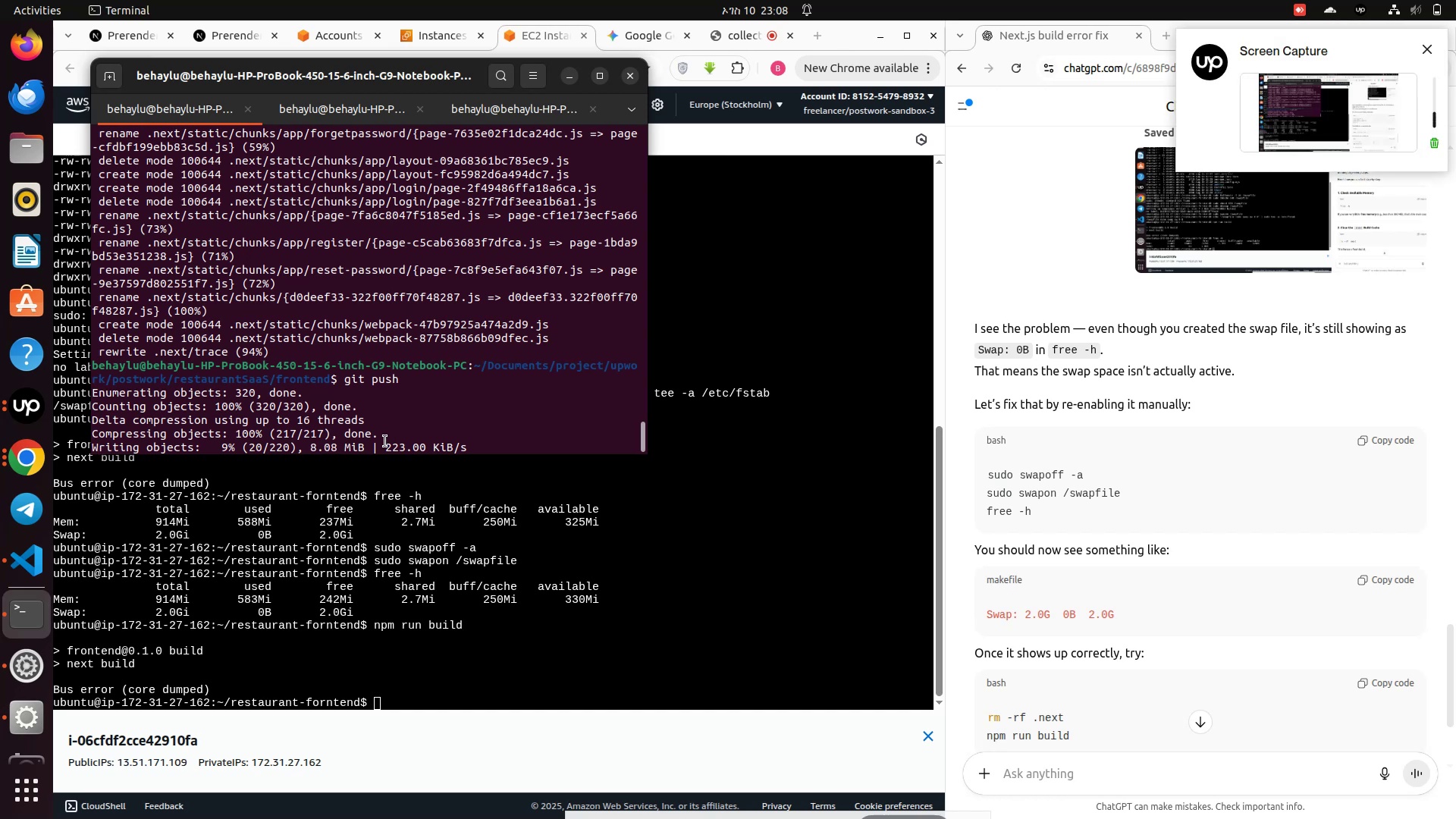 
scroll: coordinate [1247, 599], scroll_direction: down, amount: 3.0
 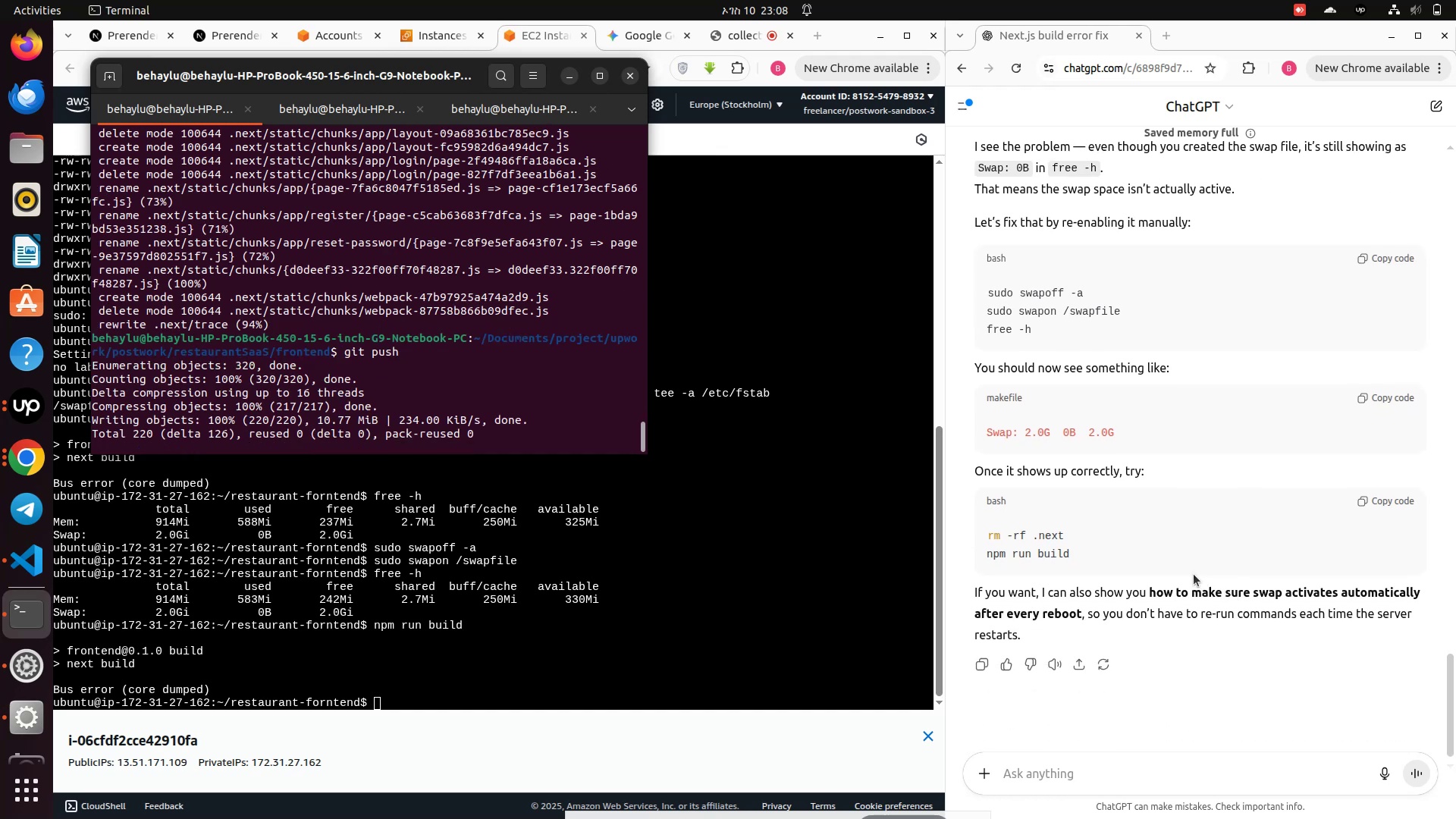 
wait(11.91)
 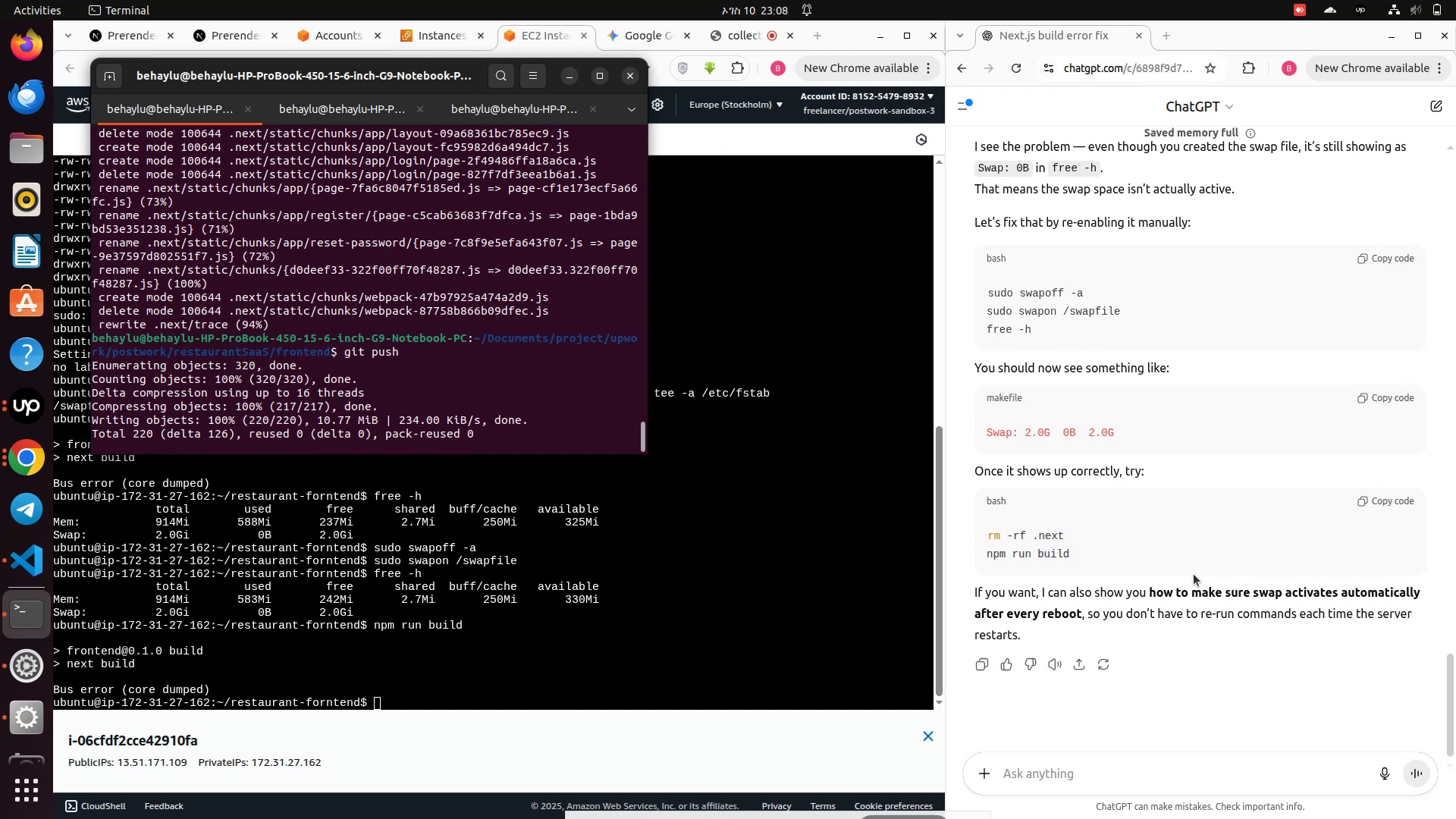 
scroll: coordinate [1193, 573], scroll_direction: down, amount: 1.0
 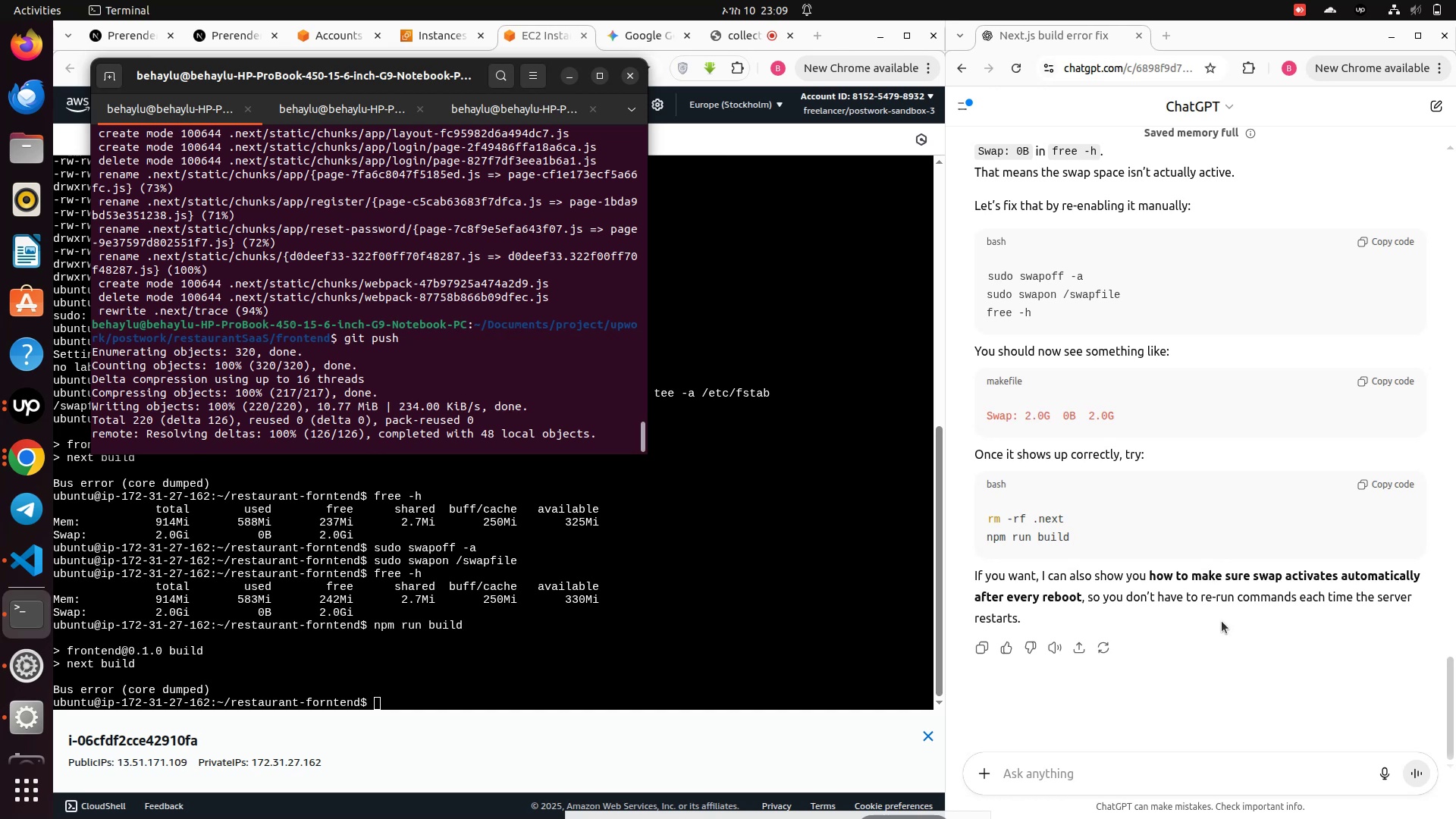 
wait(14.71)
 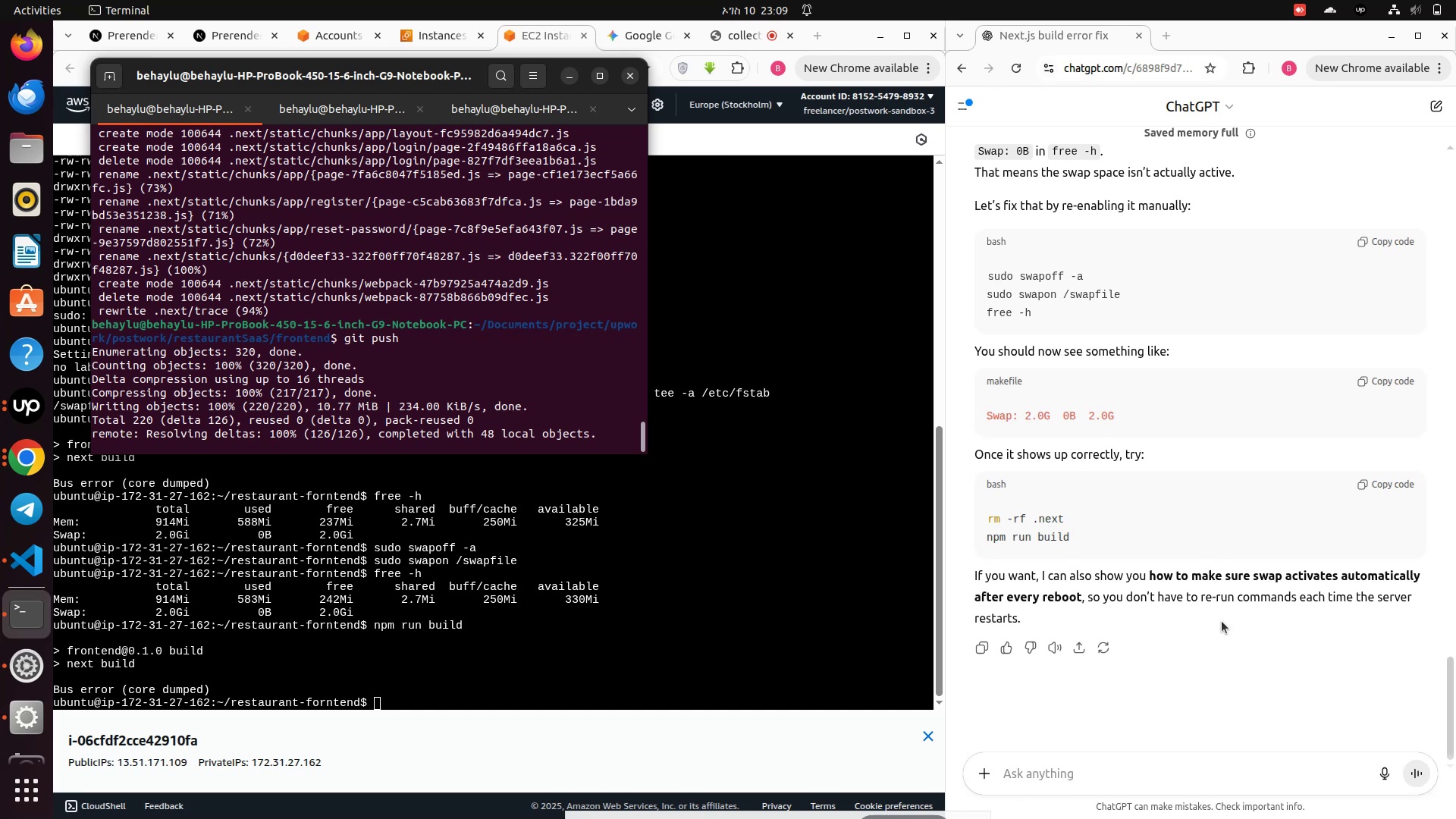 
left_click([778, 573])
 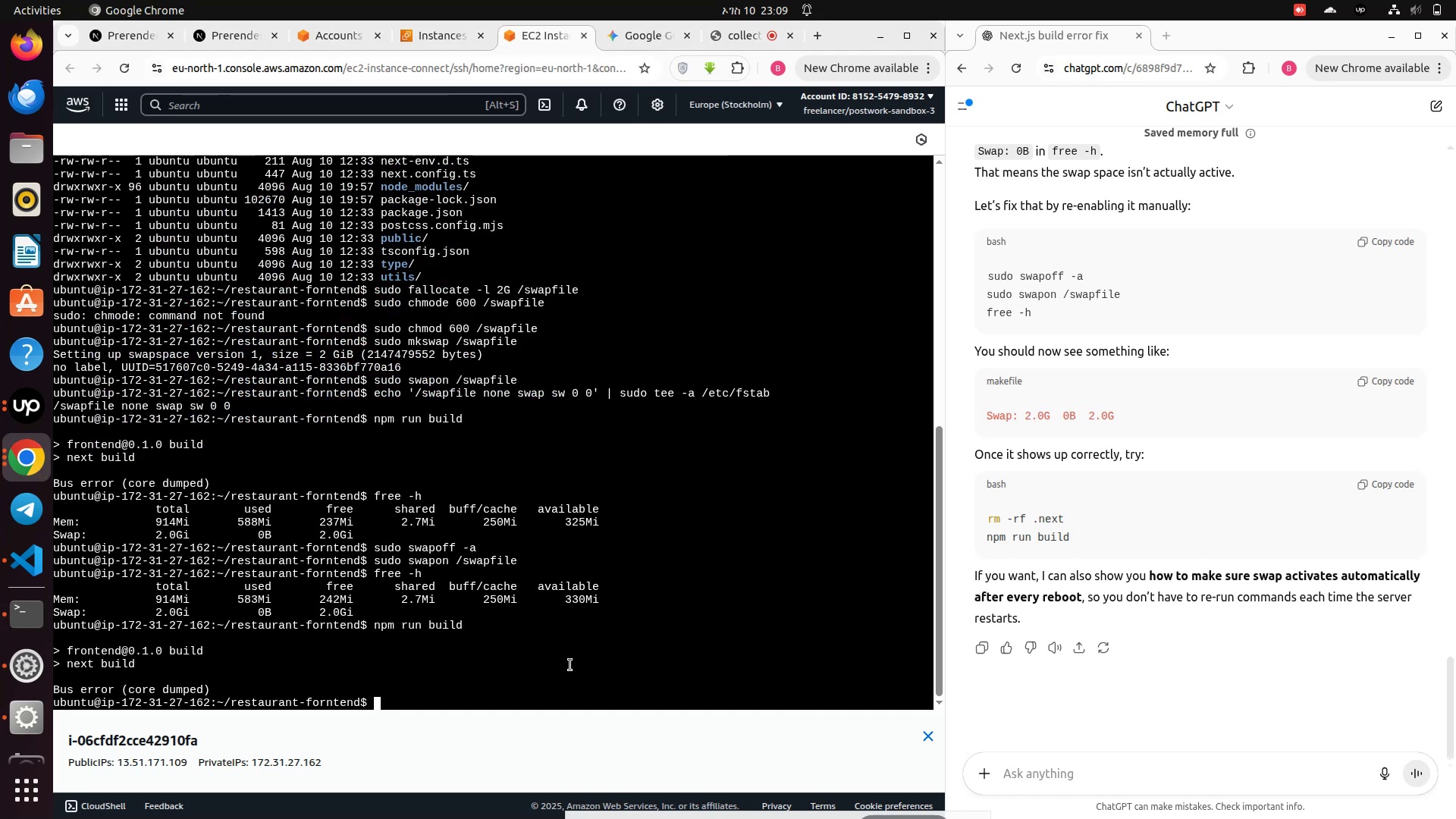 
type(git pull )
 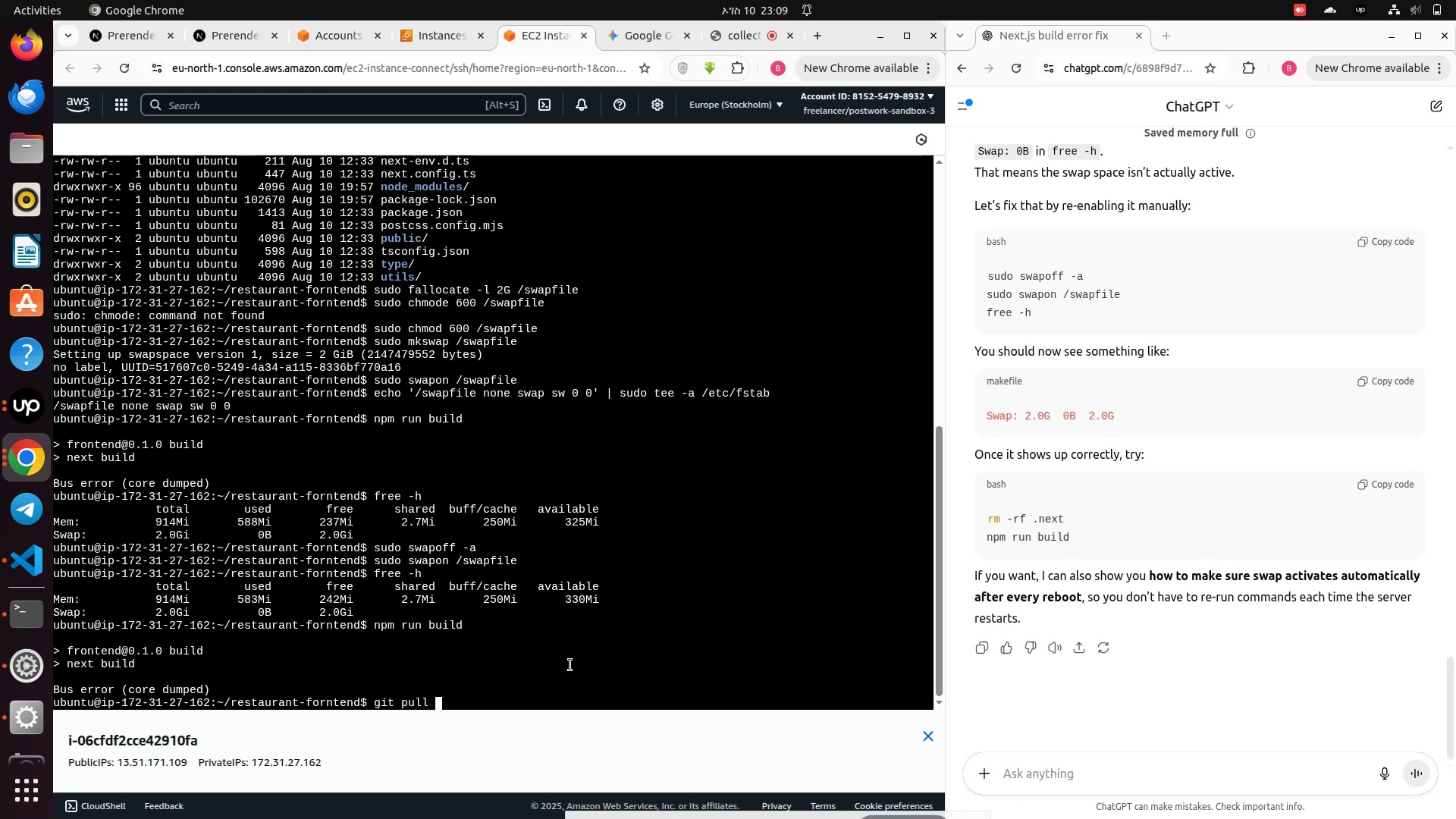 
key(Enter)
 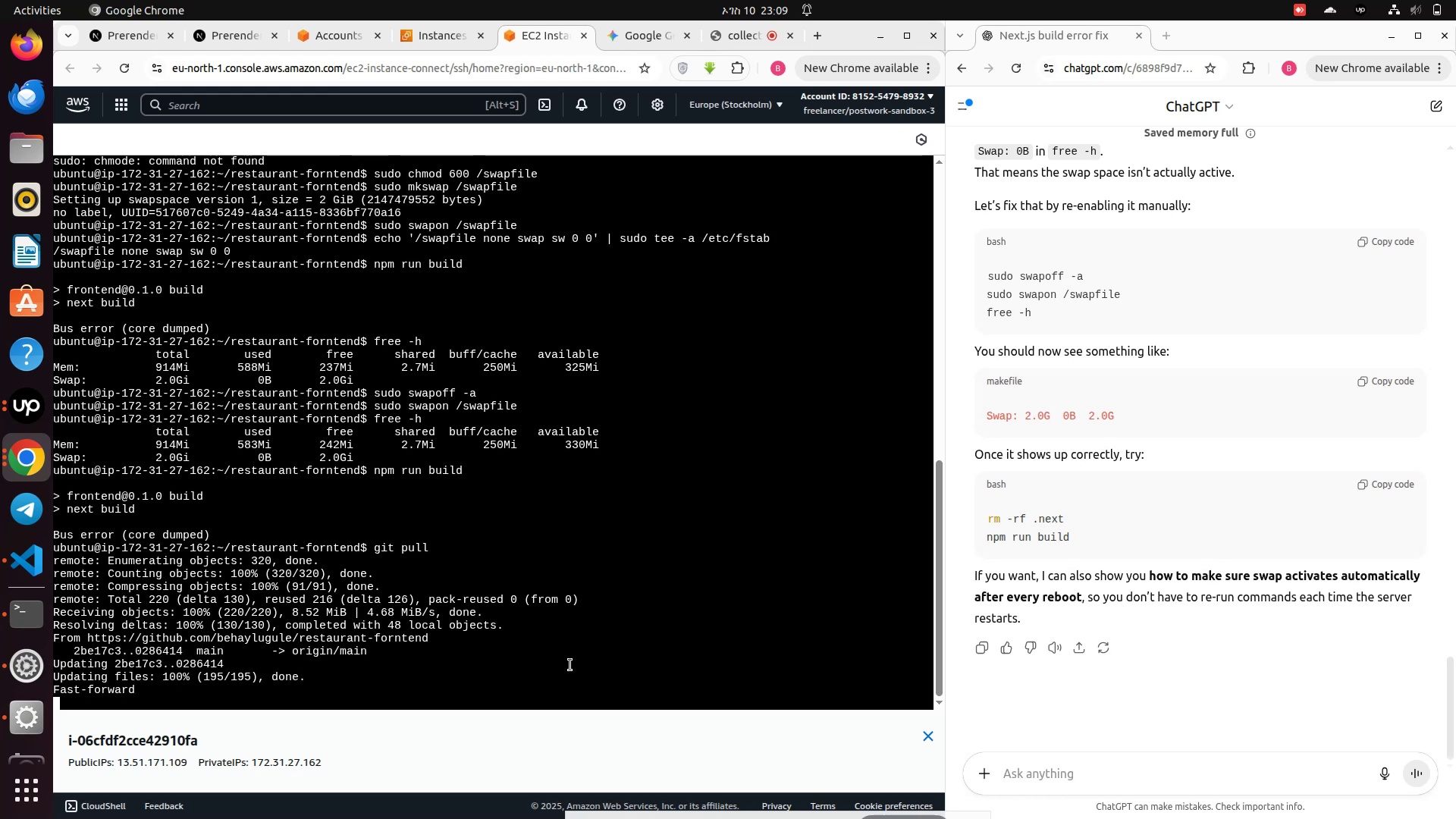 
wait(15.29)
 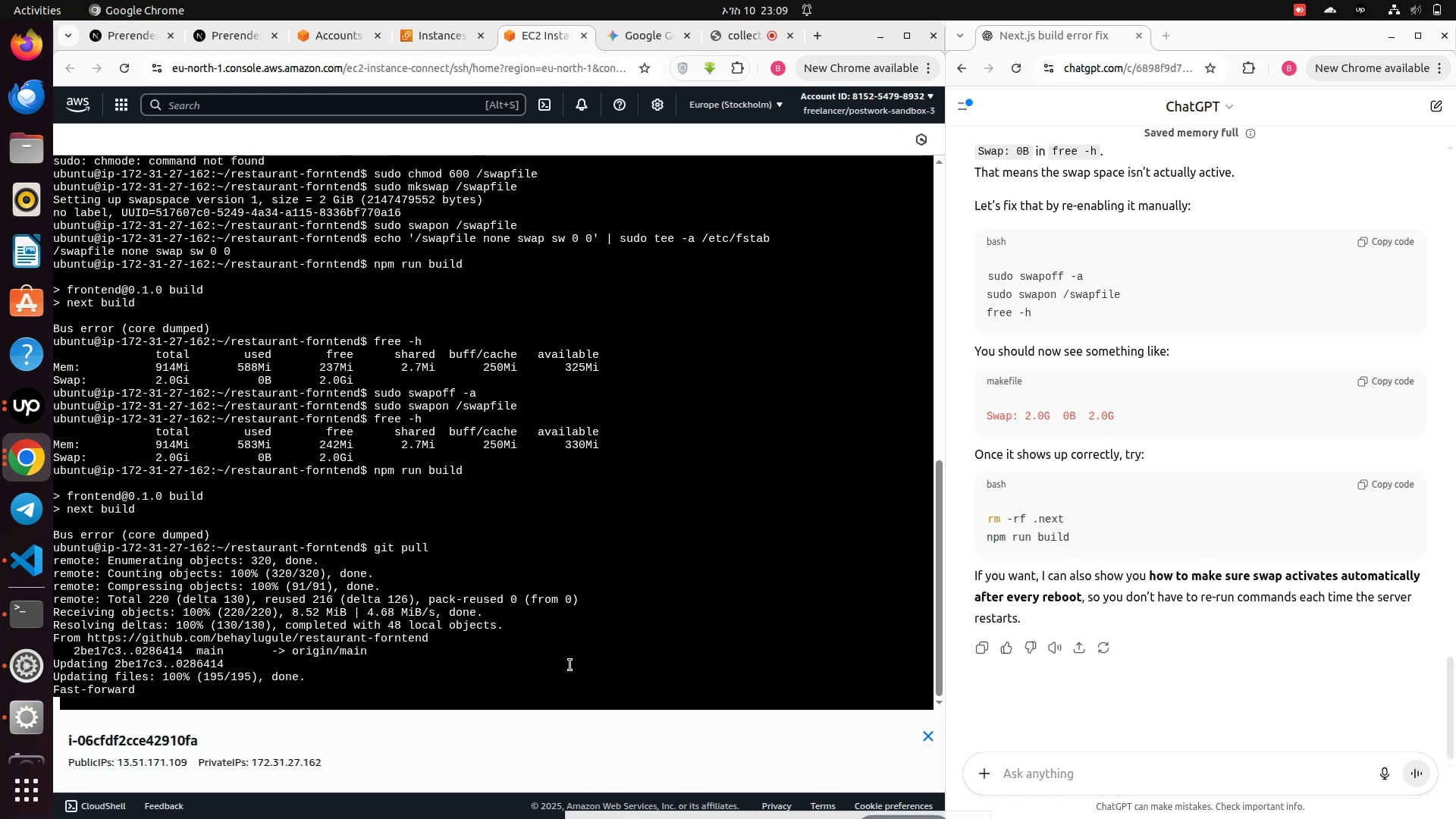 
type(clear)
 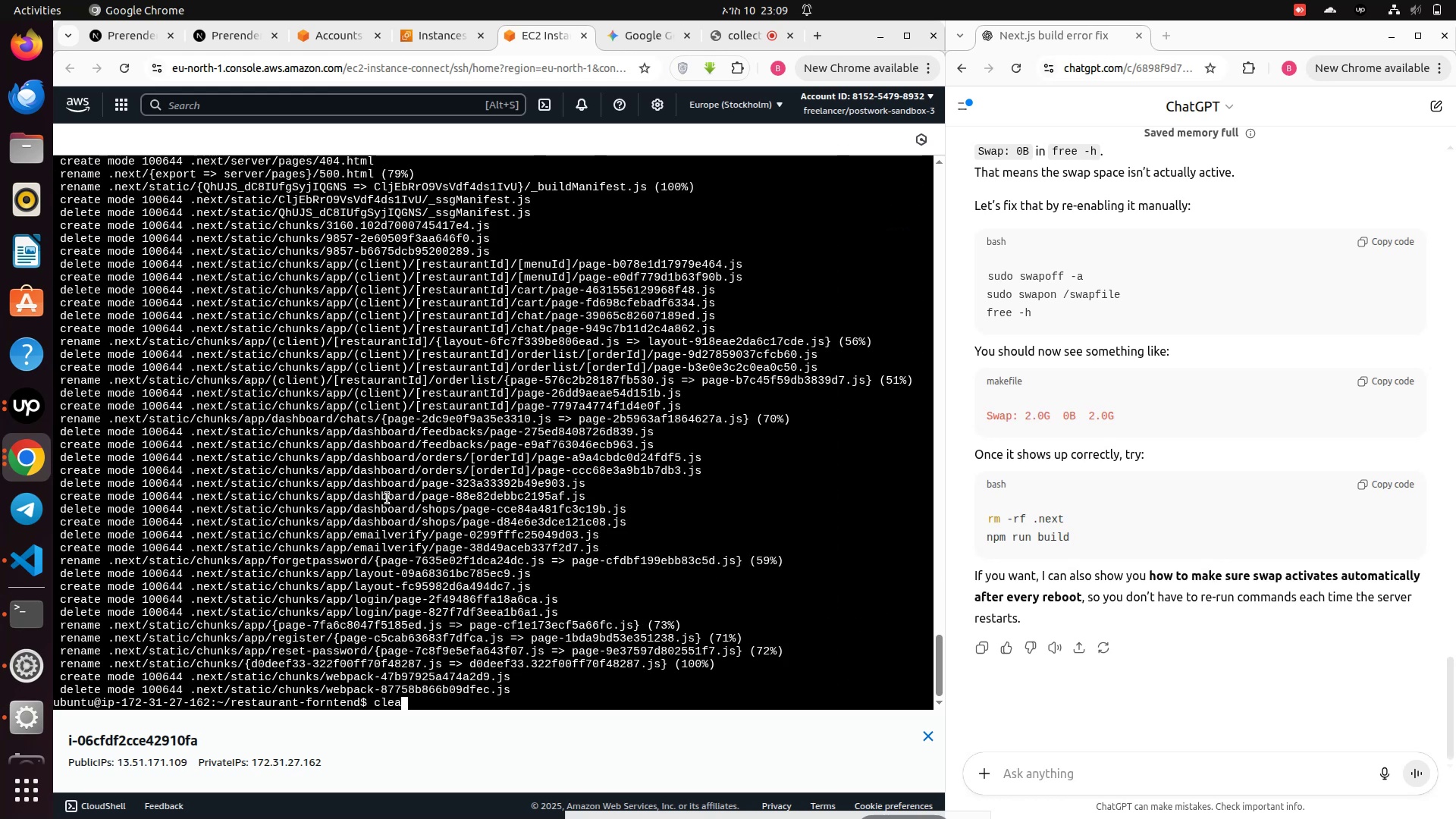 
key(Enter)
 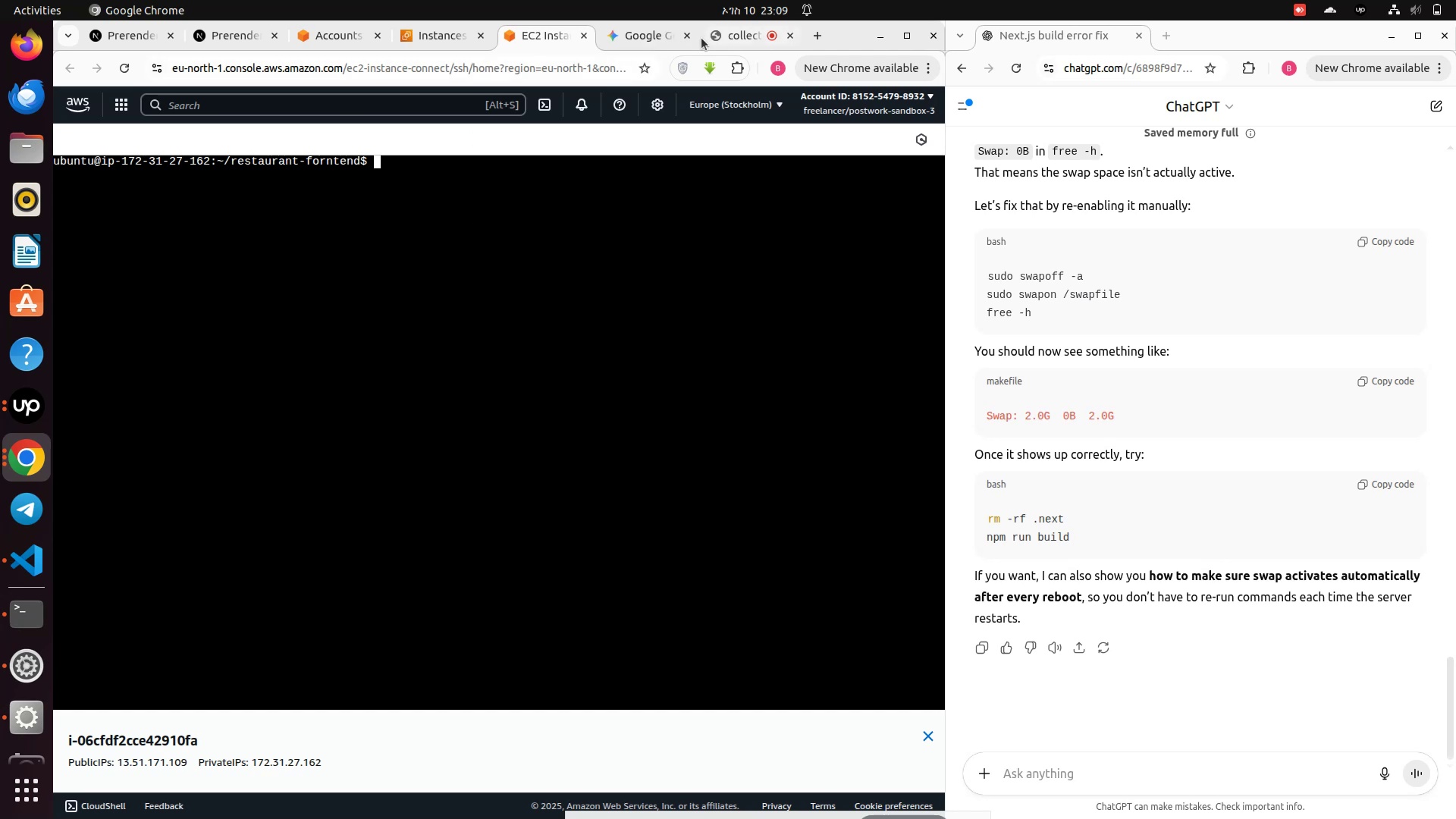 
left_click([626, 37])
 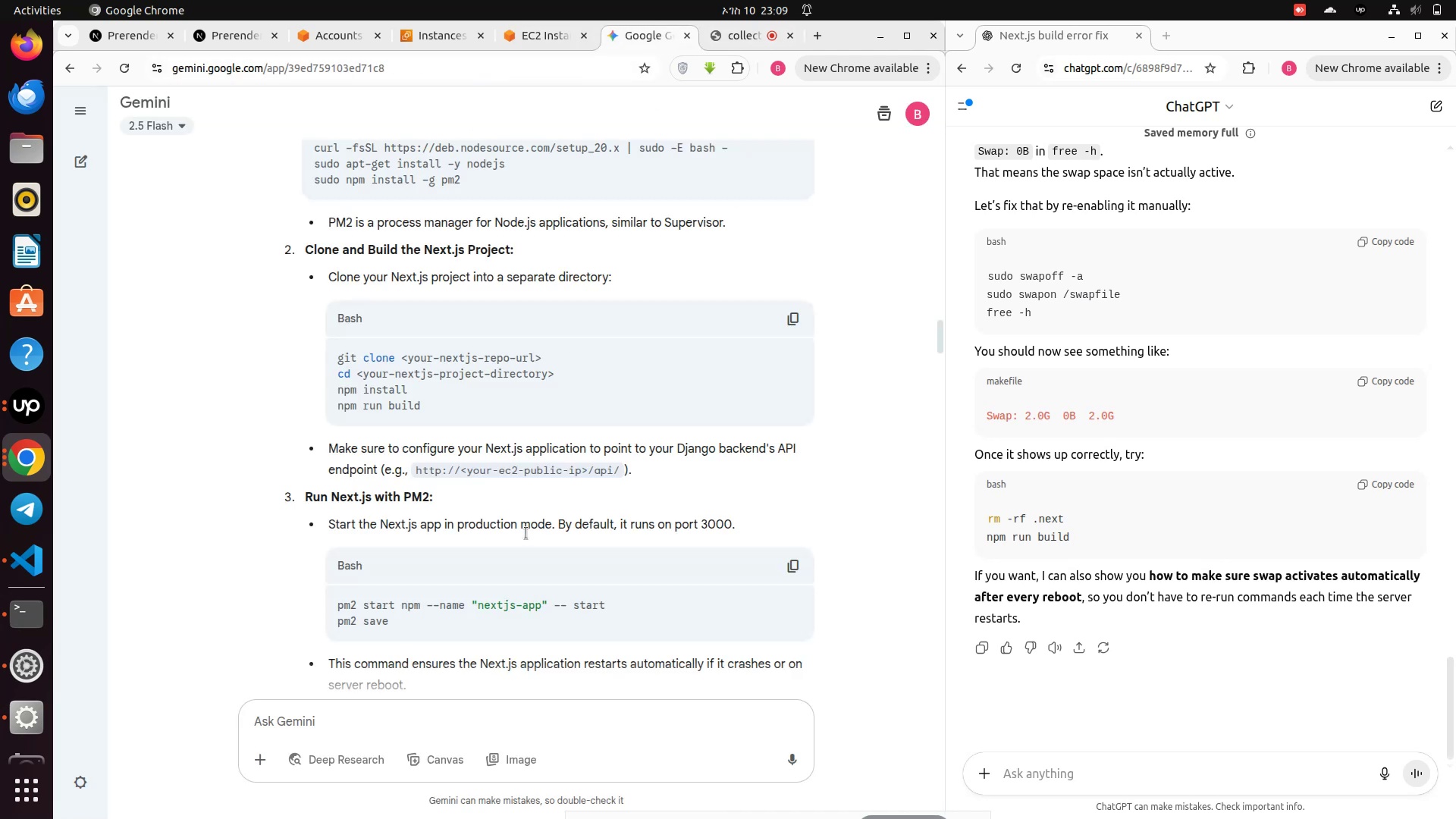 
scroll: coordinate [523, 538], scroll_direction: down, amount: 1.0
 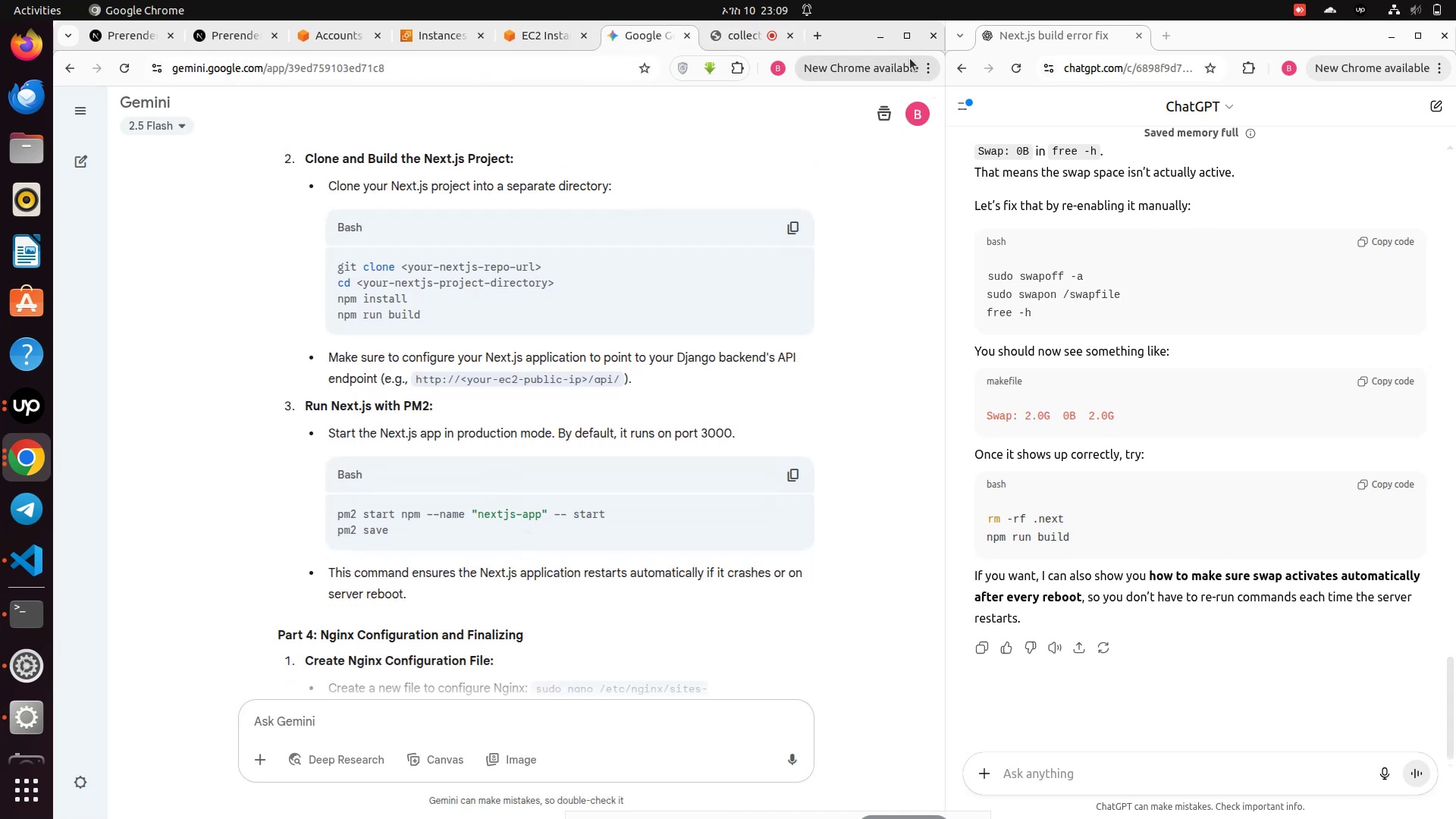 
left_click([902, 31])
 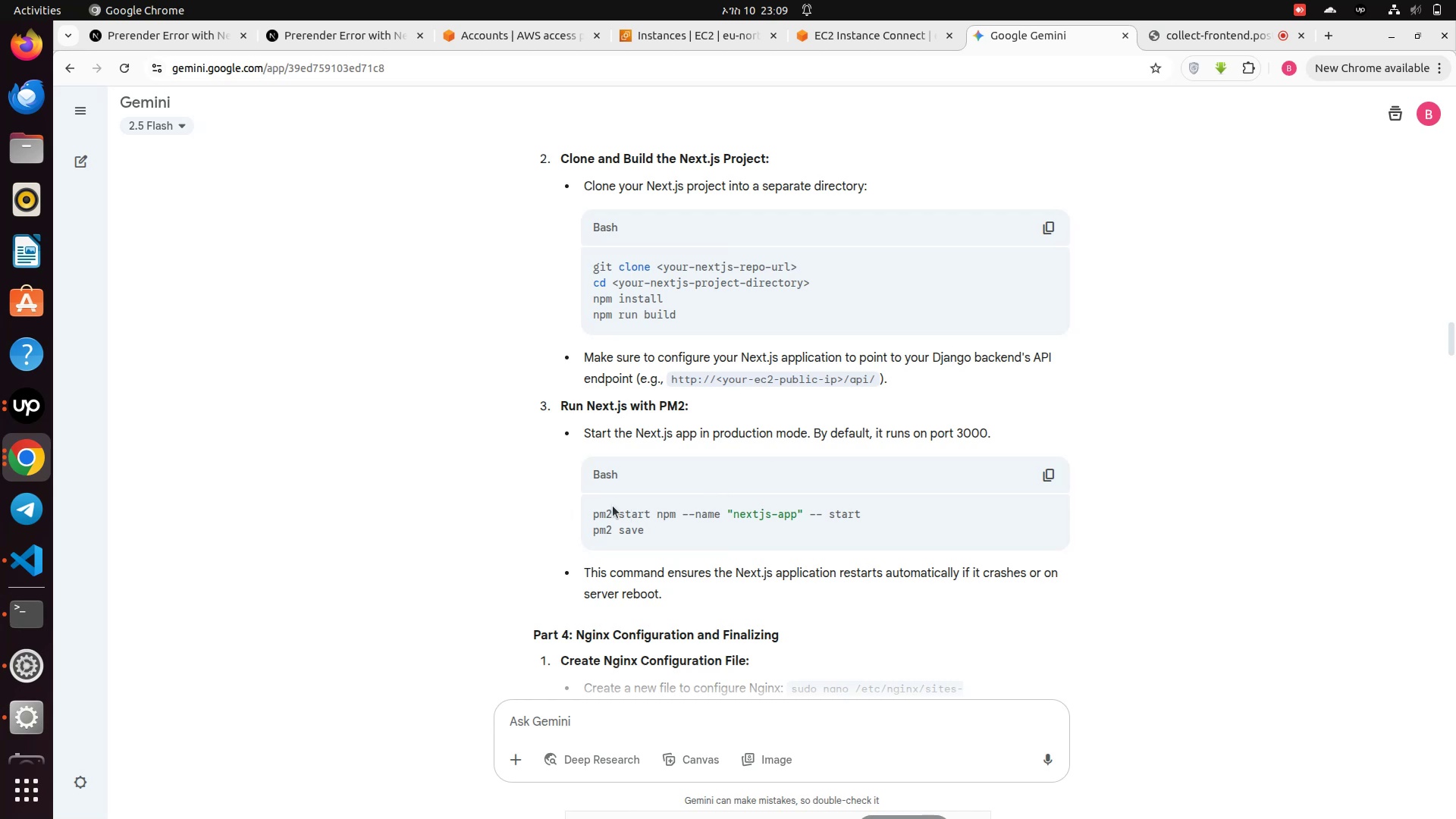 
wait(6.99)
 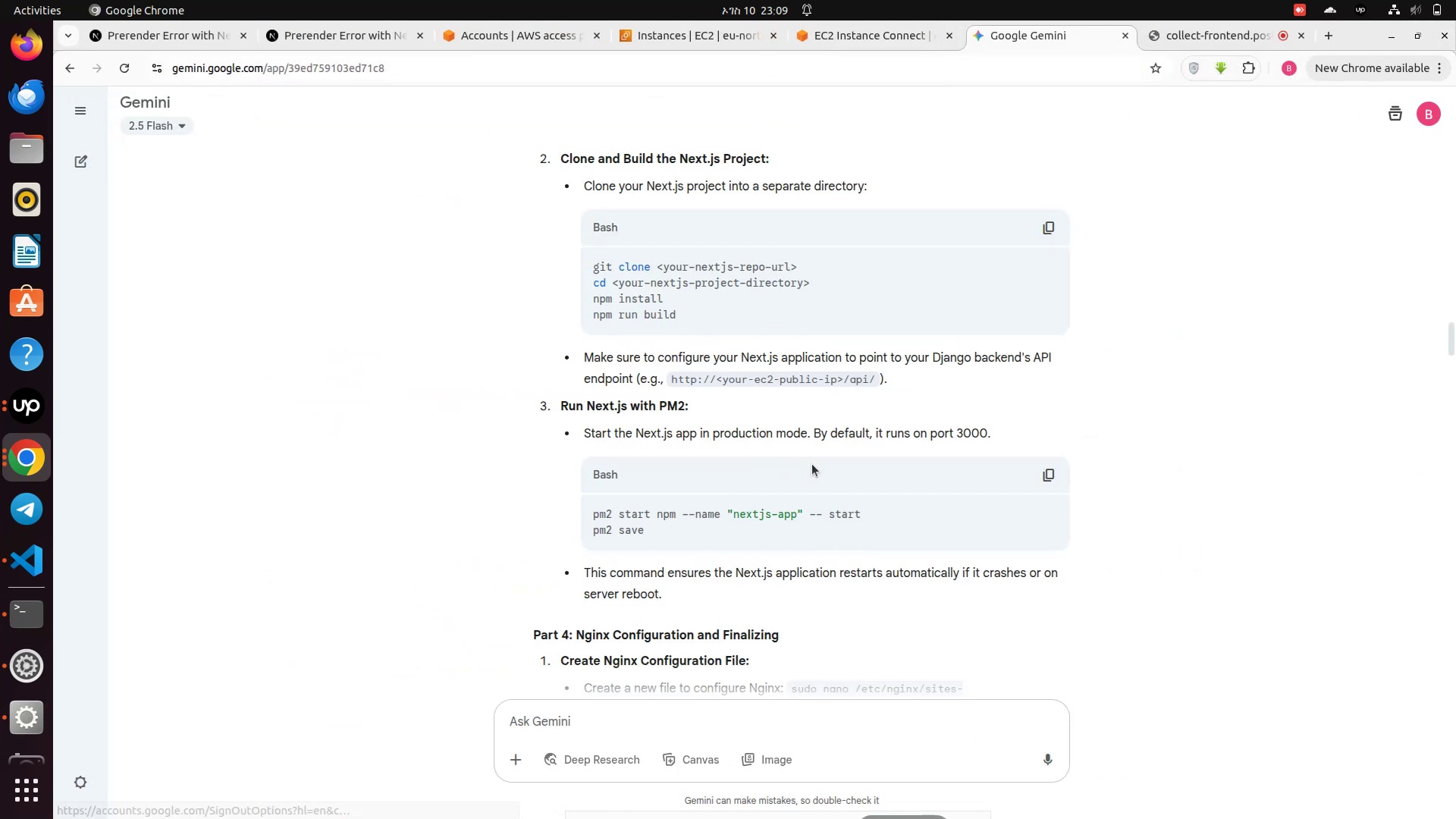 
left_click_drag(start_coordinate=[593, 514], to_coordinate=[877, 510])
 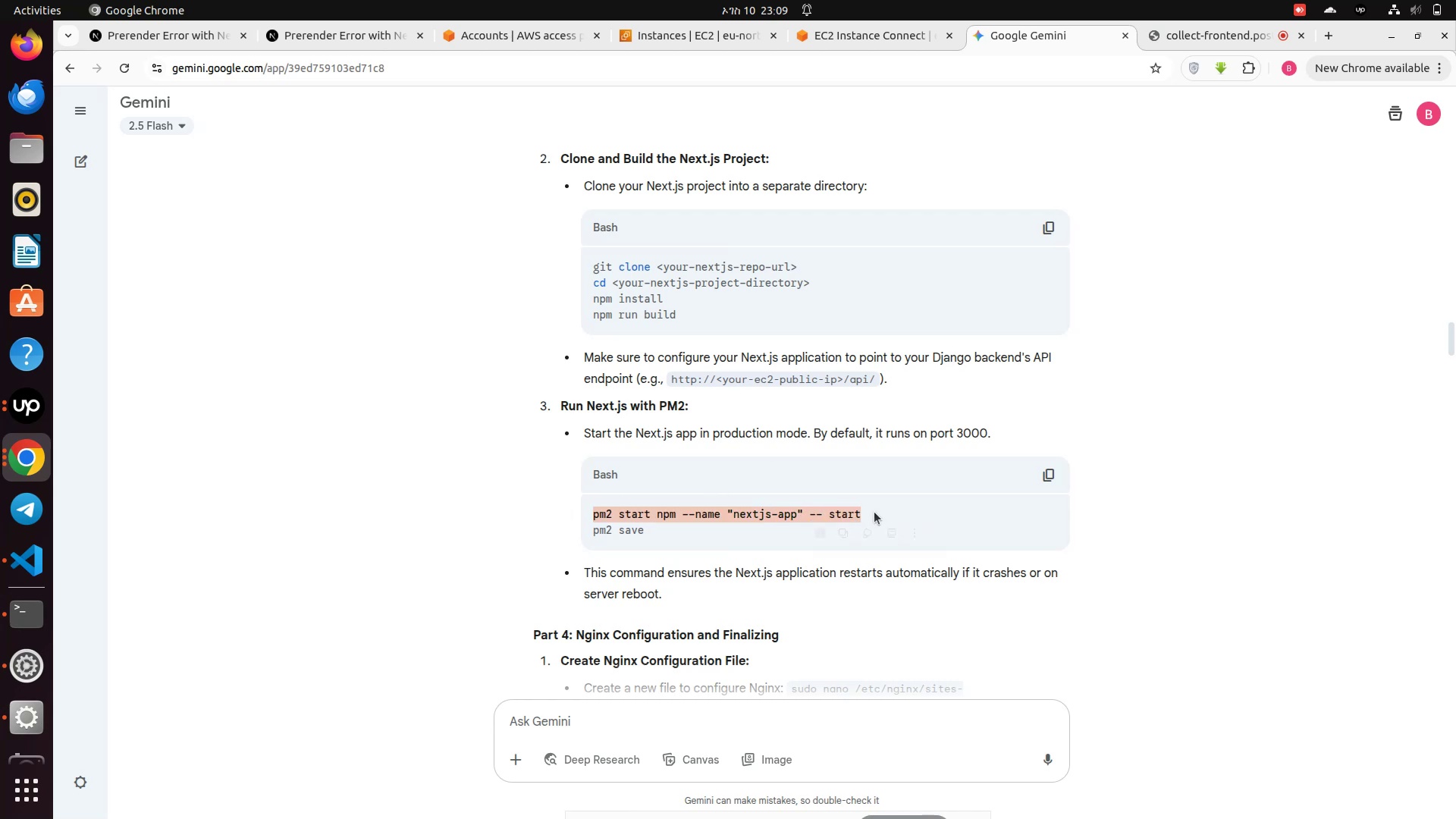 
hold_key(key=ControlLeft, duration=0.64)
 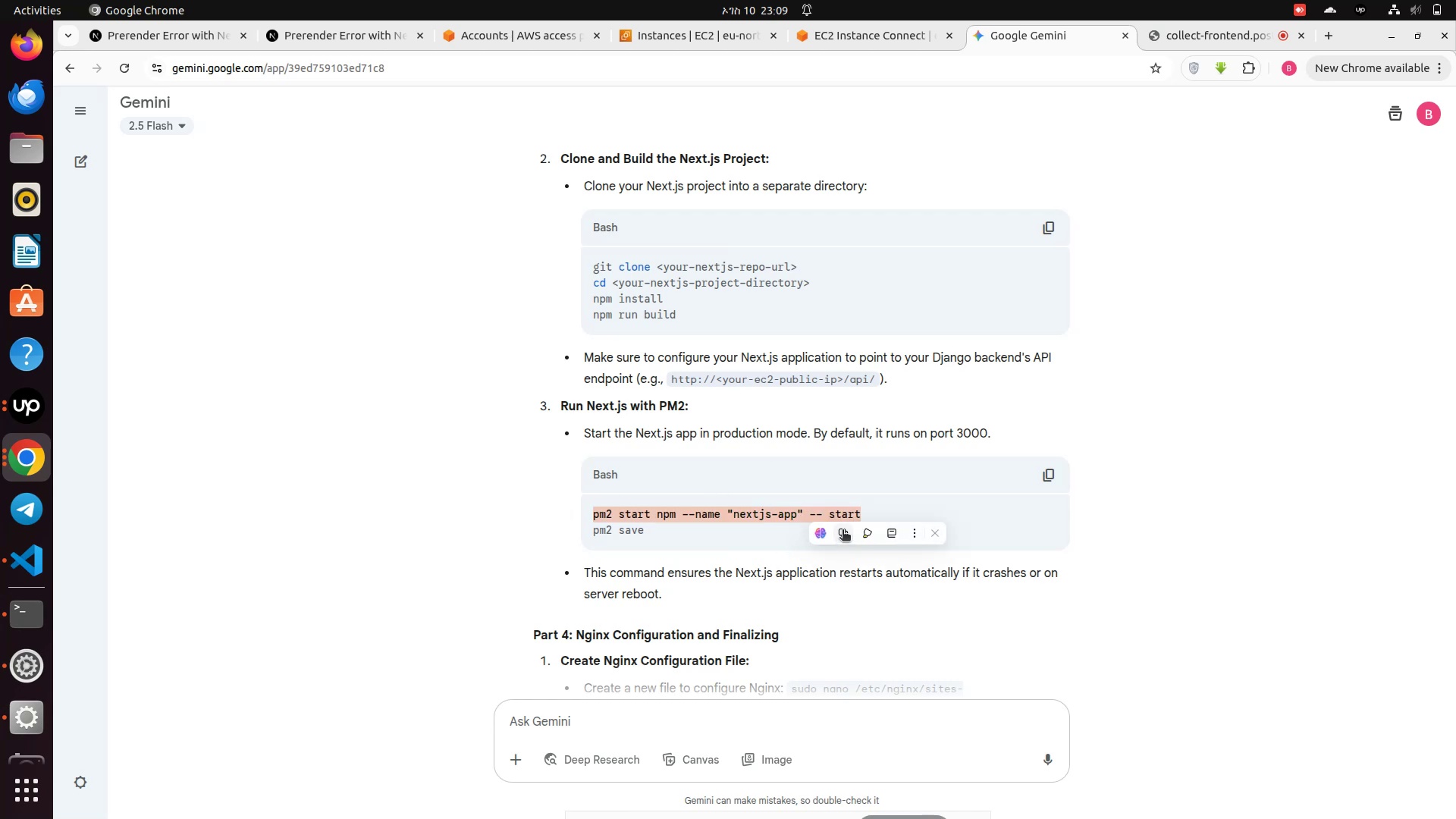 
left_click([843, 531])
 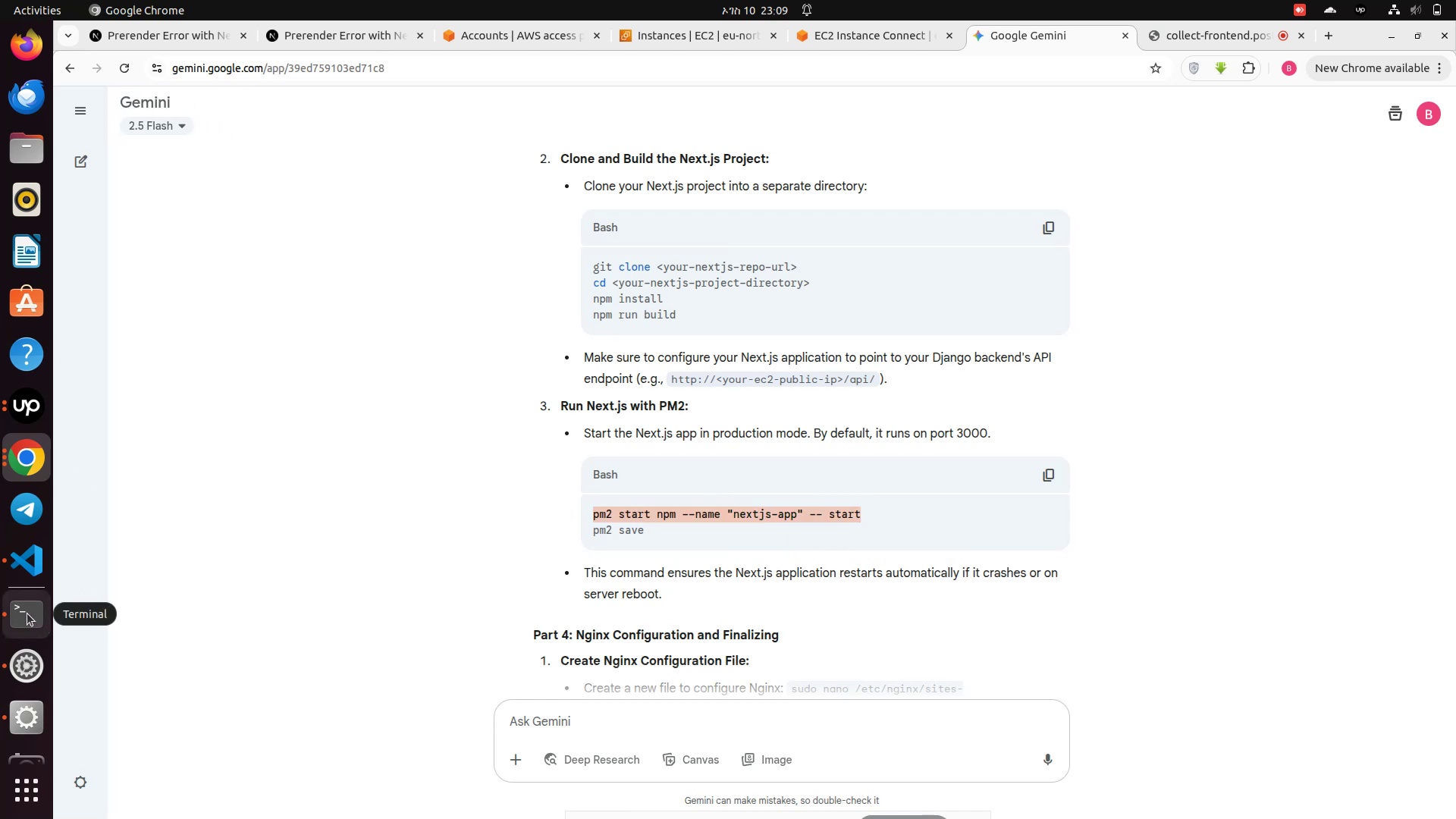 
left_click([27, 613])
 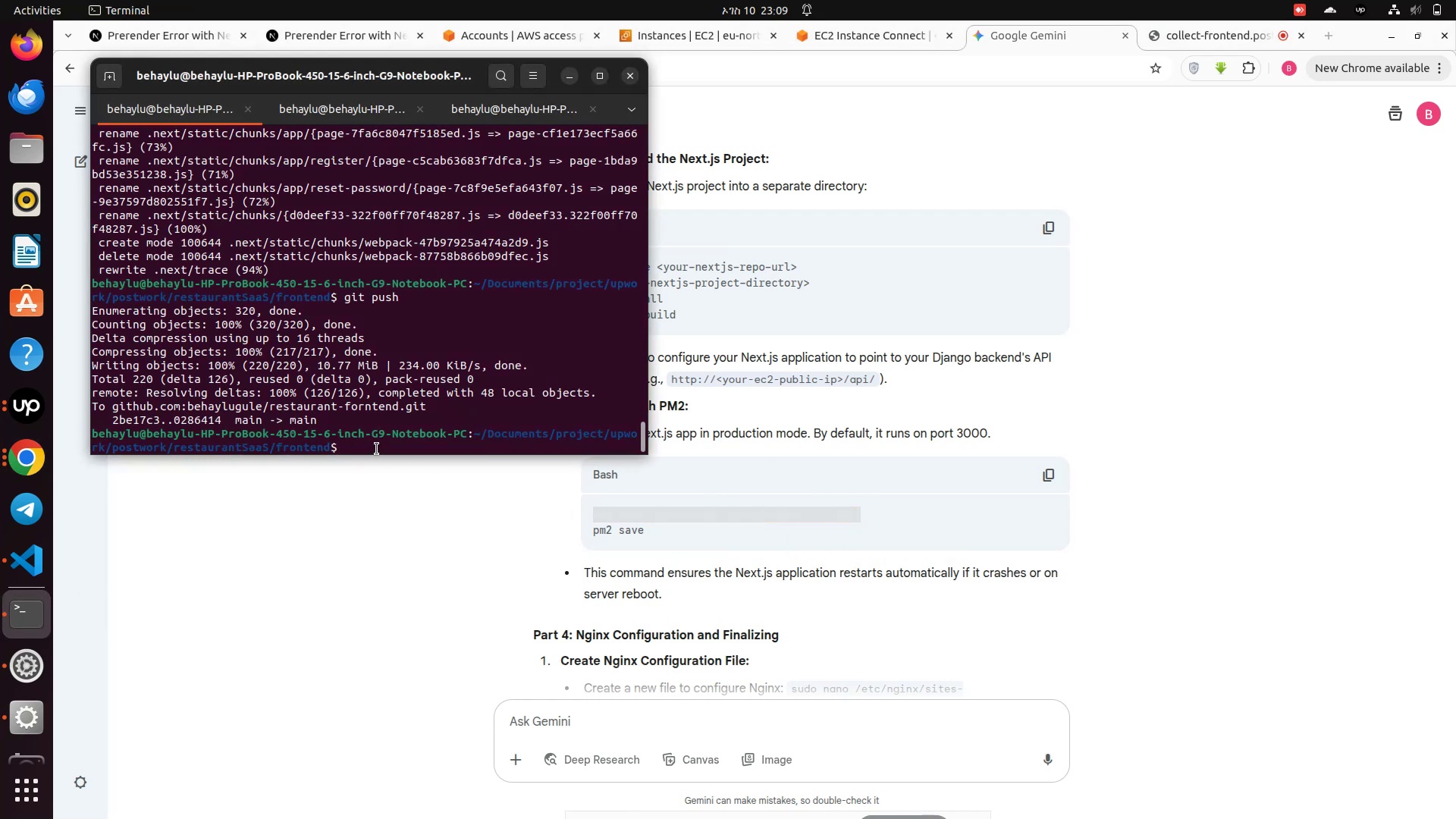 
right_click([373, 446])
 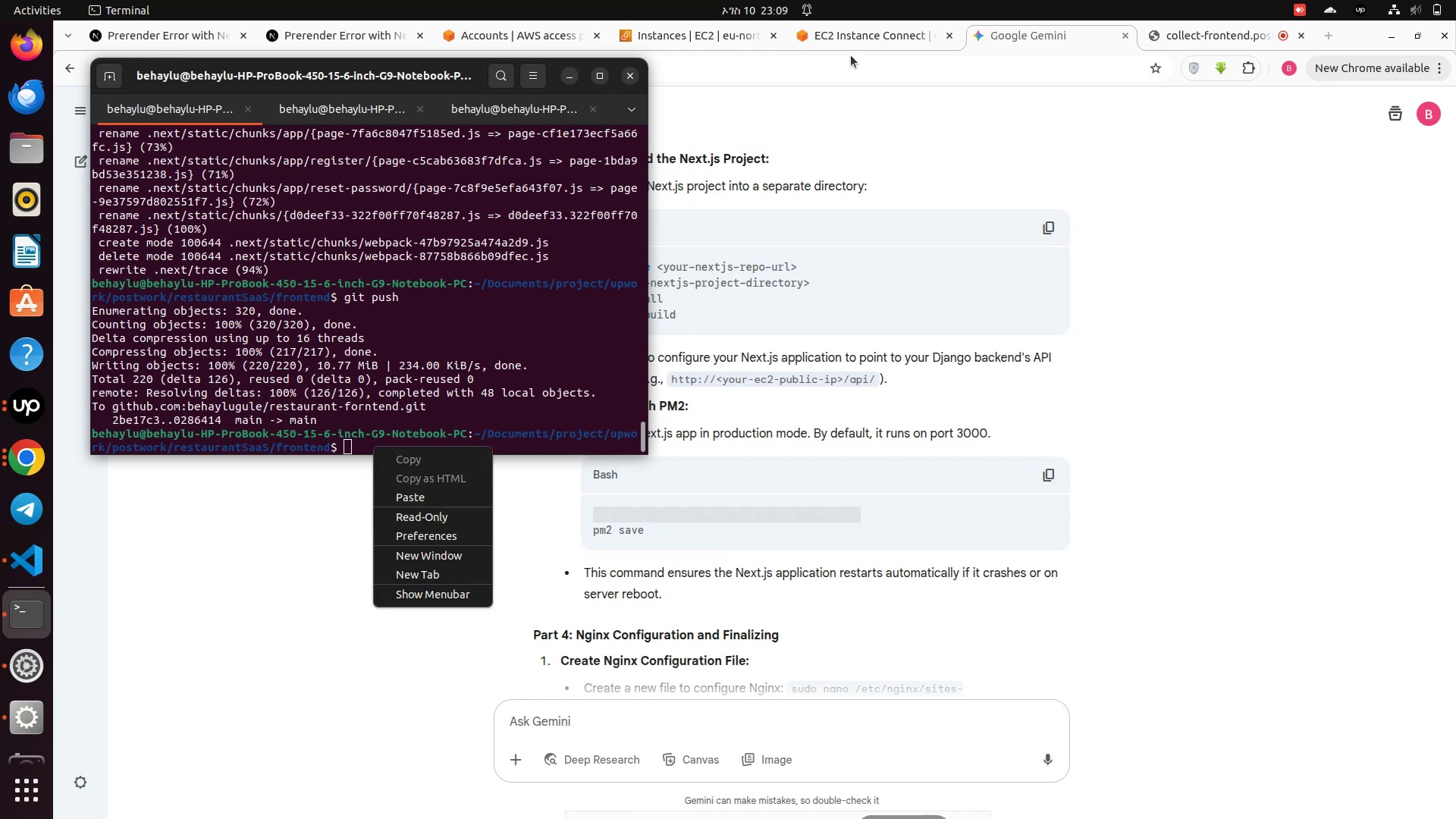 
left_click([847, 30])
 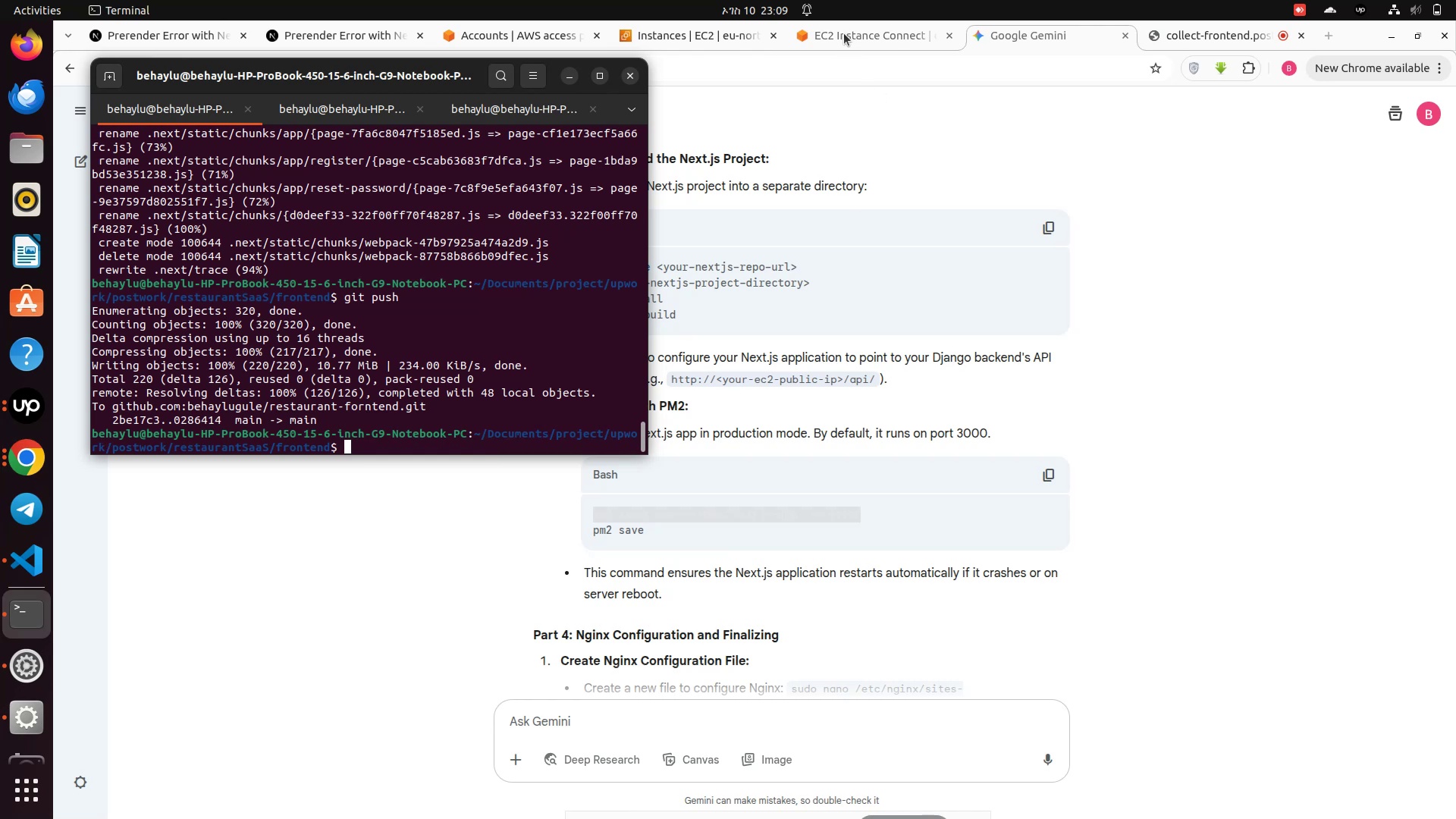 
left_click([844, 33])
 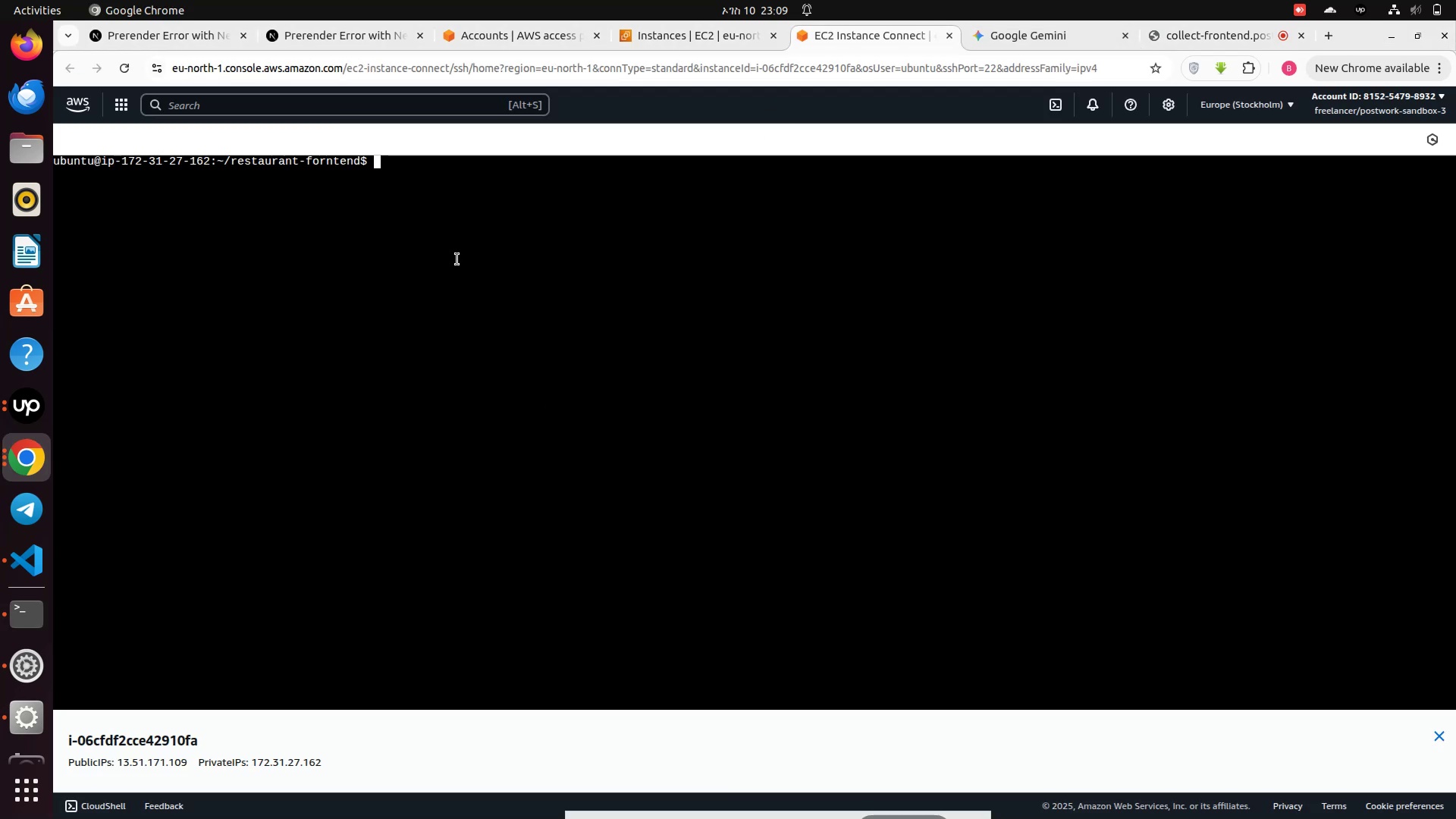 
right_click([460, 198])
 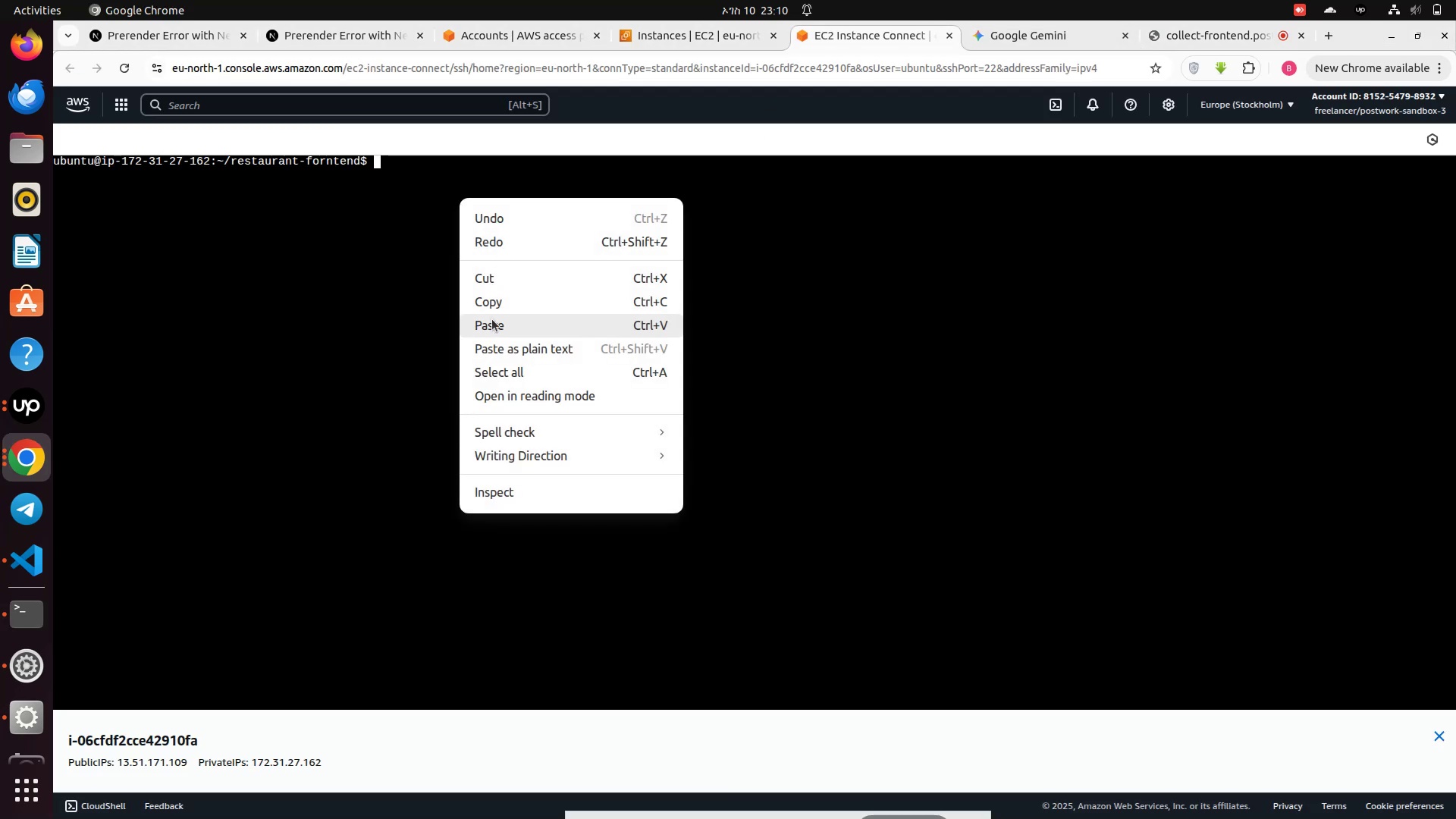 
left_click([492, 327])
 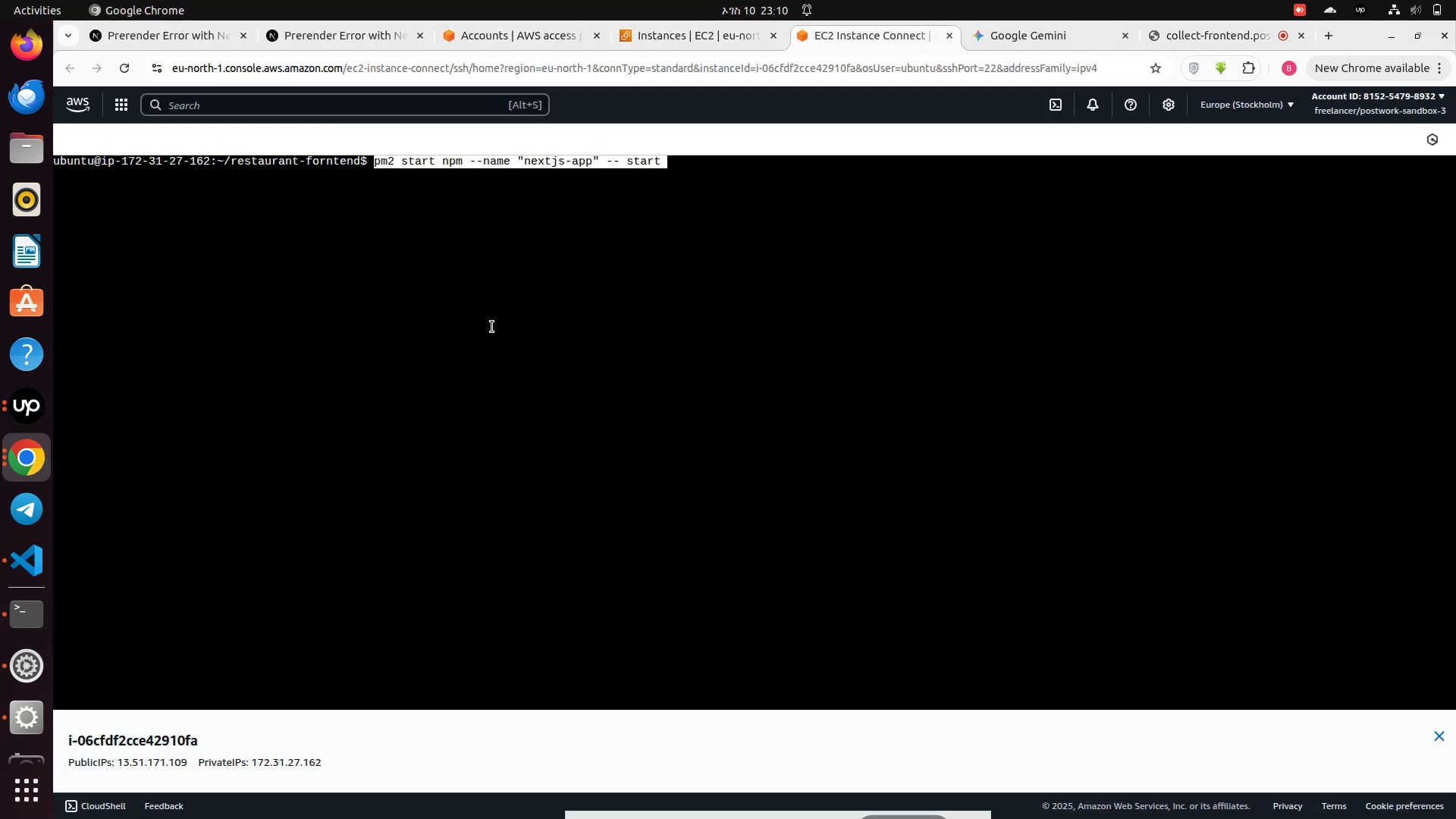 
key(Enter)
 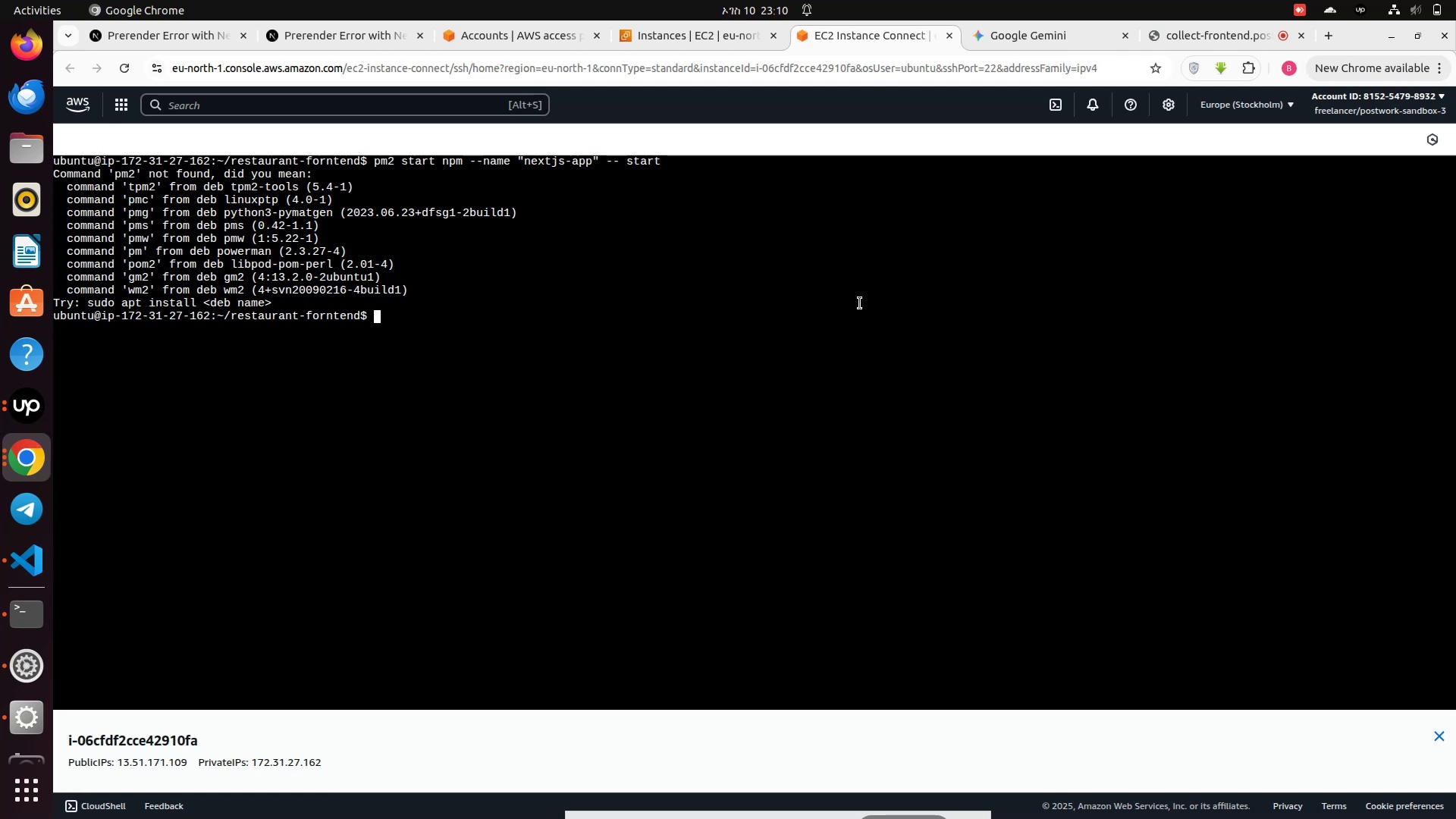 
wait(12.12)
 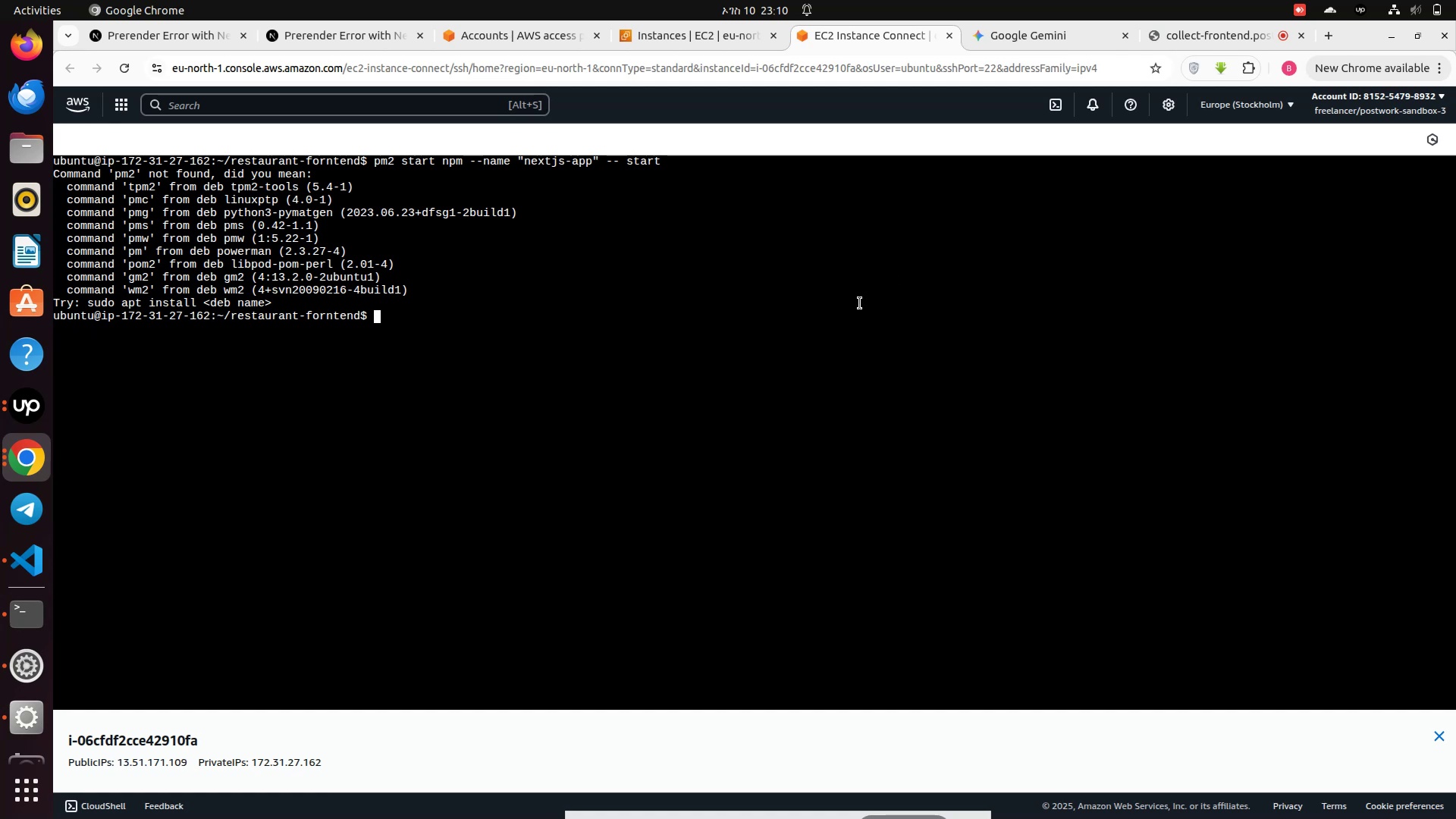 
key(S)
 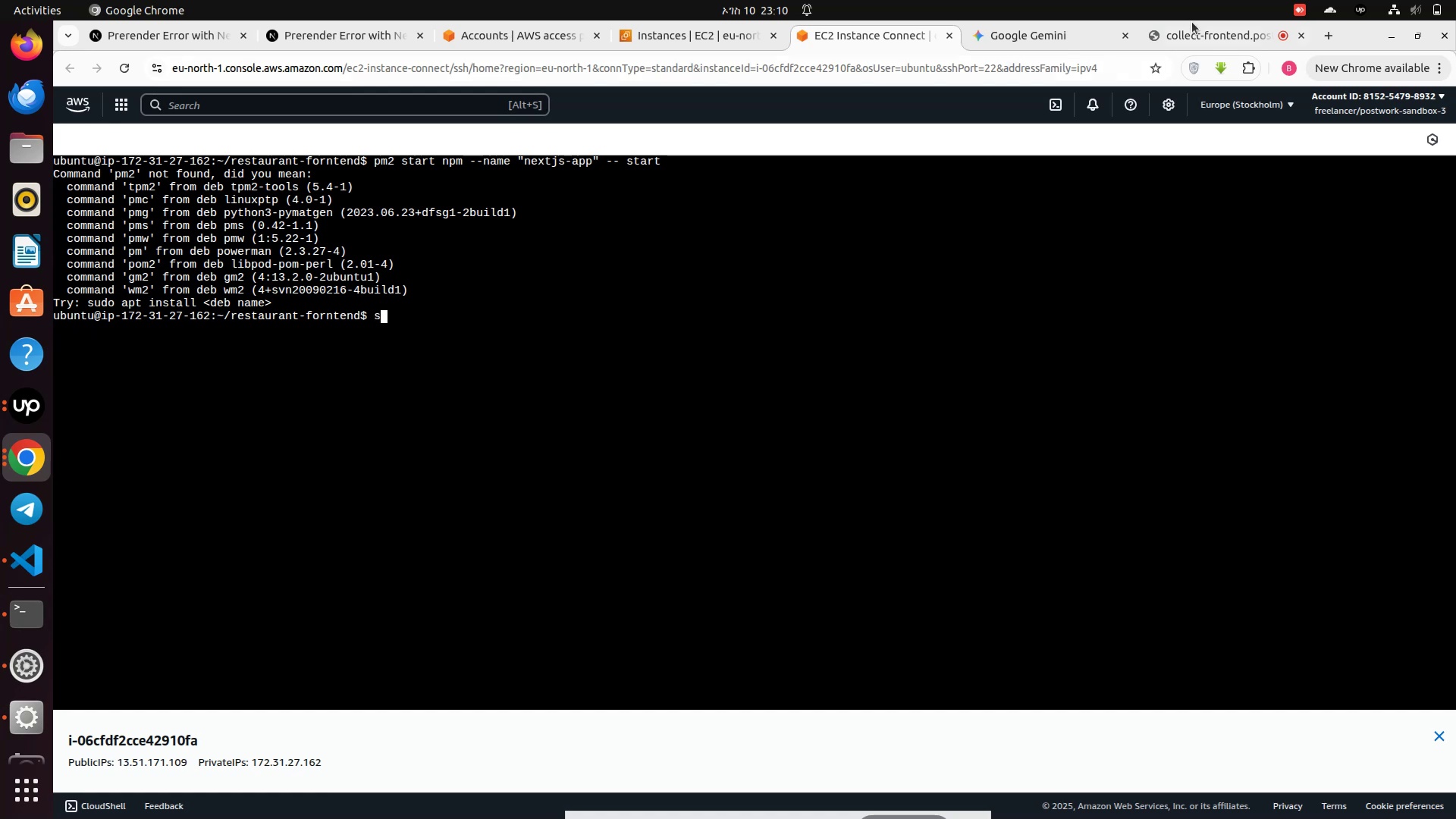 
left_click([1049, 43])
 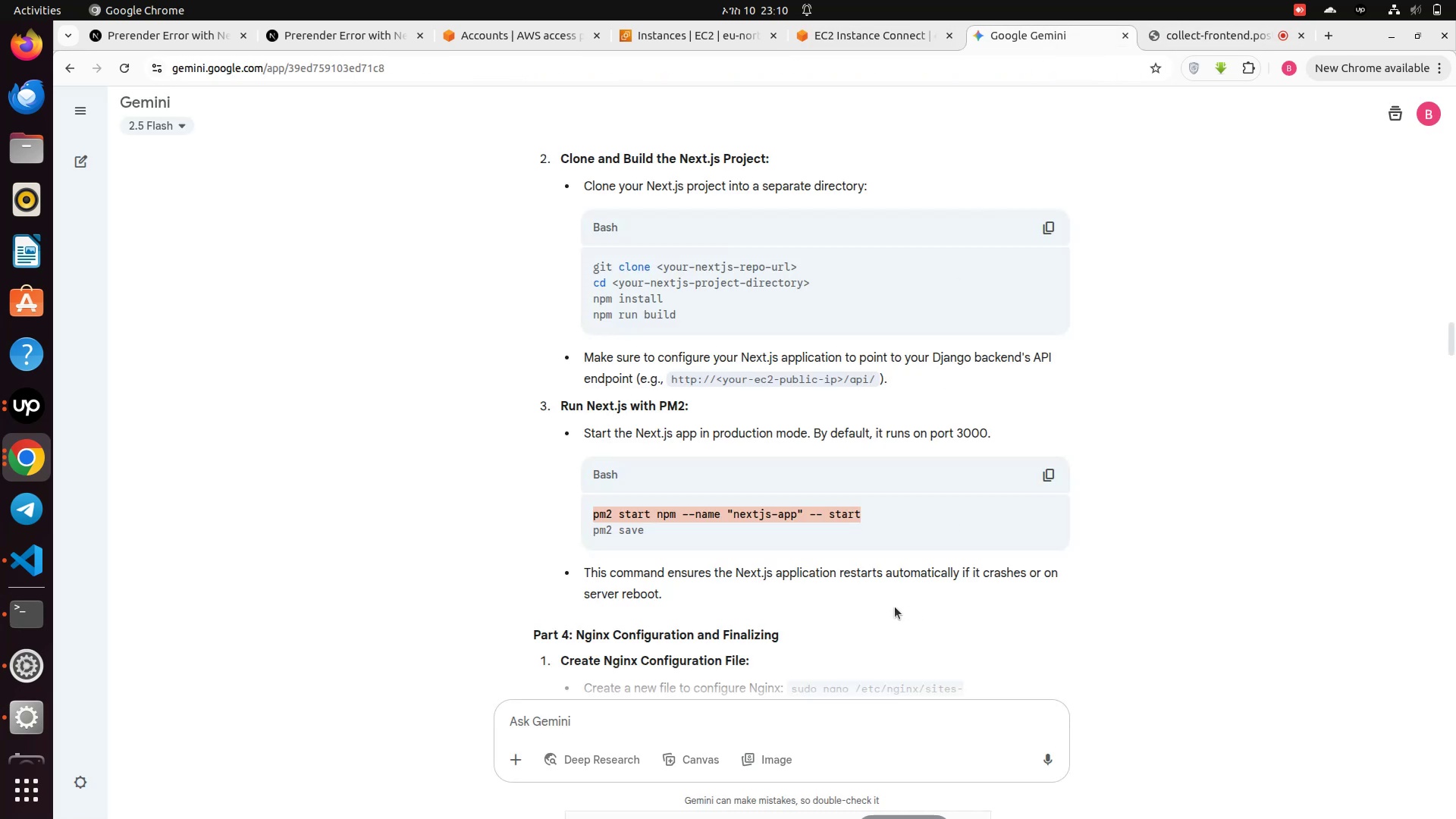 
scroll: coordinate [761, 488], scroll_direction: up, amount: 7.0
 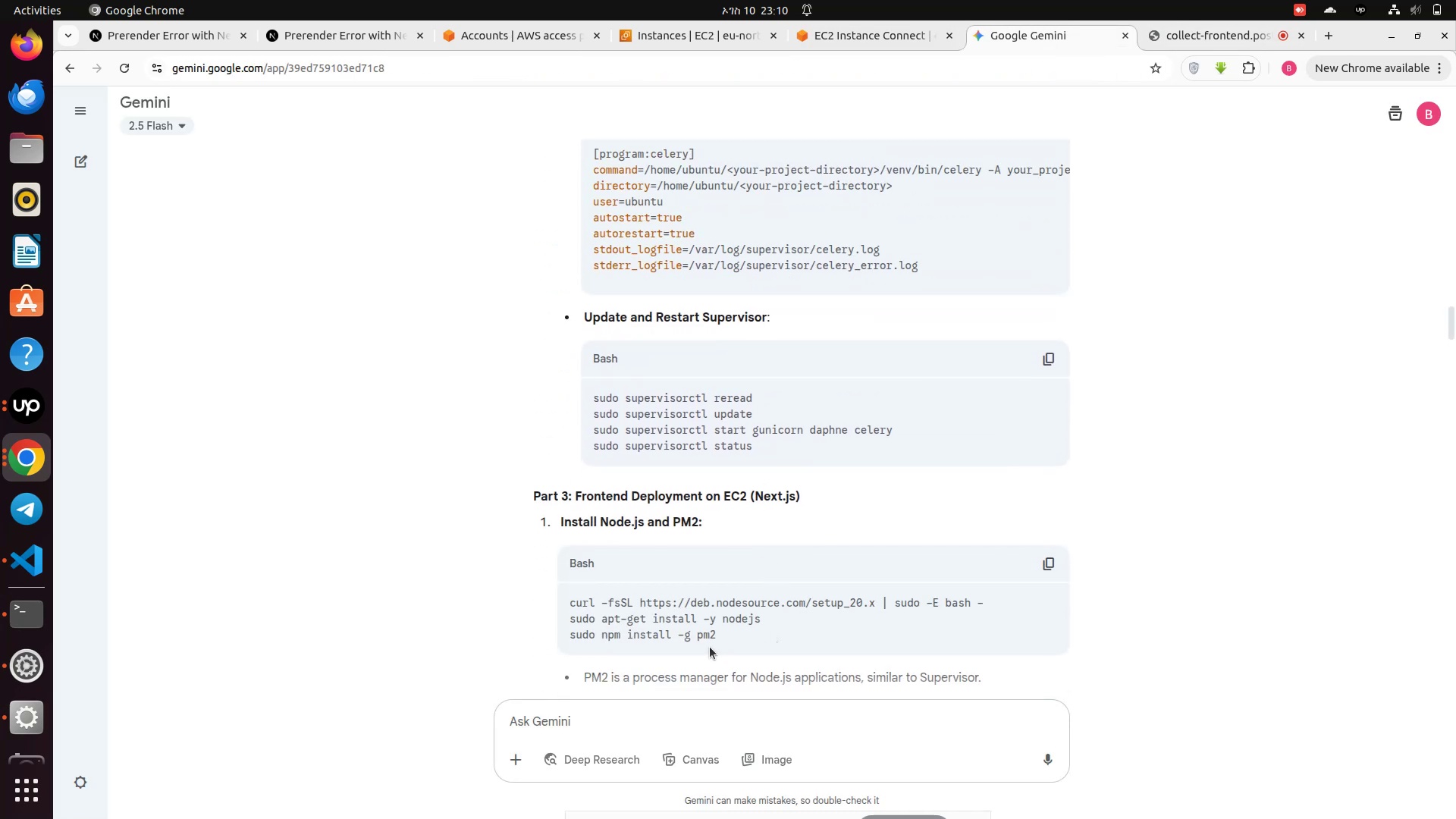 
left_click_drag(start_coordinate=[724, 635], to_coordinate=[569, 633])
 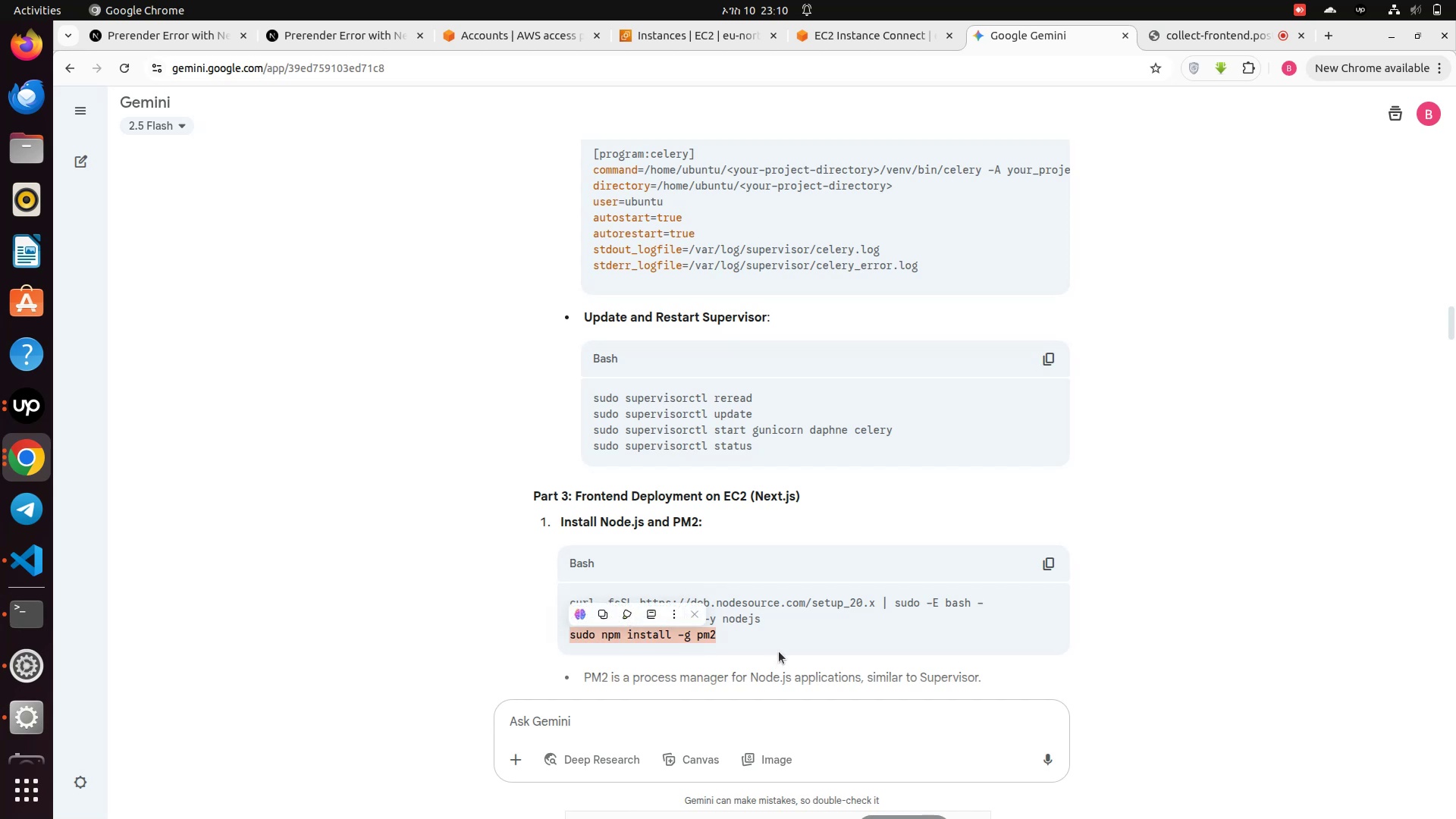 
left_click([779, 646])
 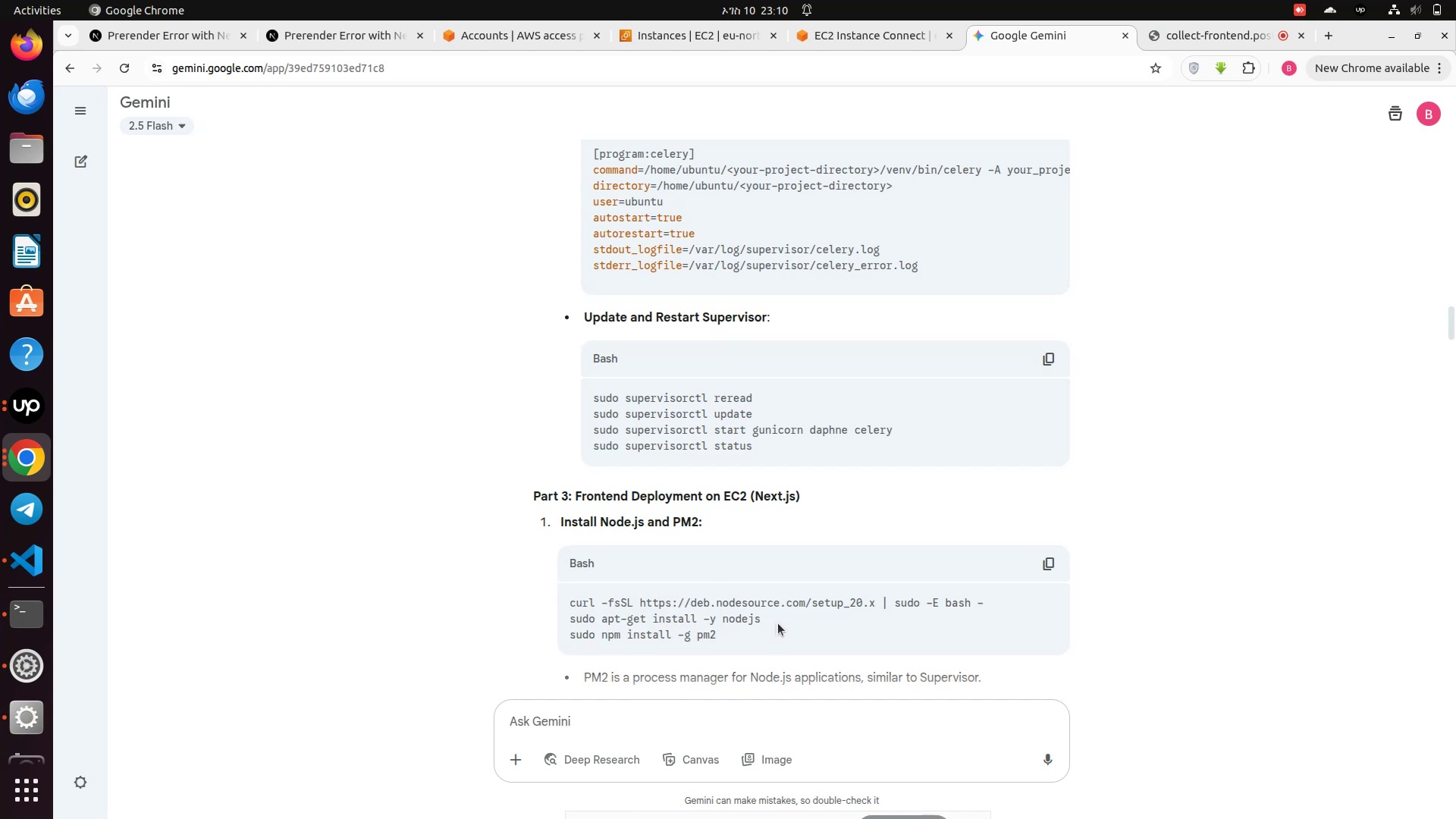 
left_click_drag(start_coordinate=[752, 632], to_coordinate=[568, 632])
 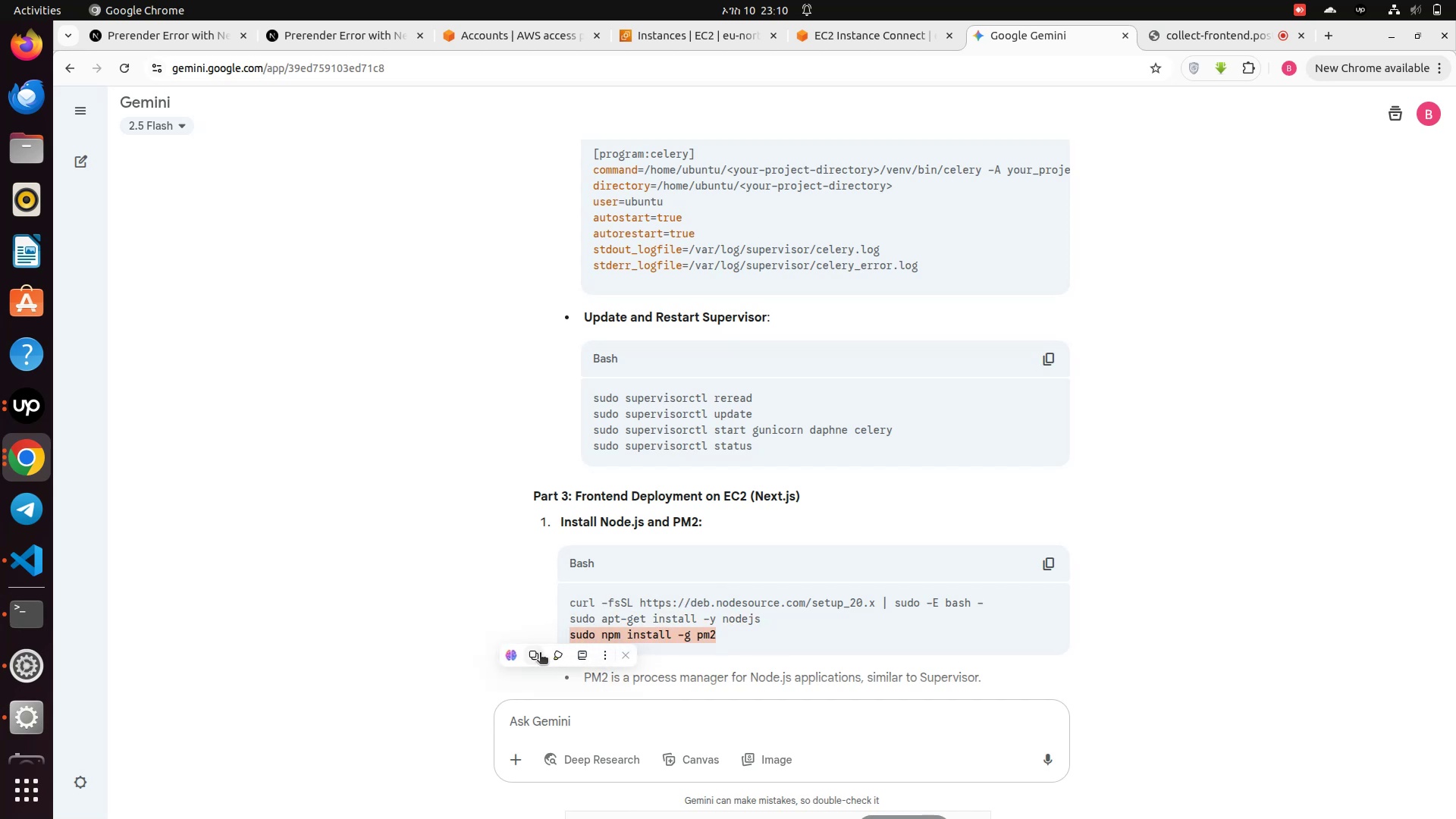 
left_click([535, 656])
 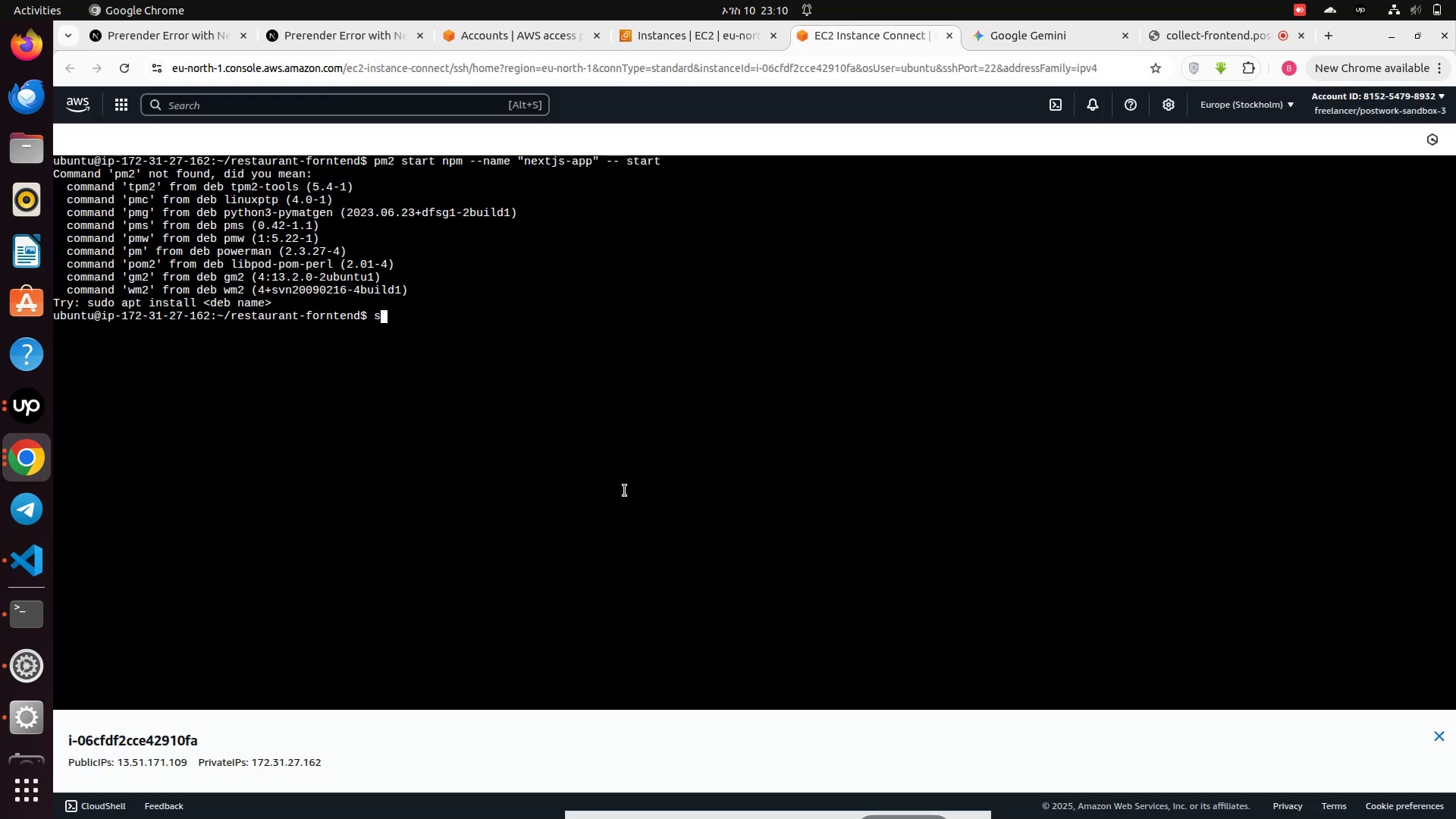 
right_click([419, 326])
 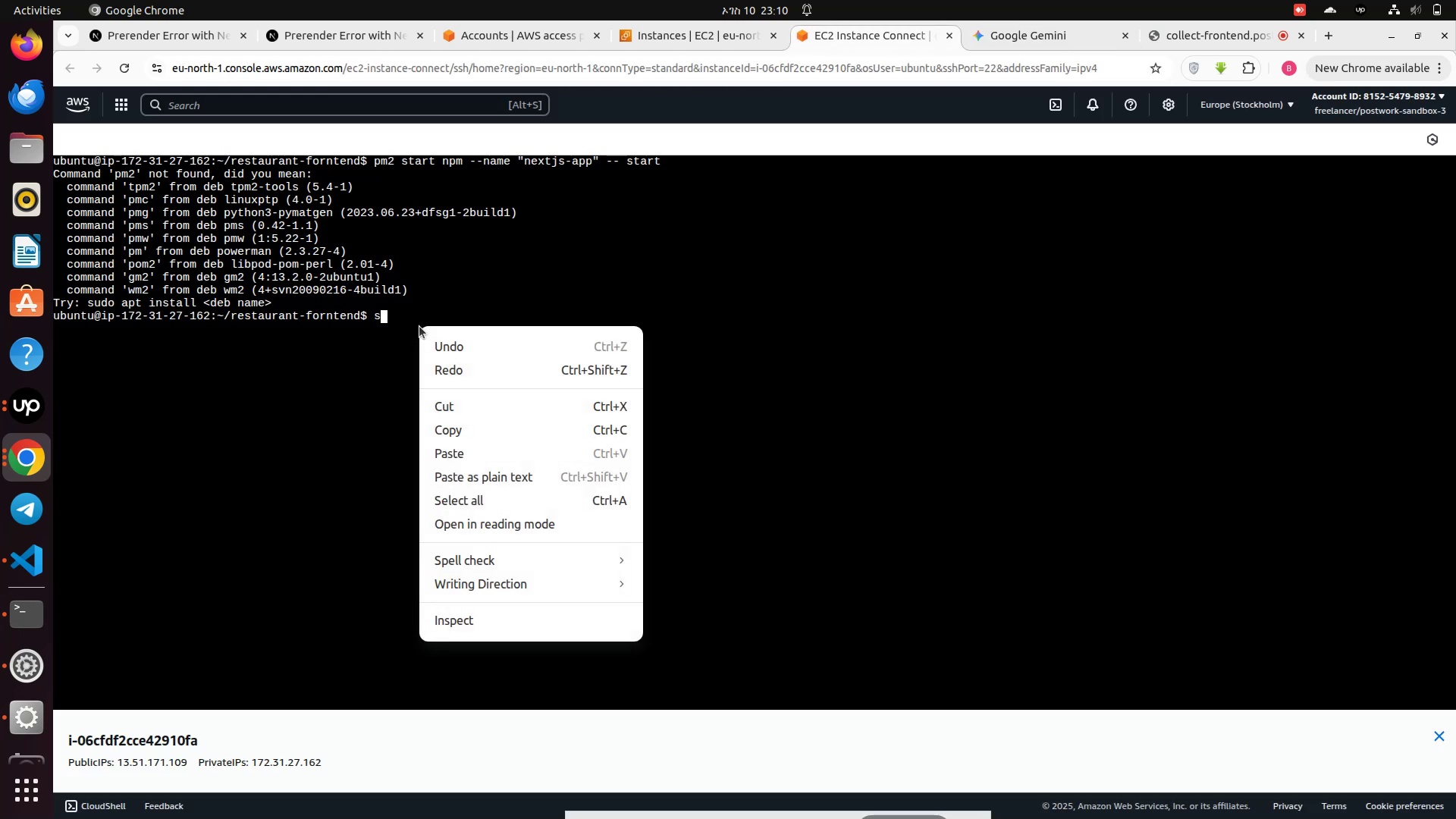 
left_click([416, 322])
 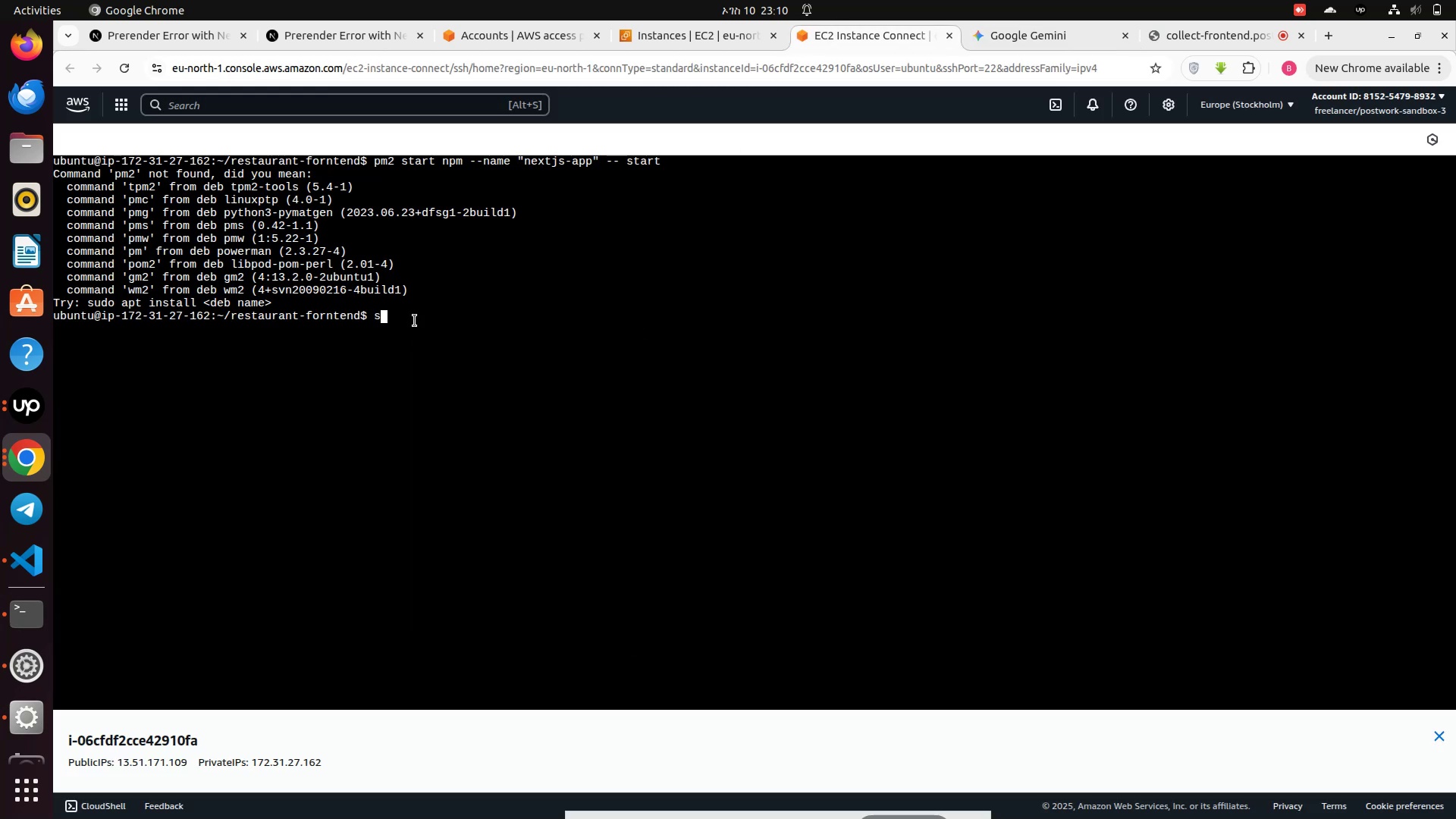 
key(Backspace)
 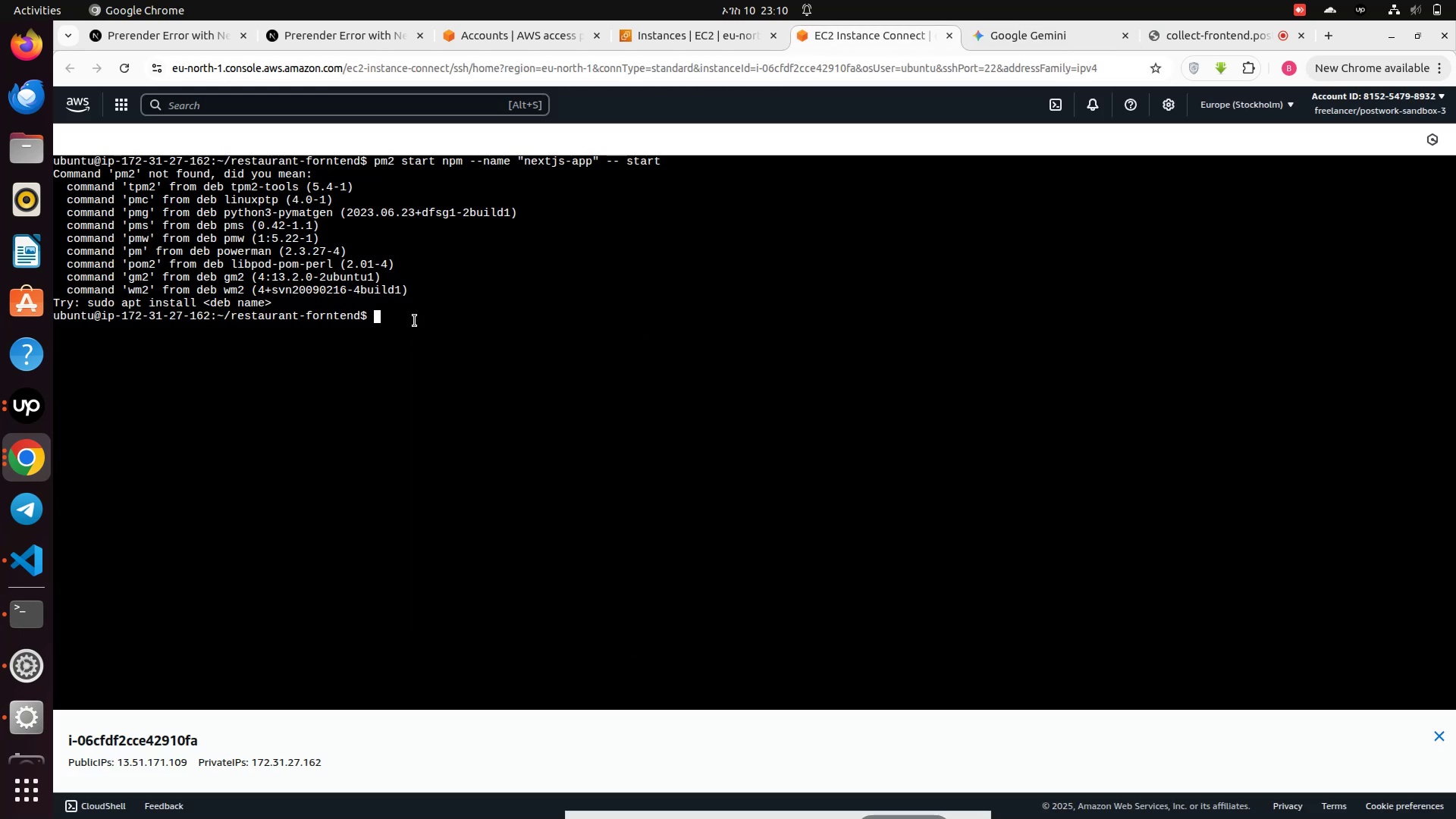 
right_click([414, 320])
 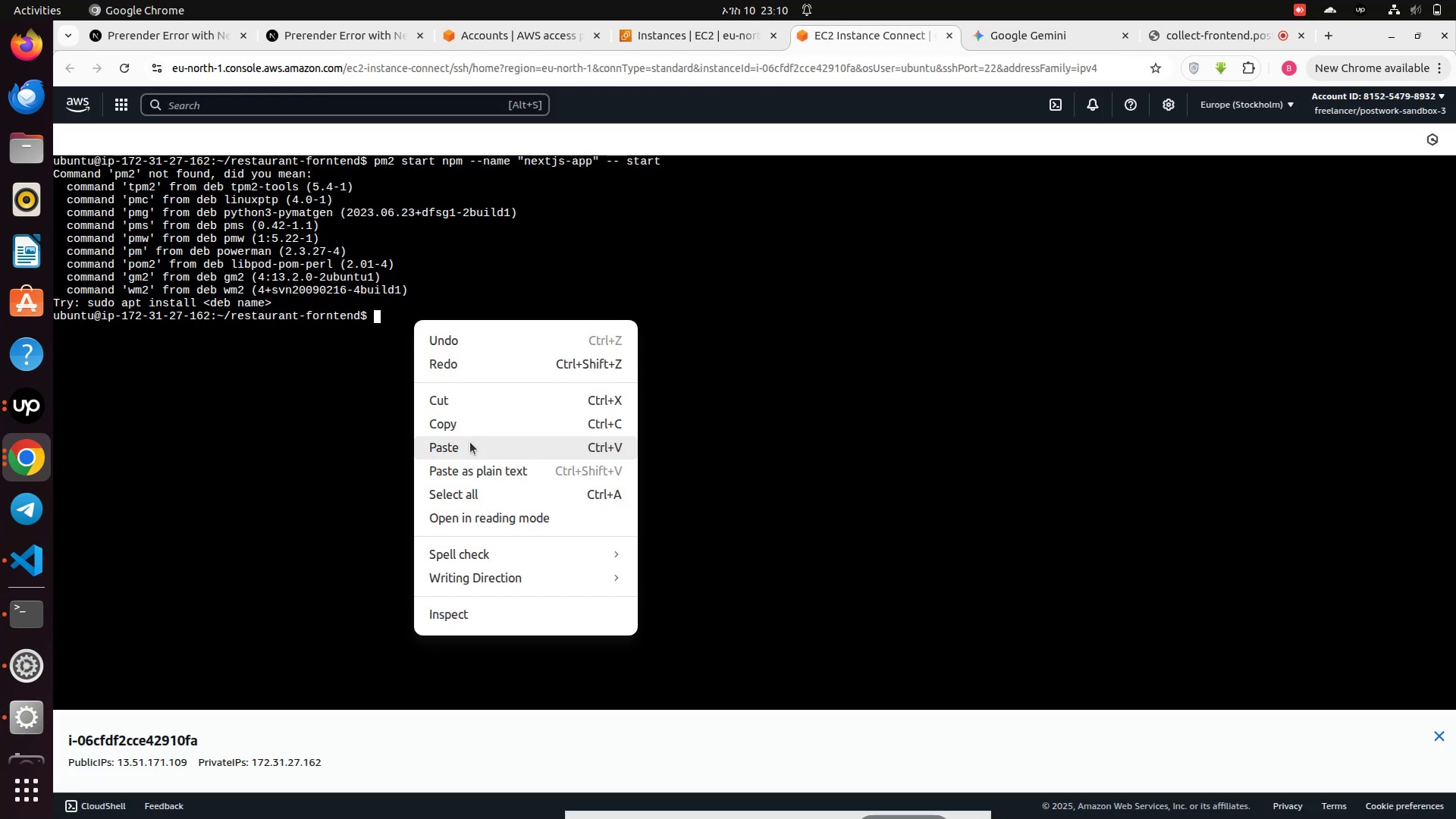 
left_click([469, 444])
 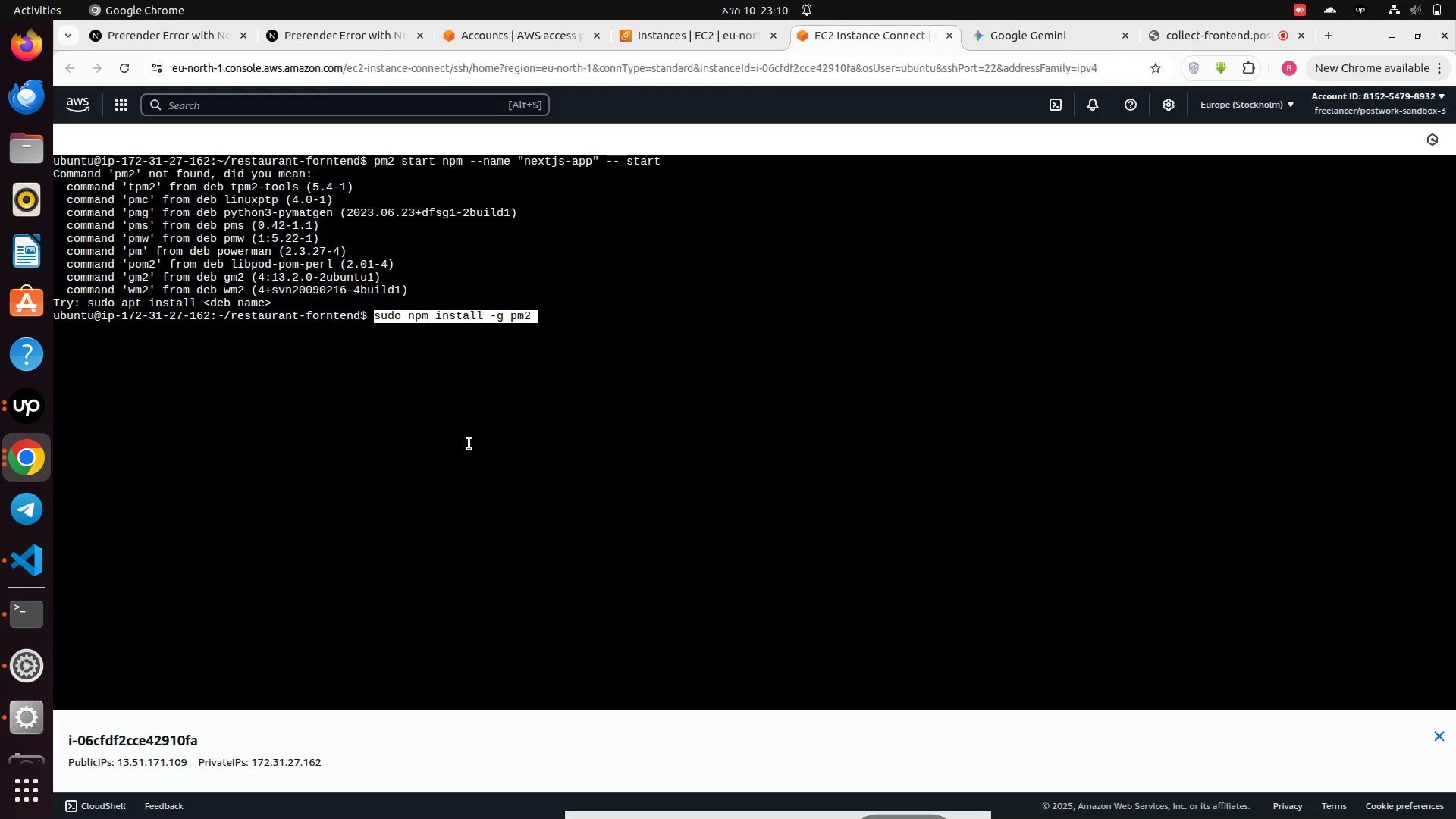 
key(Enter)
 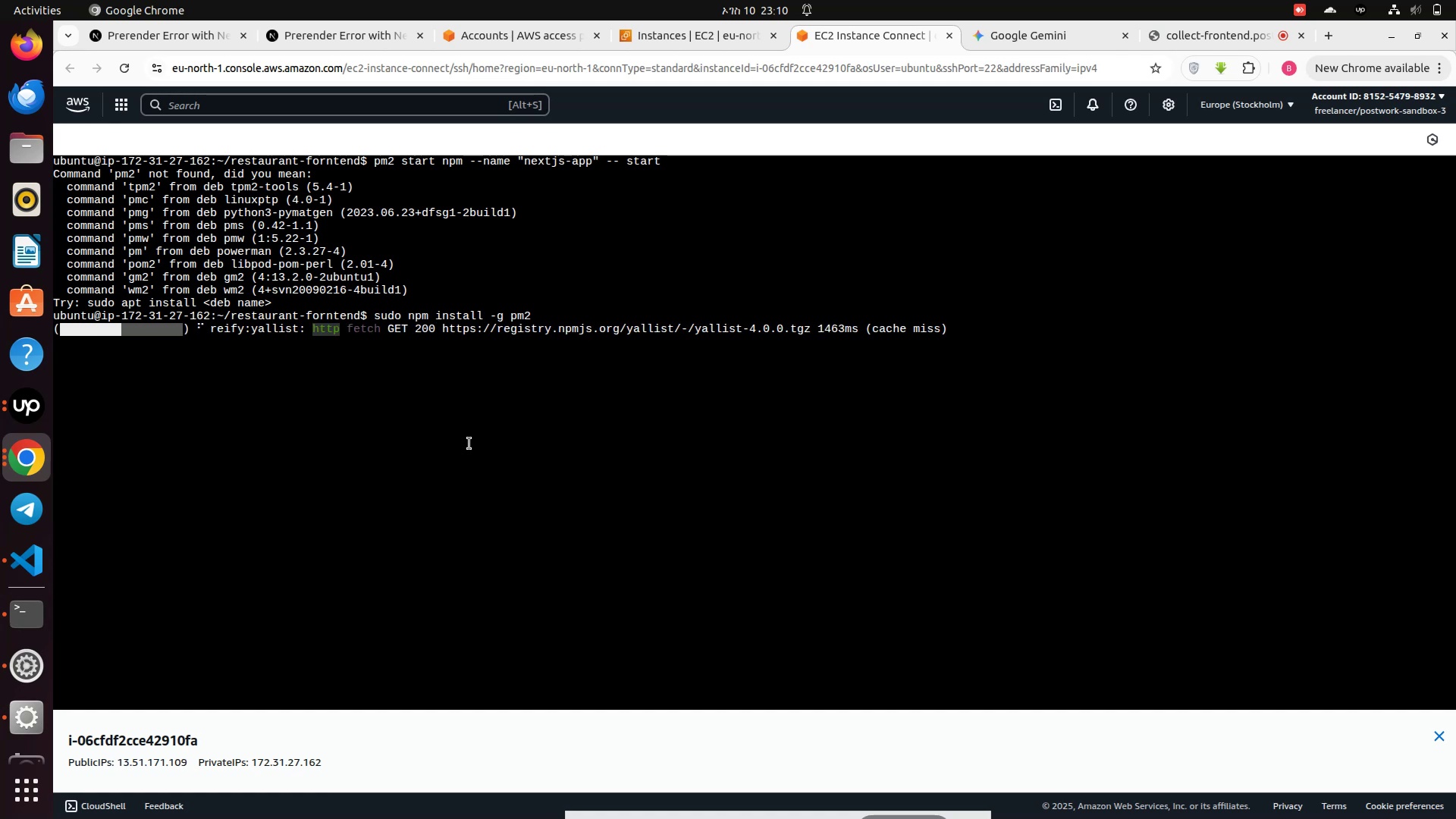 
wait(11.28)
 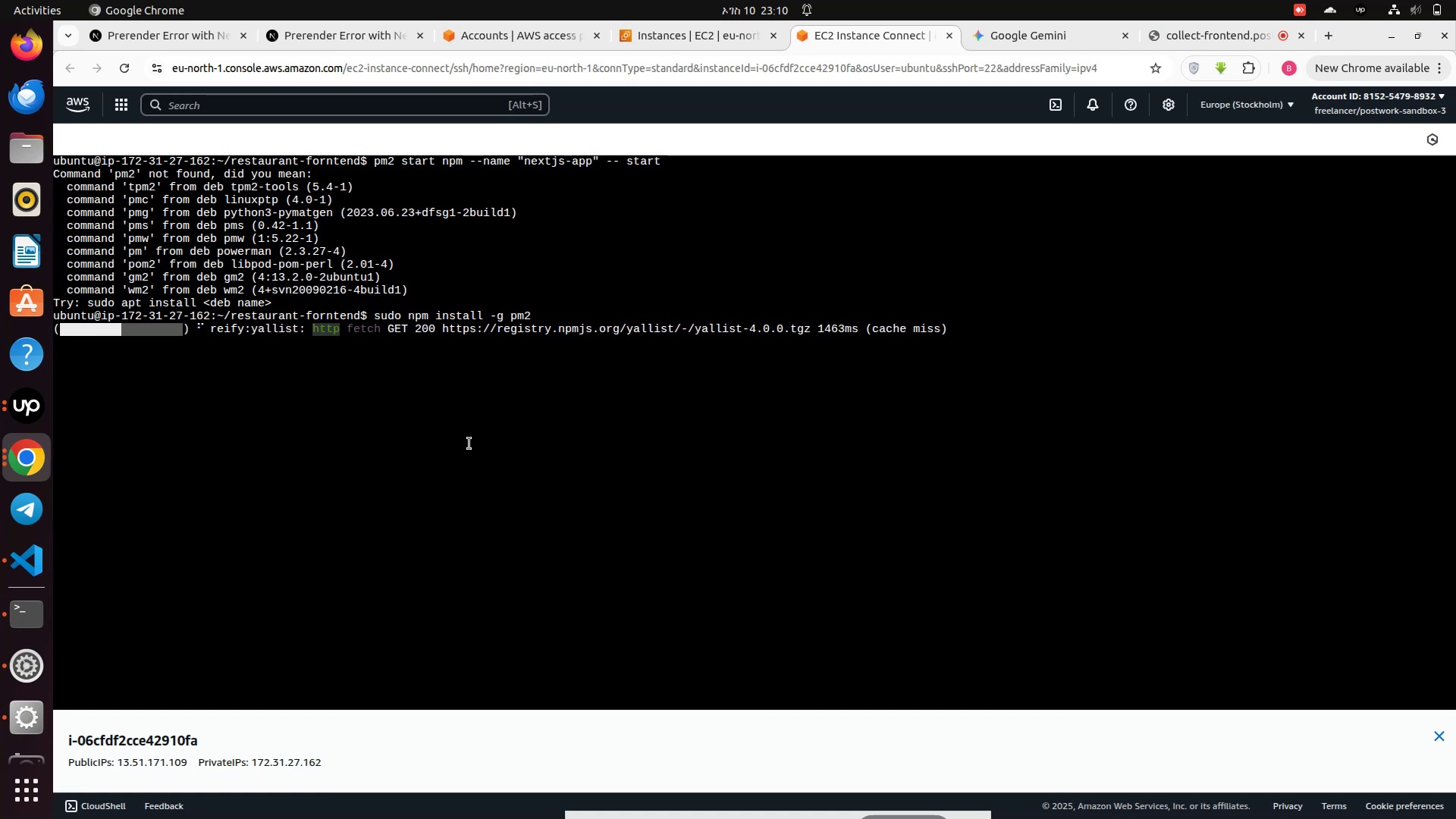 
key(ArrowUp)
 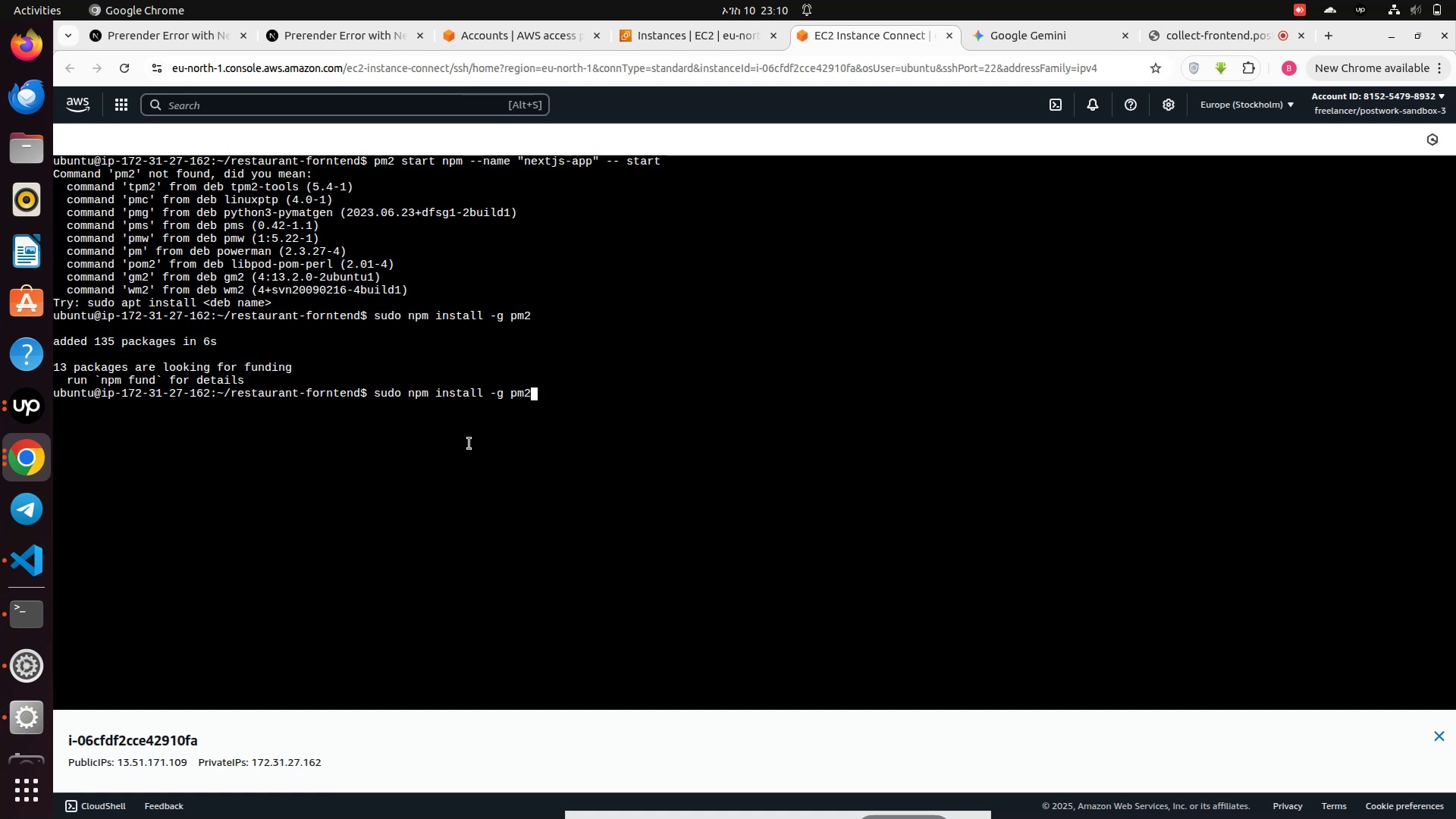 
key(ArrowUp)
 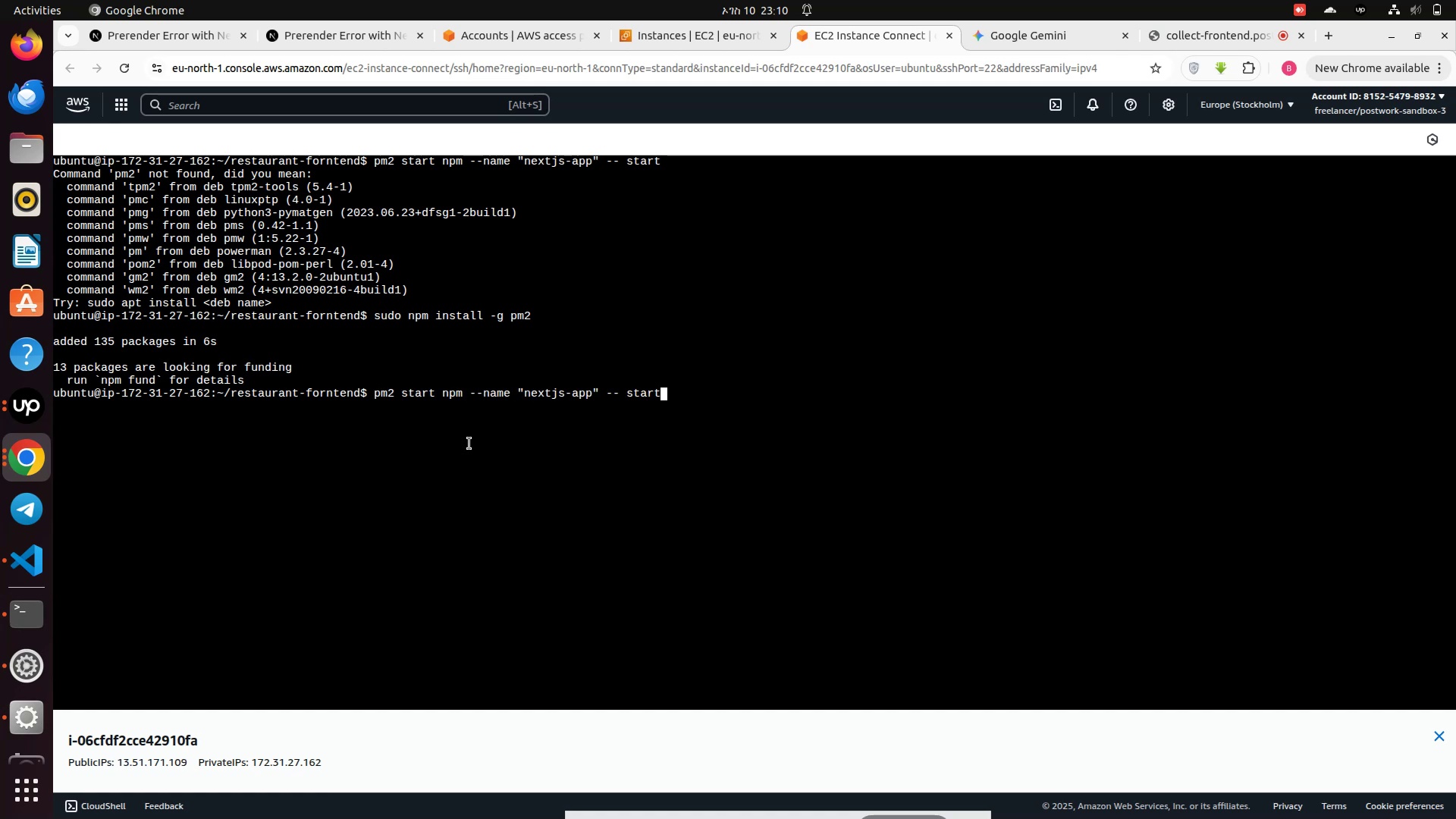 
key(Enter)
 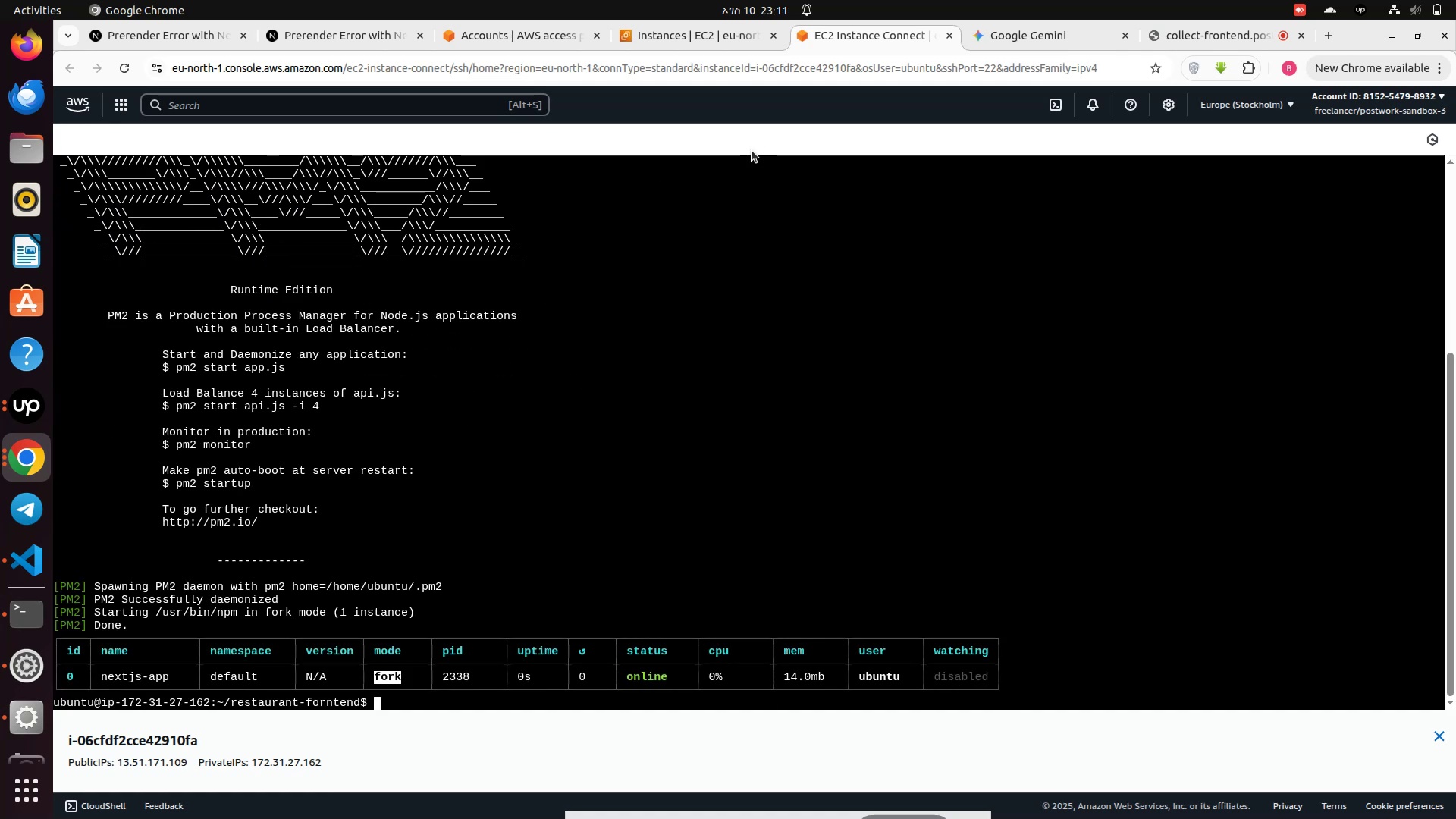 
wait(6.14)
 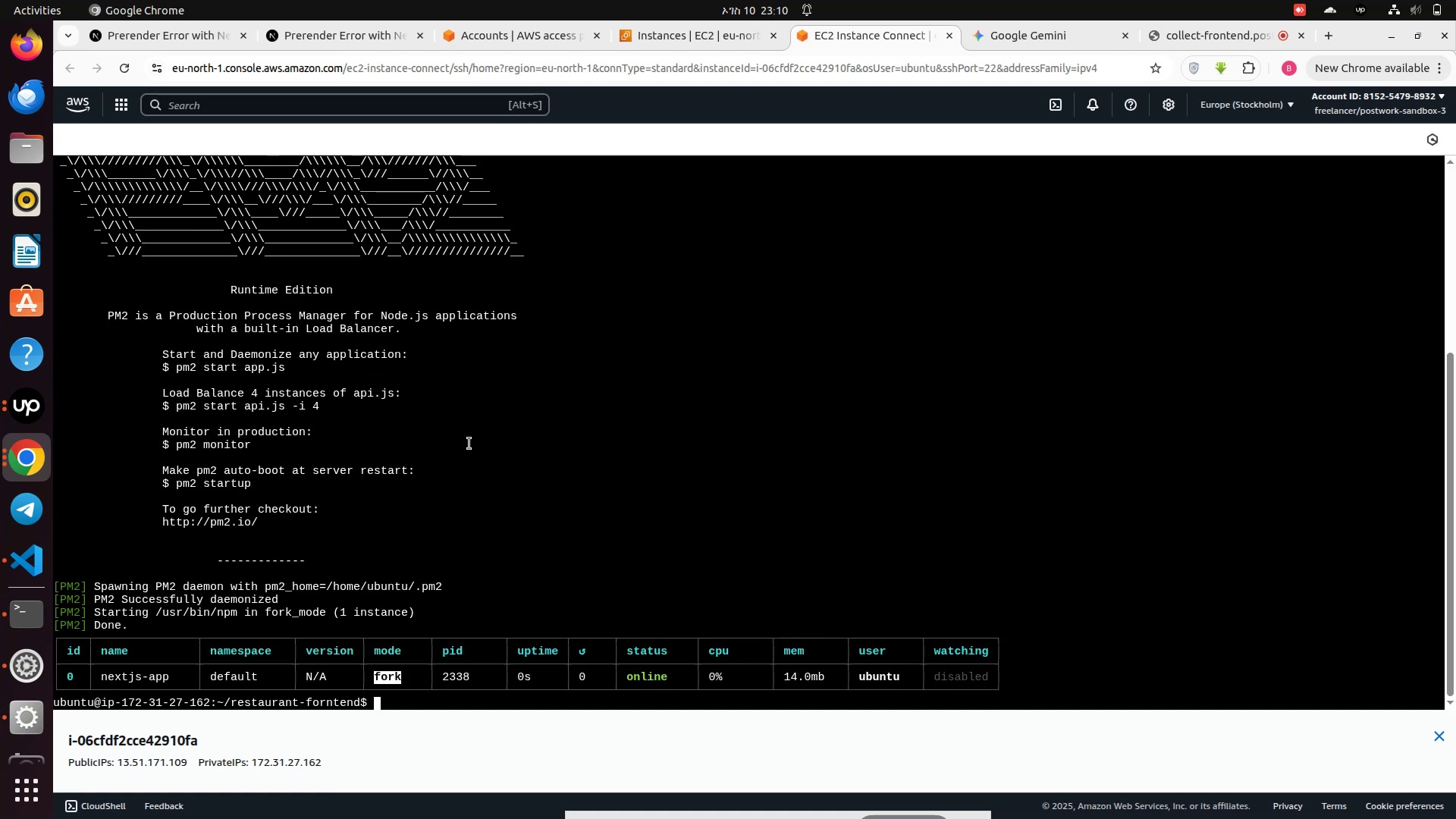 
type(pm2 start)
 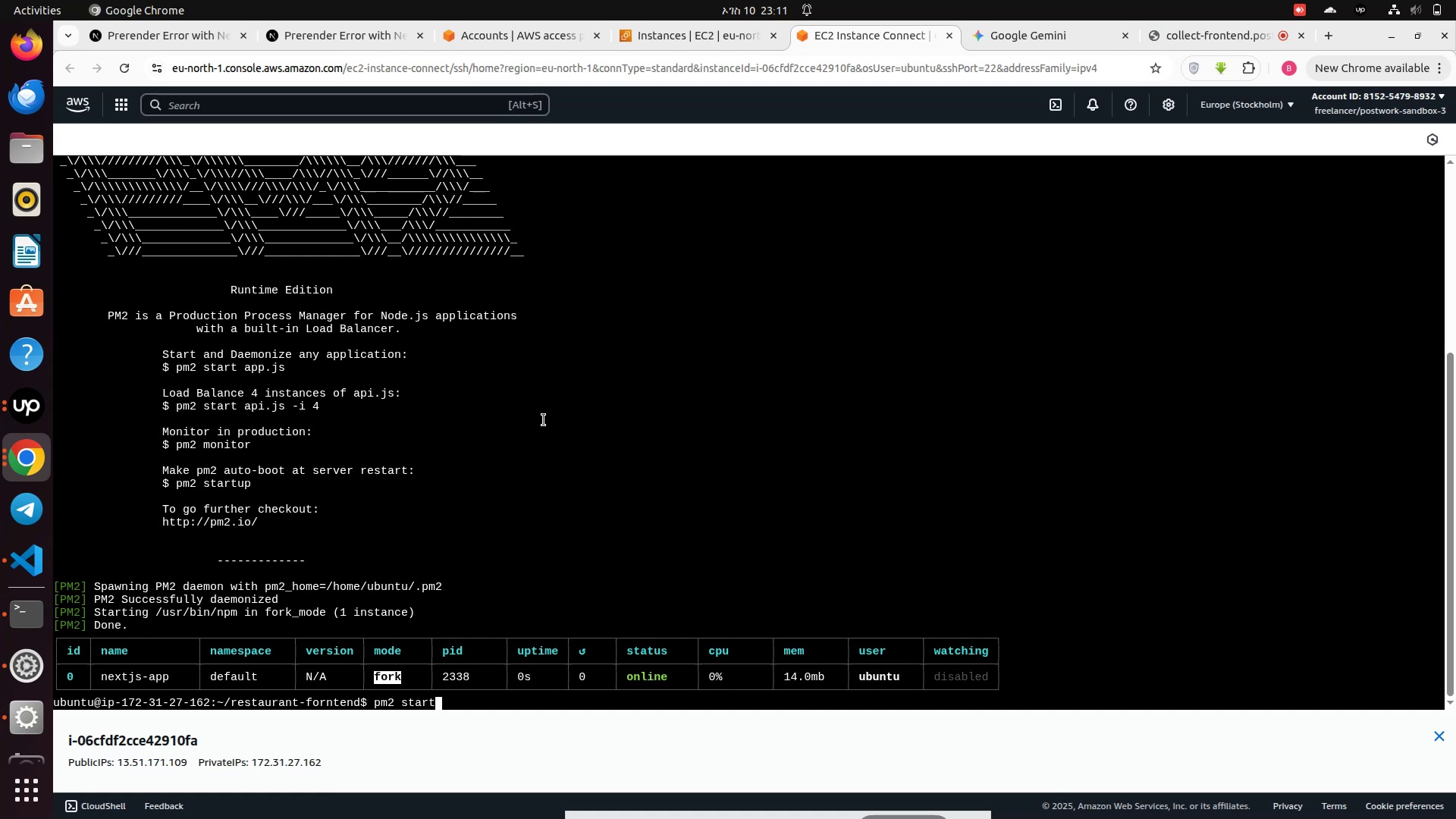 
key(Enter)
 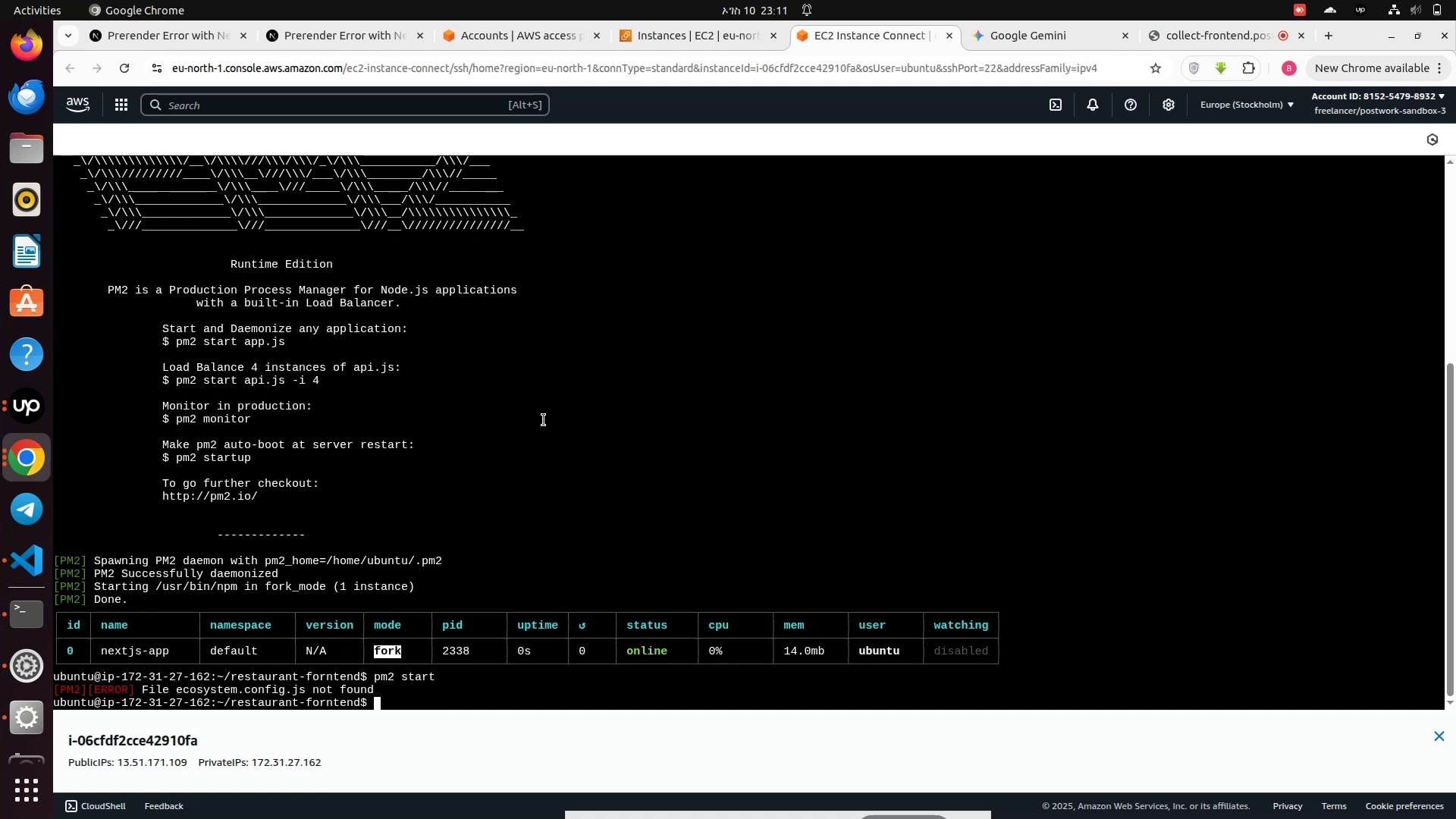 
wait(8.18)
 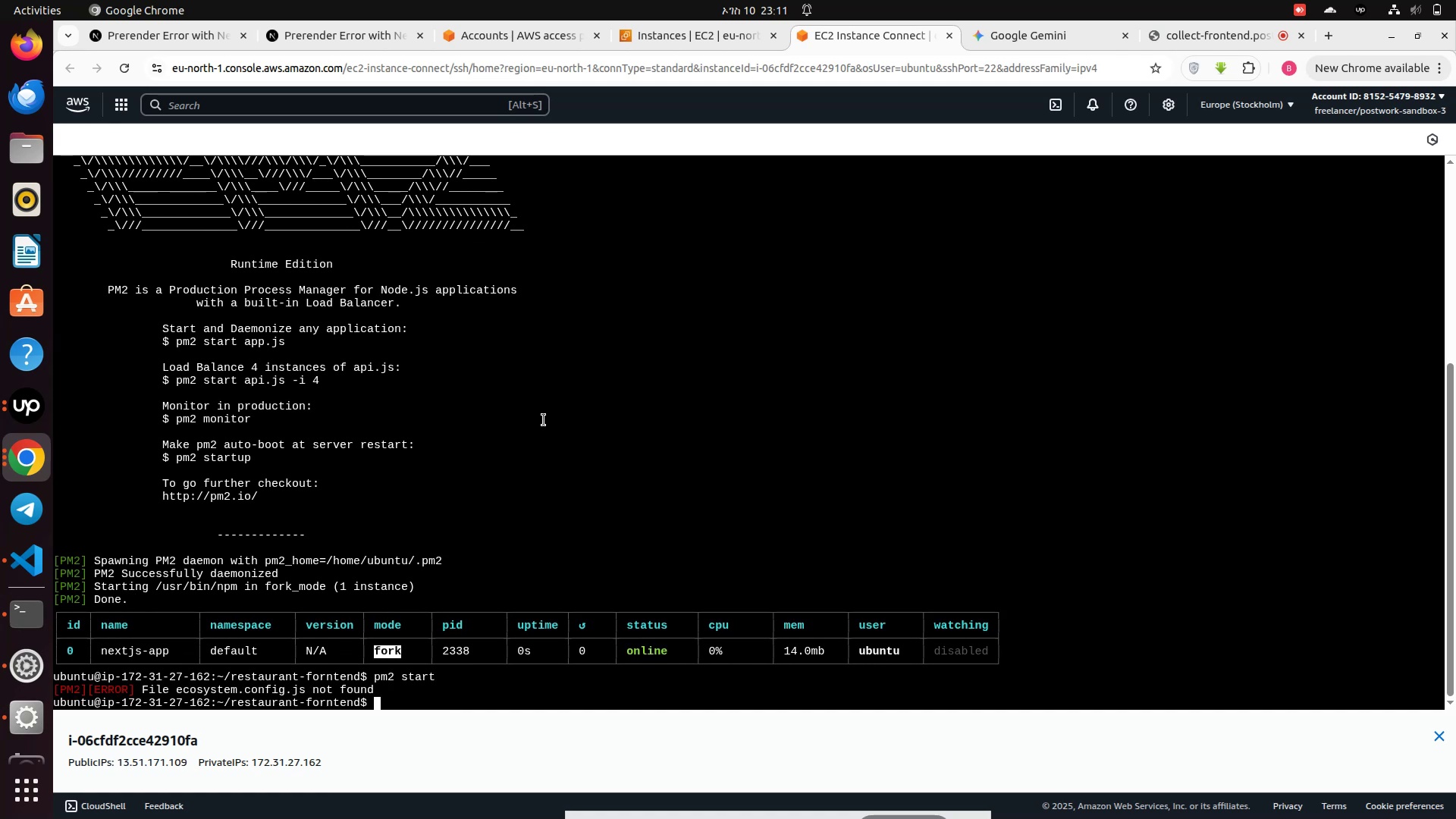 
left_click([1018, 24])
 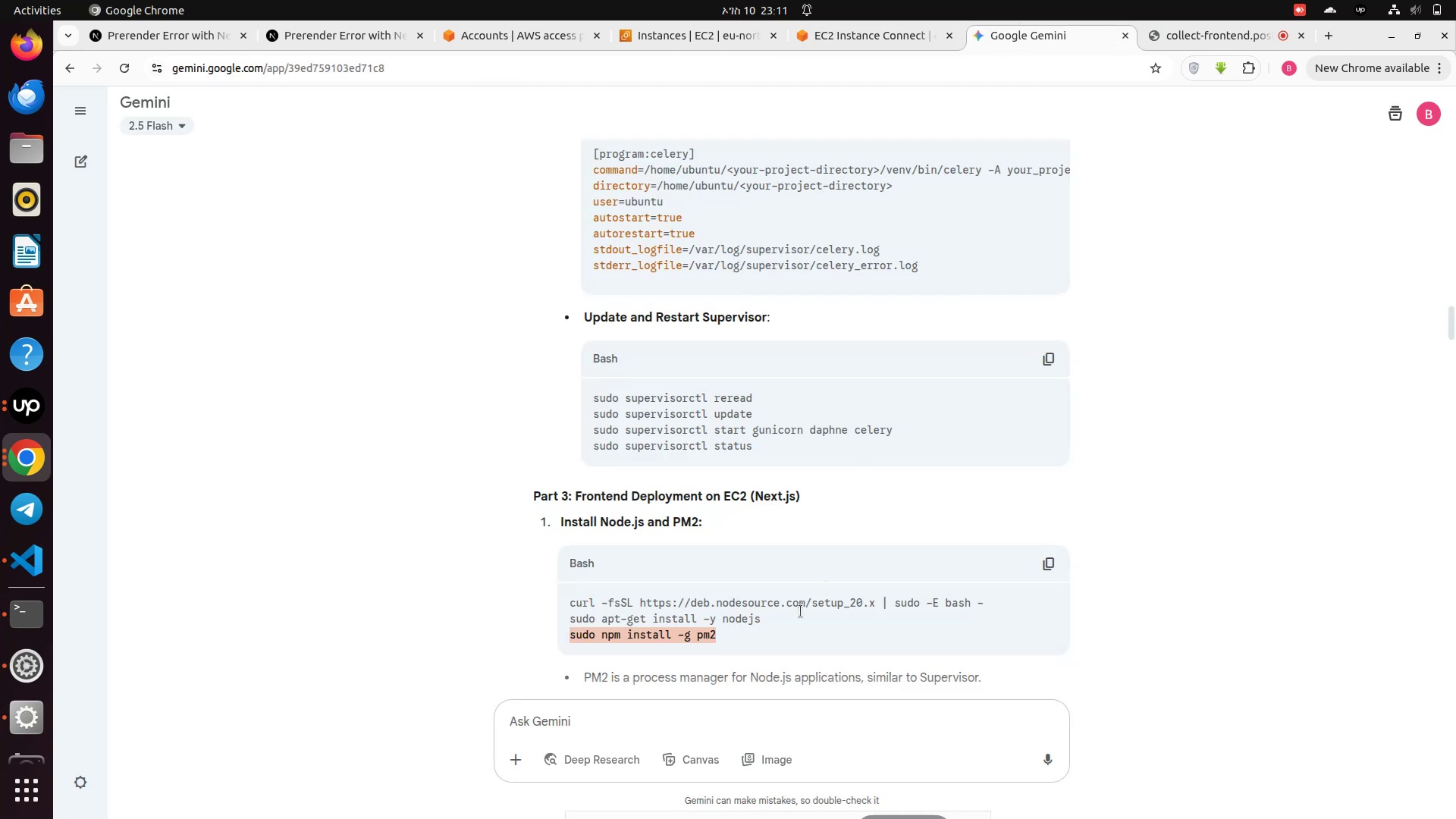 
scroll: coordinate [784, 620], scroll_direction: down, amount: 9.0
 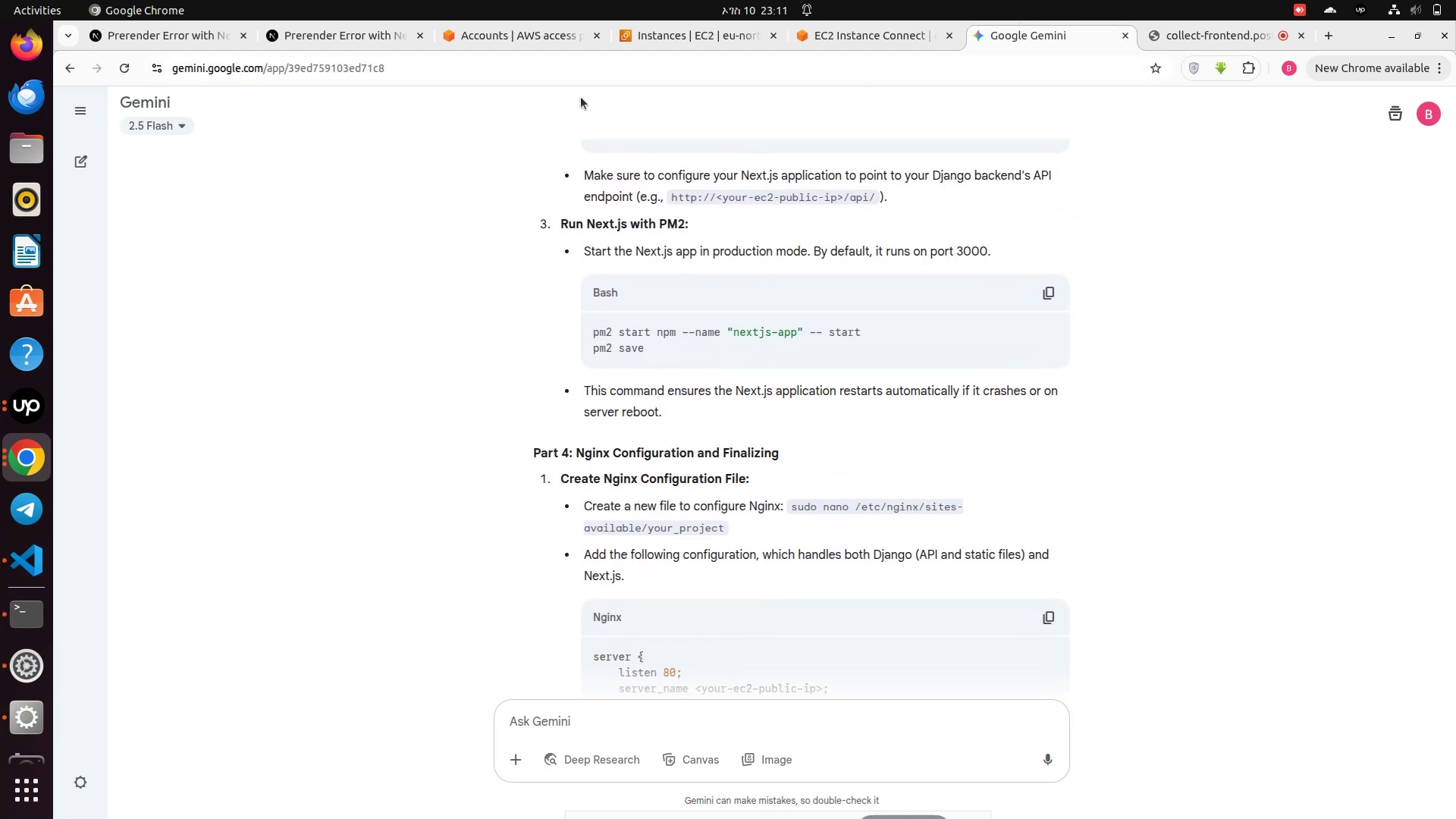 
left_click([849, 25])
 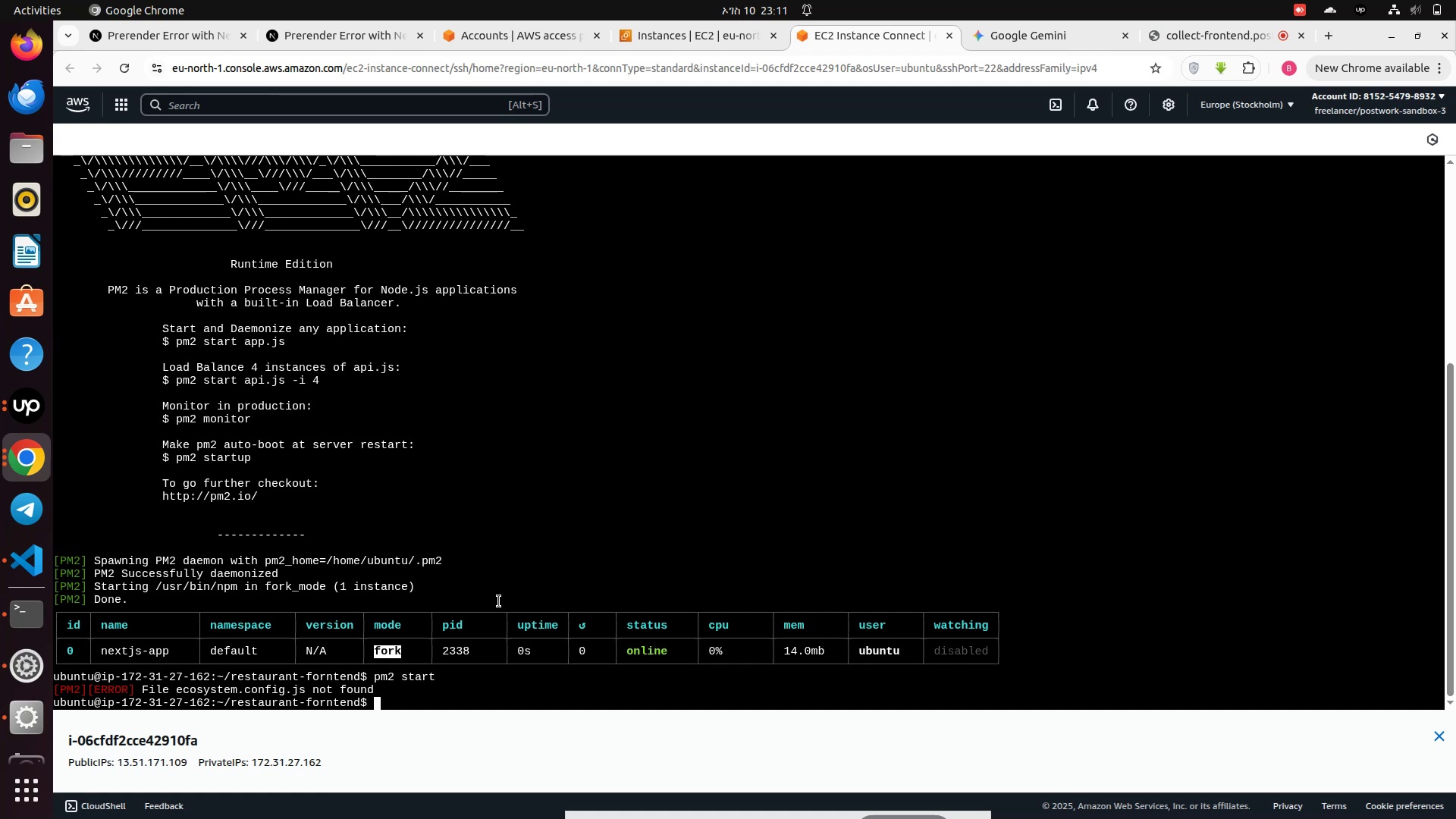 
type(pm2 save)
 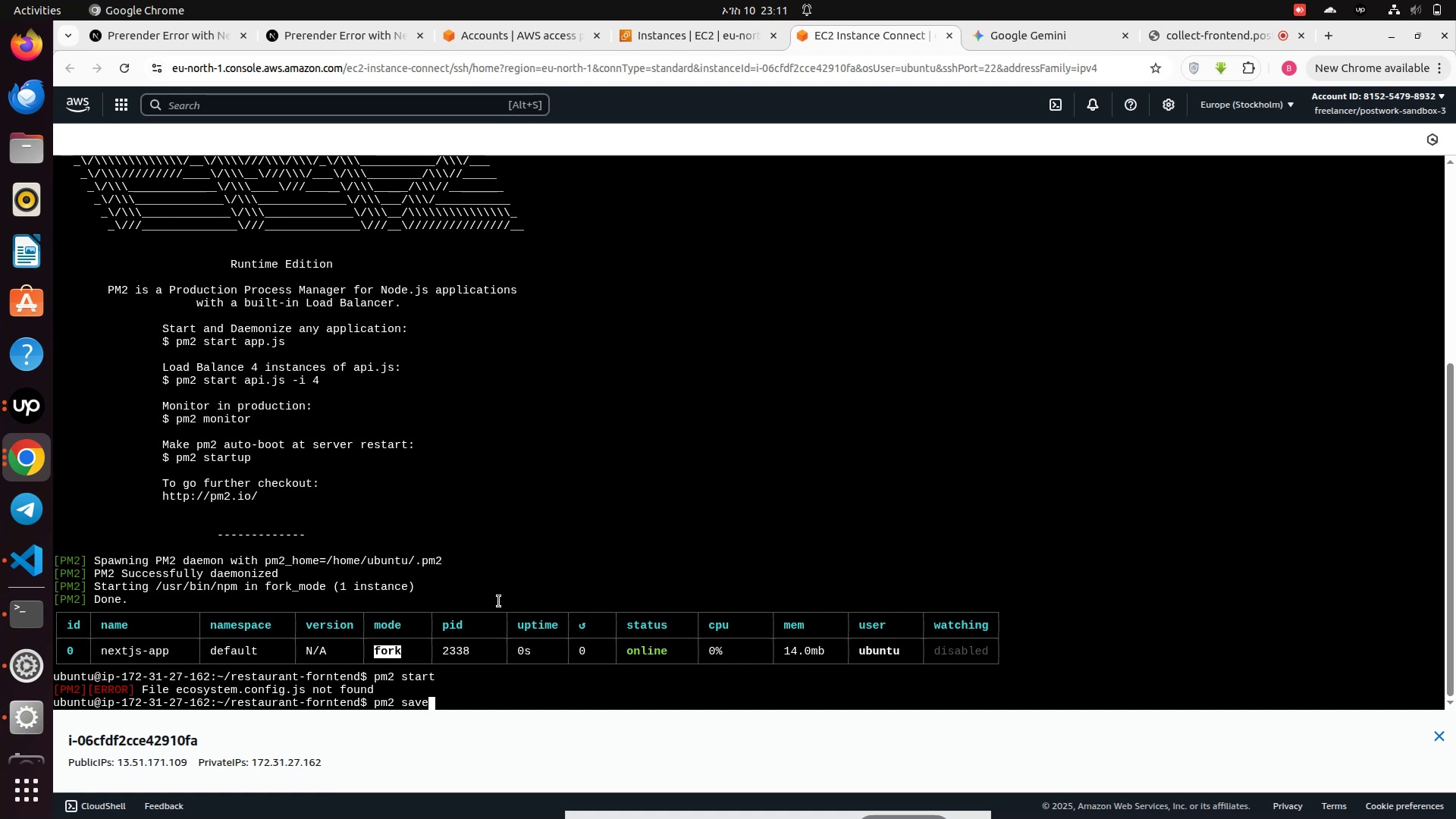 
key(Enter)
 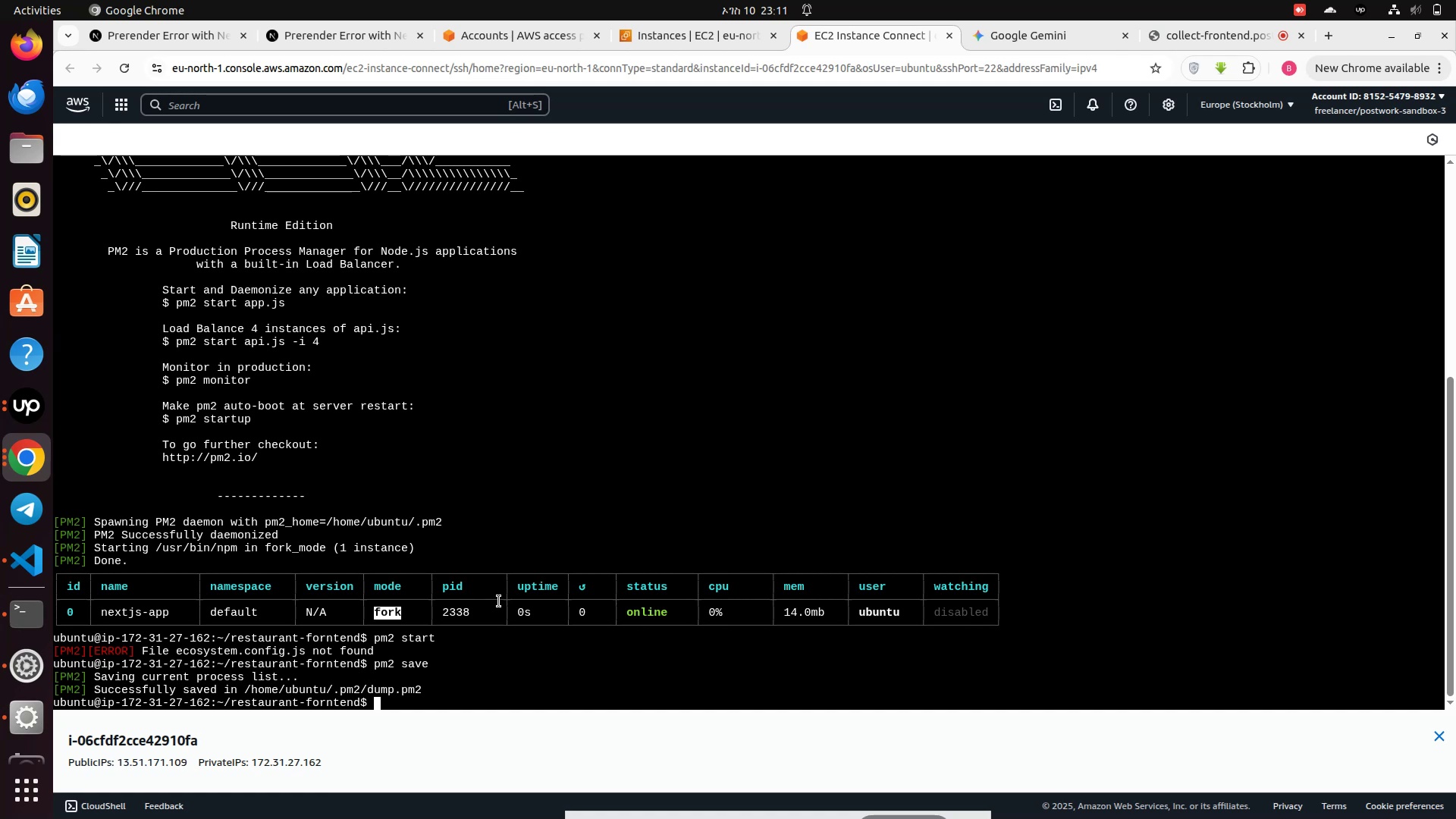 
wait(9.91)
 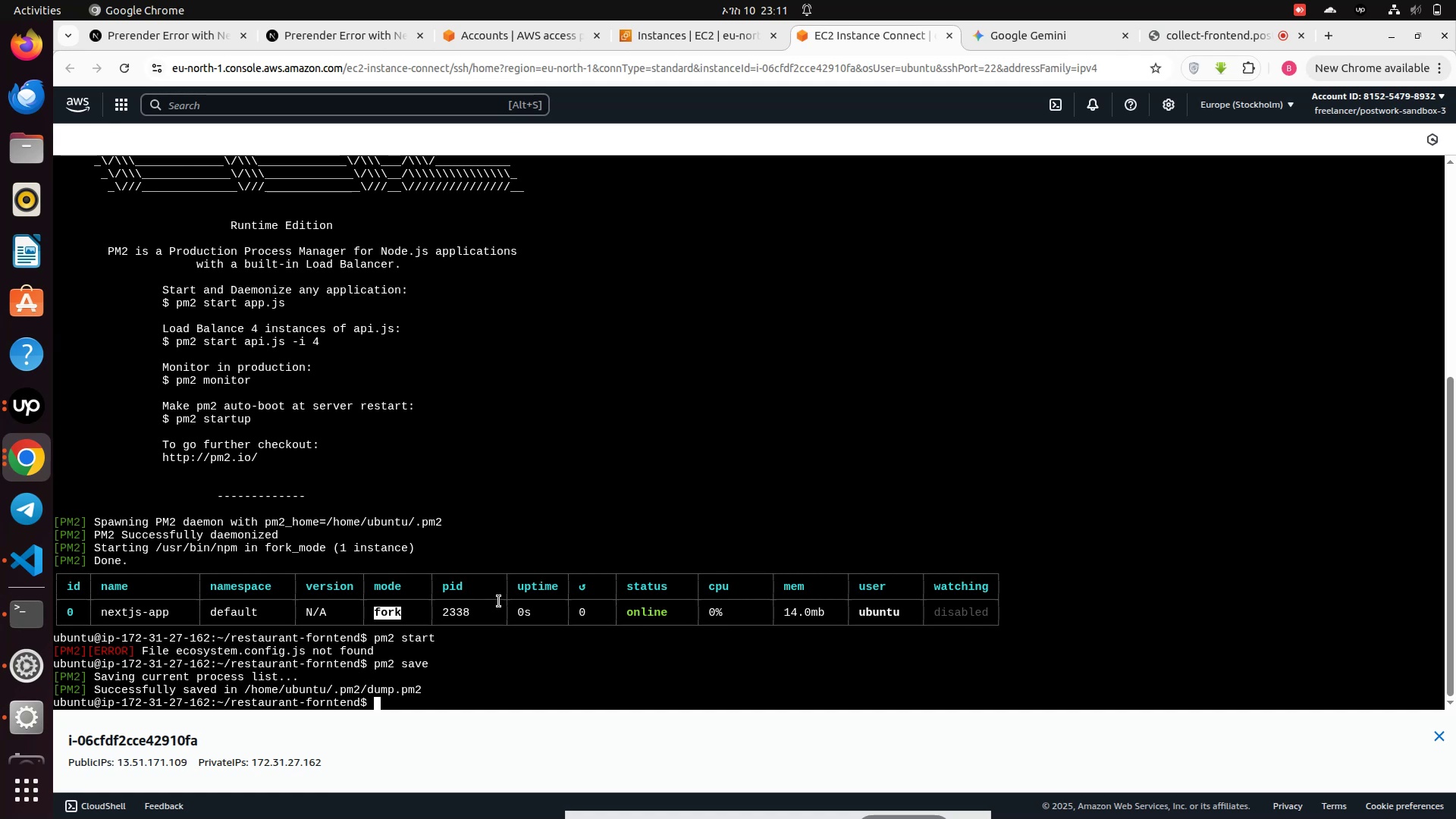 
scroll: coordinate [520, 459], scroll_direction: up, amount: 2.0
 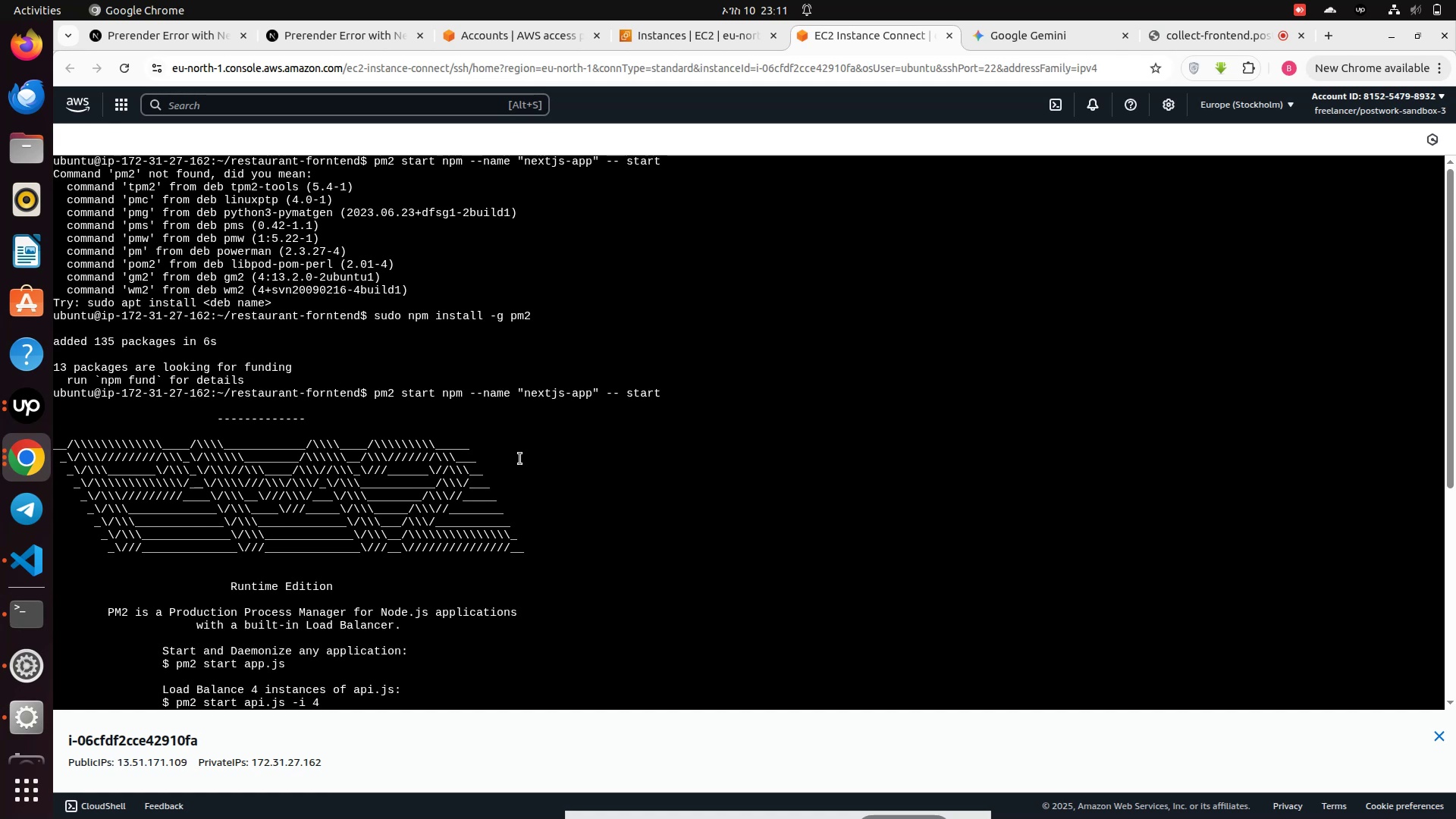 
wait(7.18)
 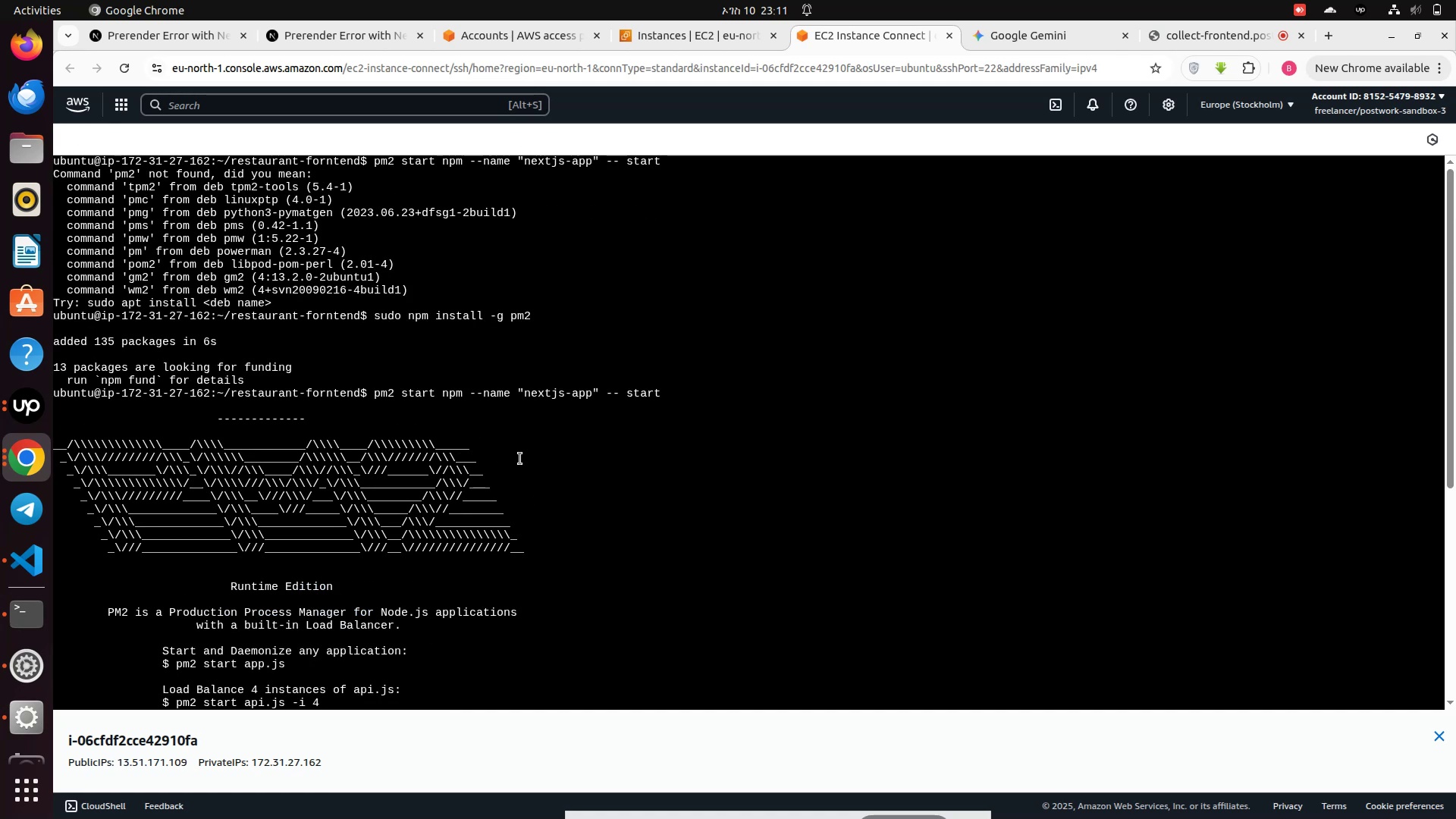 
scroll: coordinate [515, 459], scroll_direction: down, amount: 8.0
 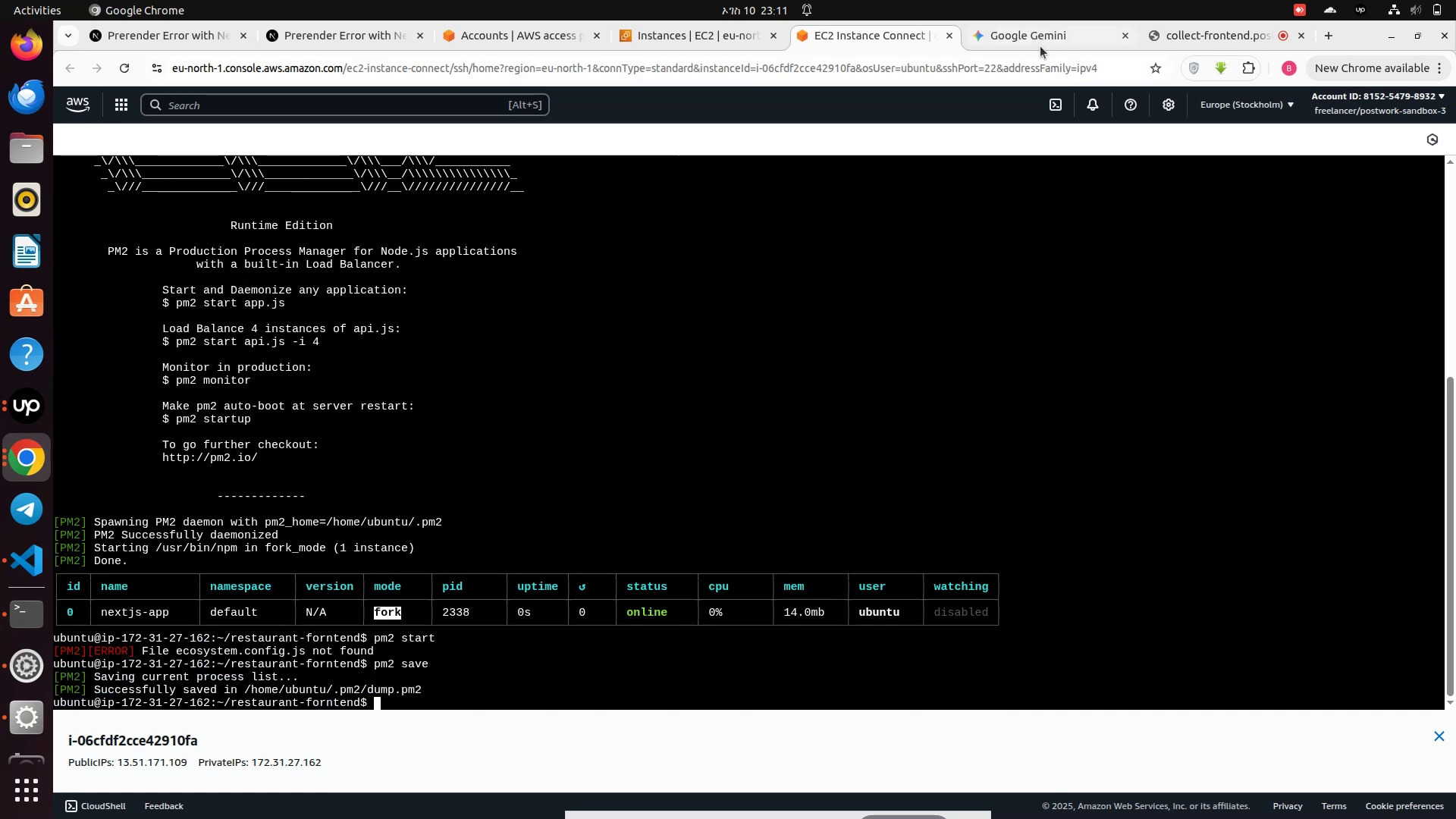 
left_click([1036, 39])
 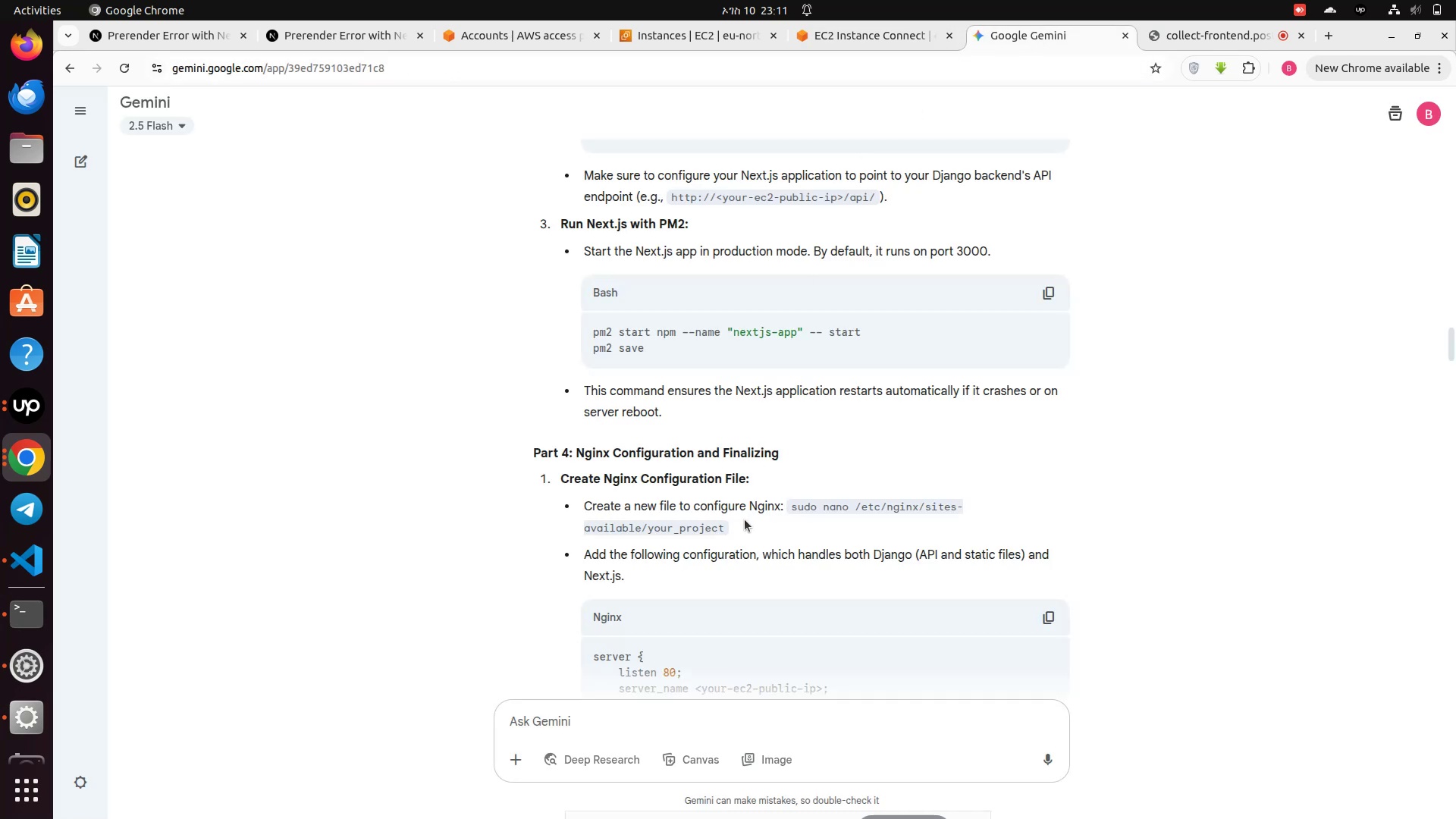 
scroll: coordinate [720, 465], scroll_direction: down, amount: 3.0
 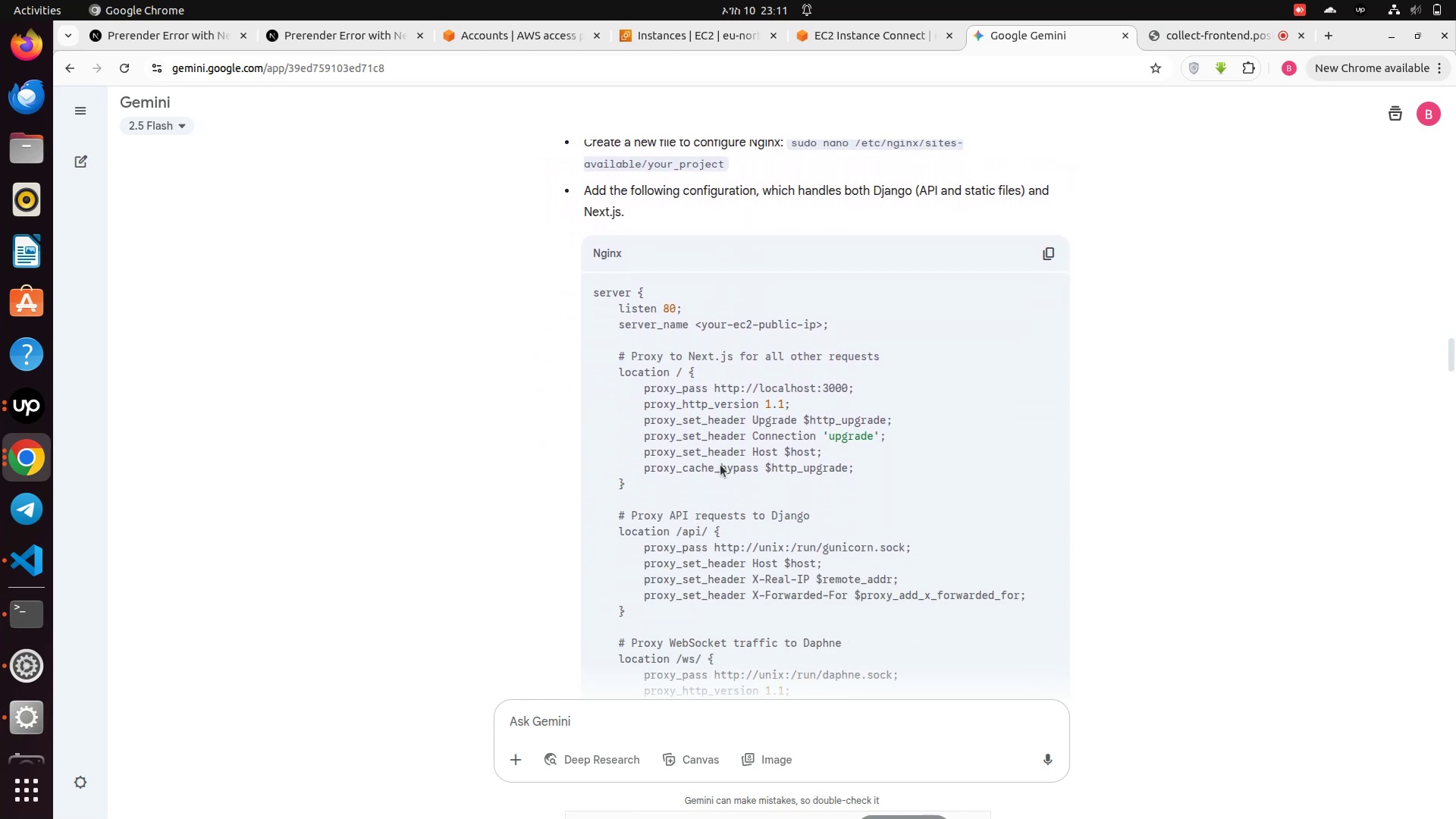 
scroll: coordinate [720, 465], scroll_direction: up, amount: 1.0
 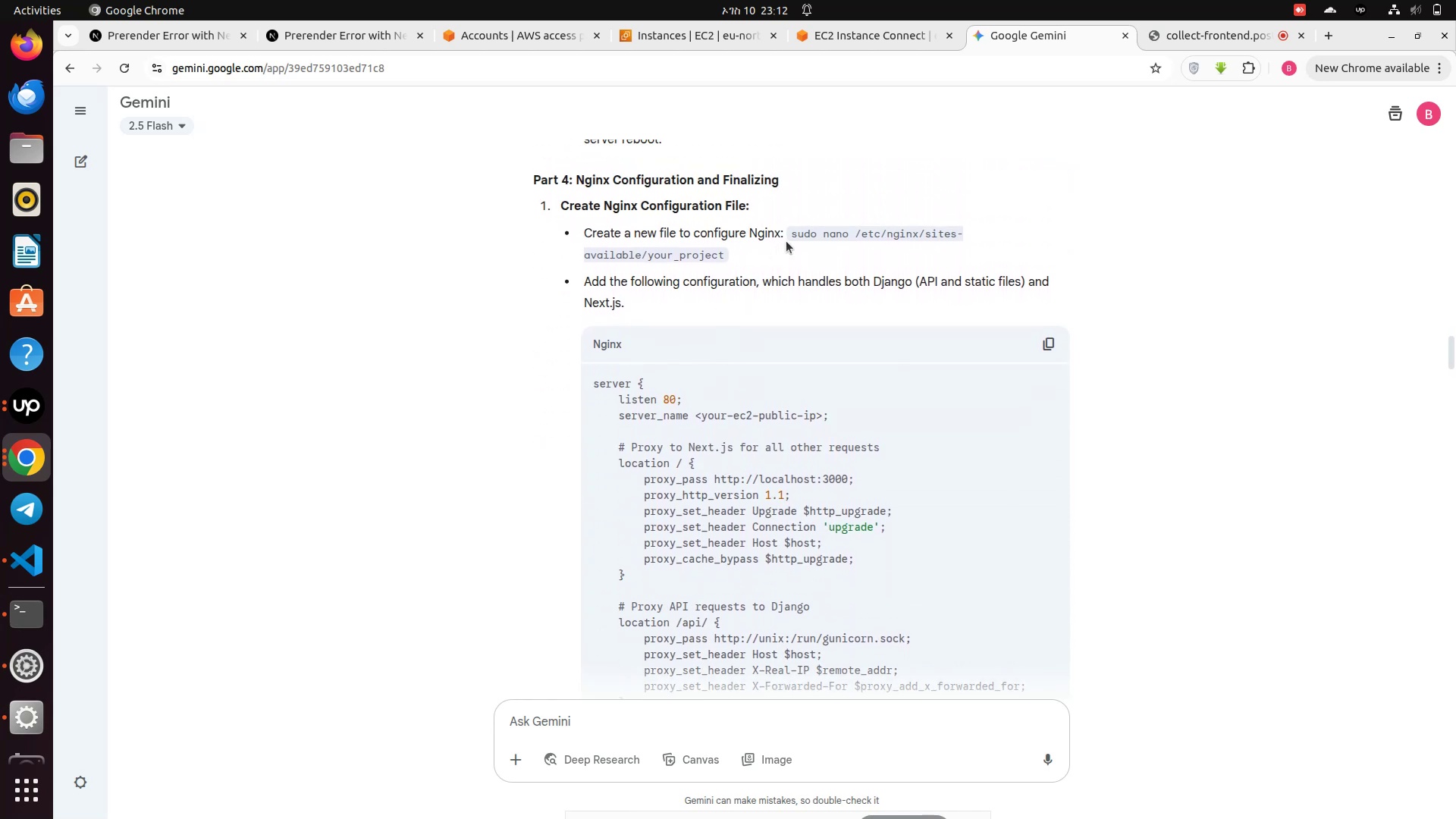 
left_click_drag(start_coordinate=[791, 231], to_coordinate=[722, 256])
 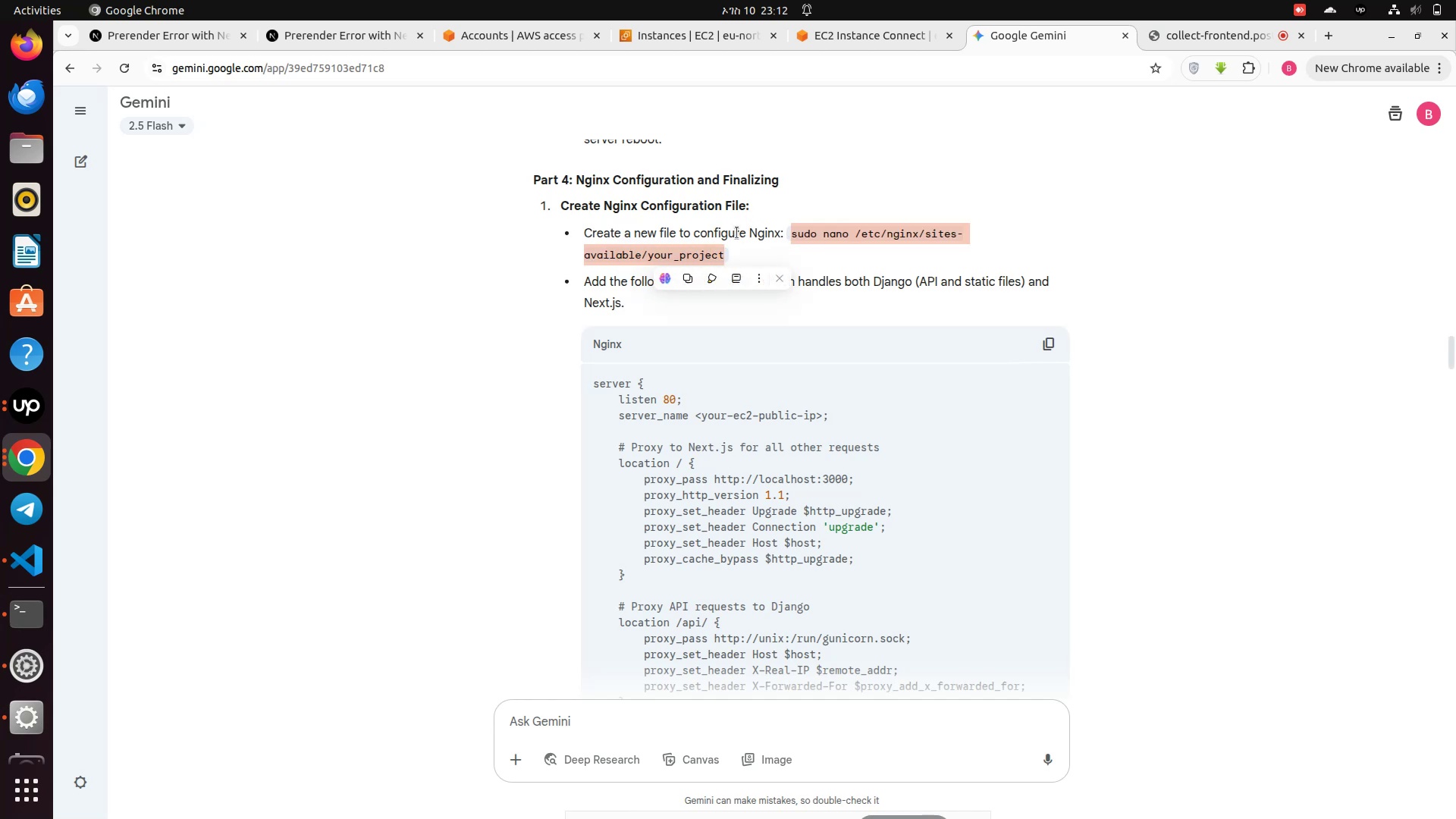 
left_click([683, 278])
 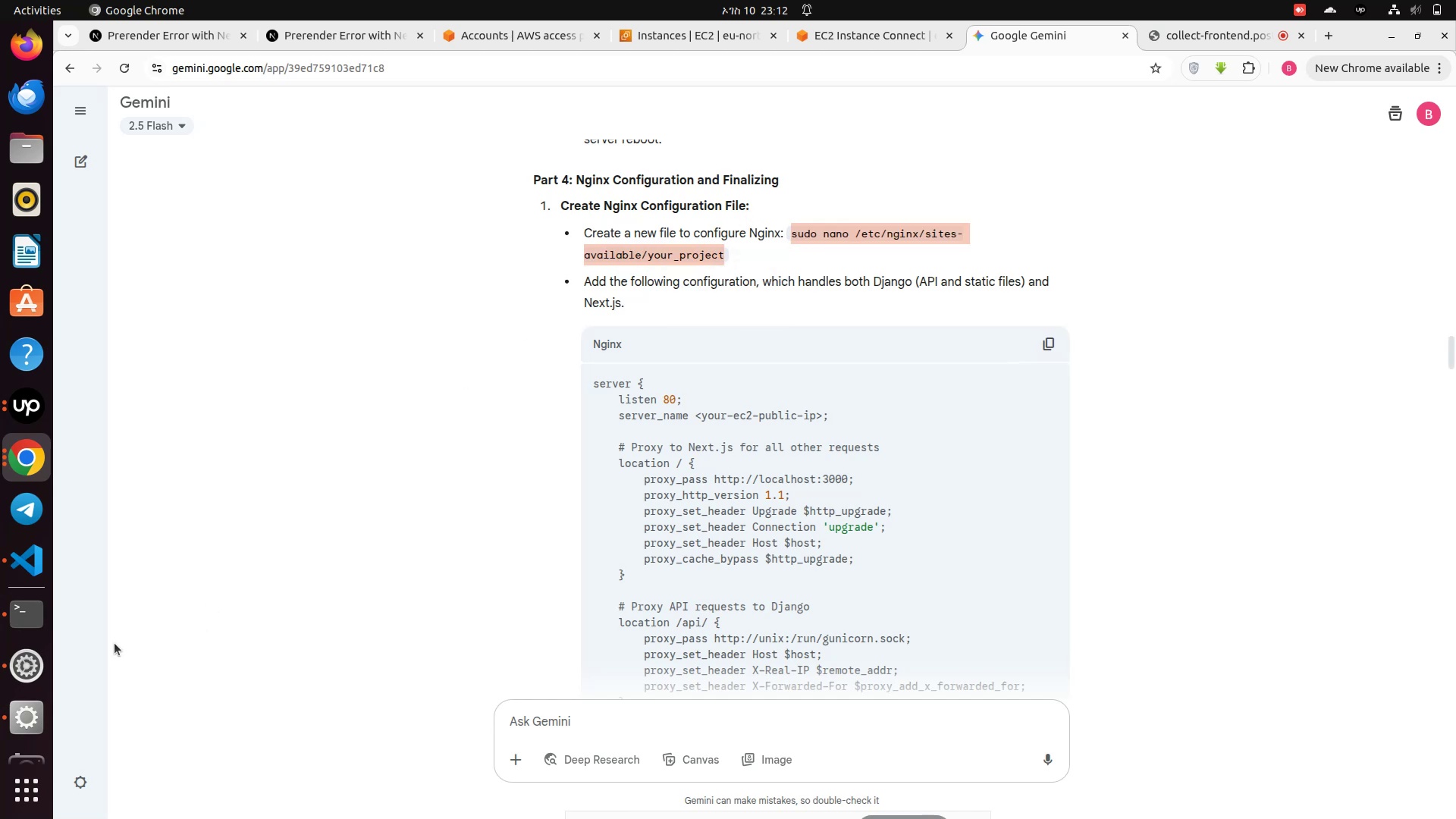 
mouse_move([31, 588])
 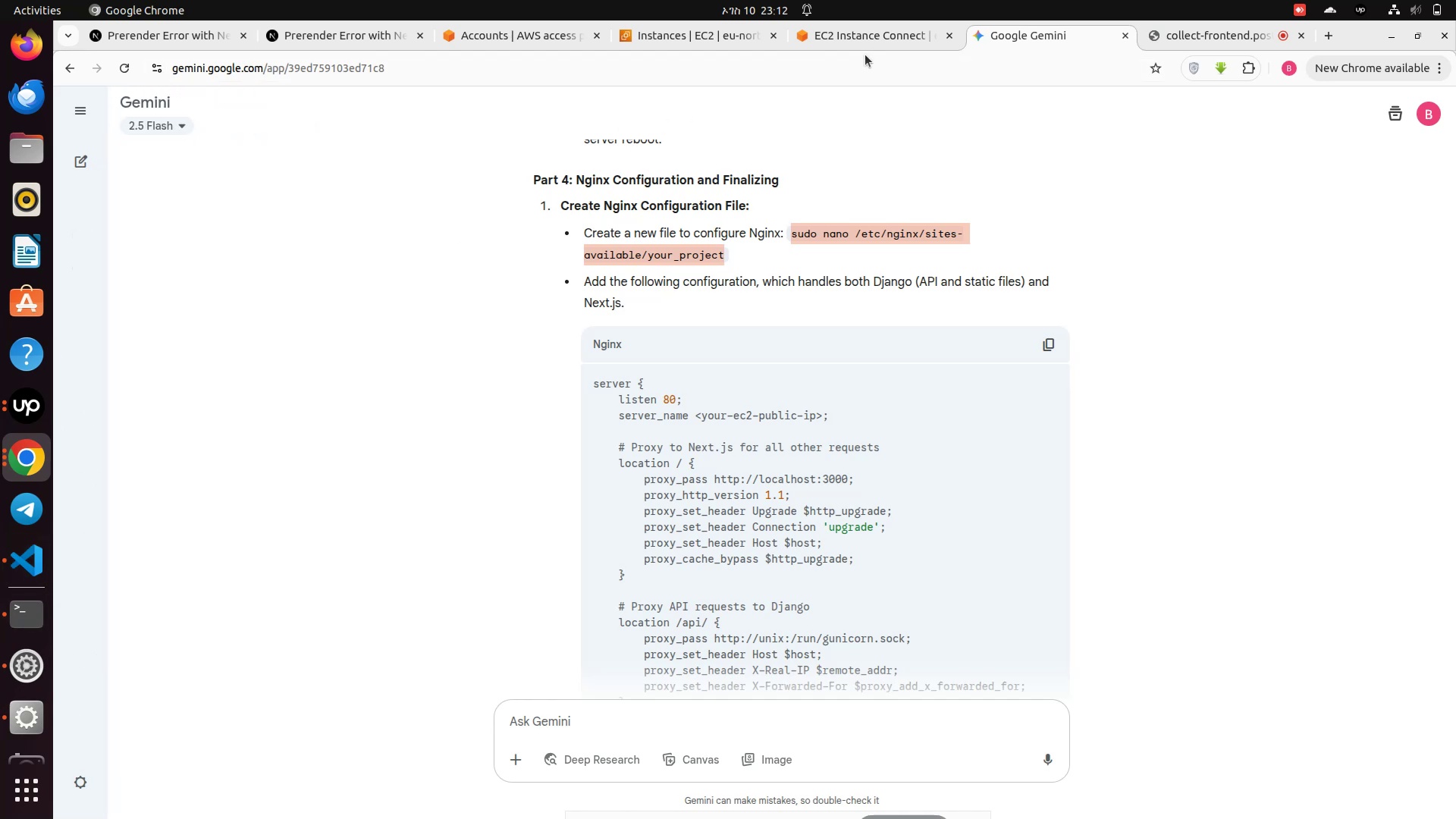 
left_click([843, 36])
 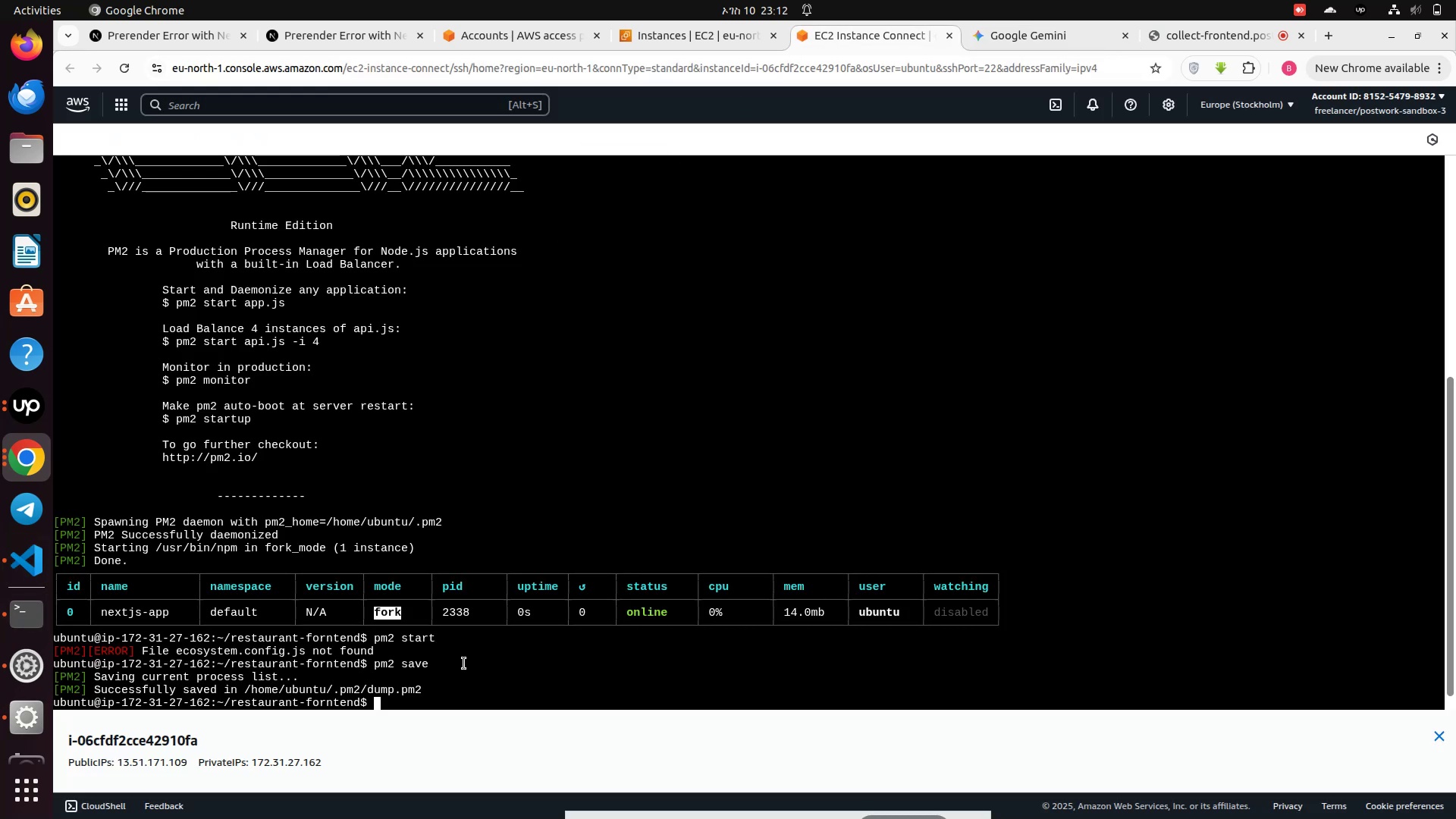 
type(cd)
 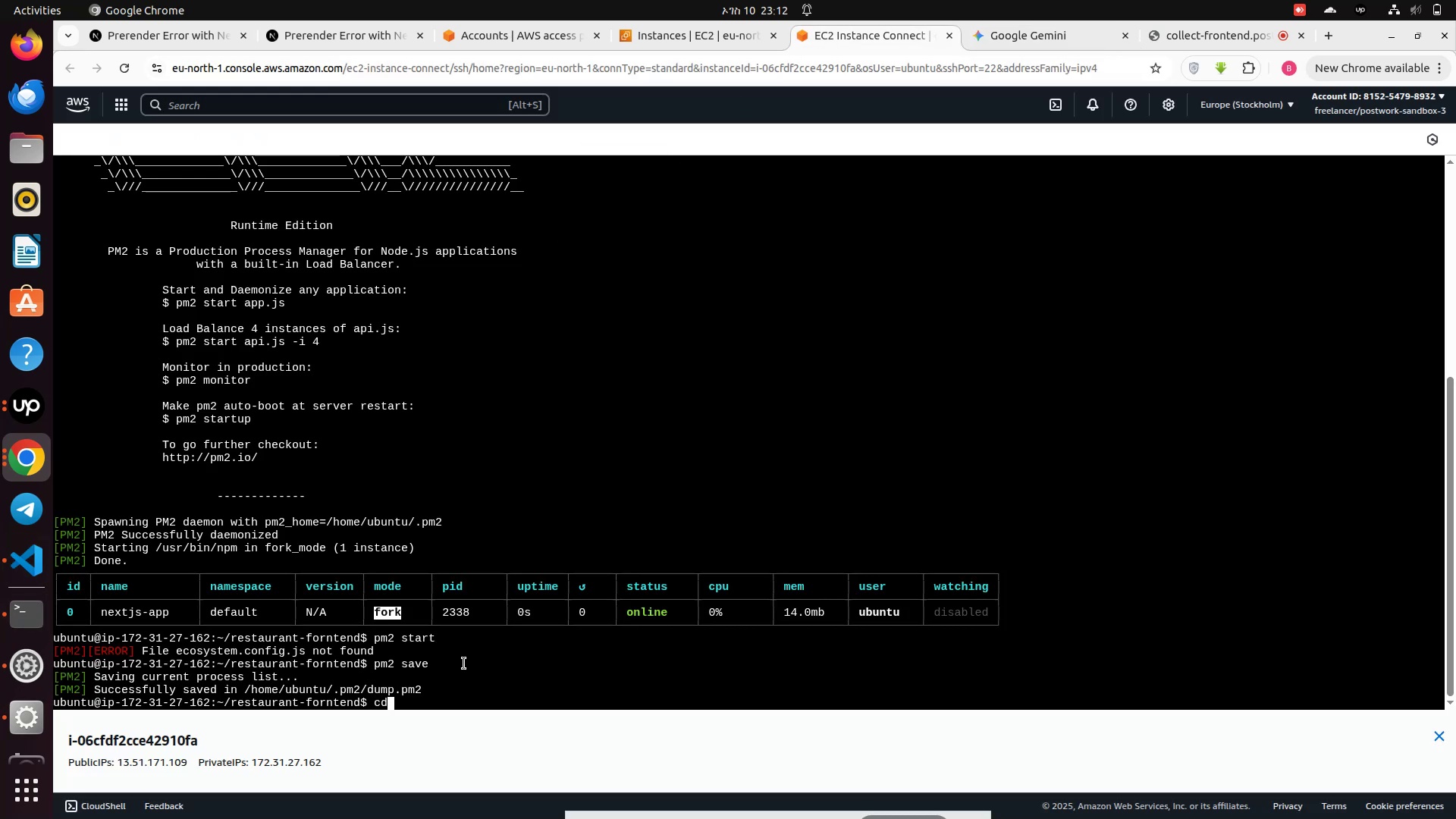 
key(Enter)
 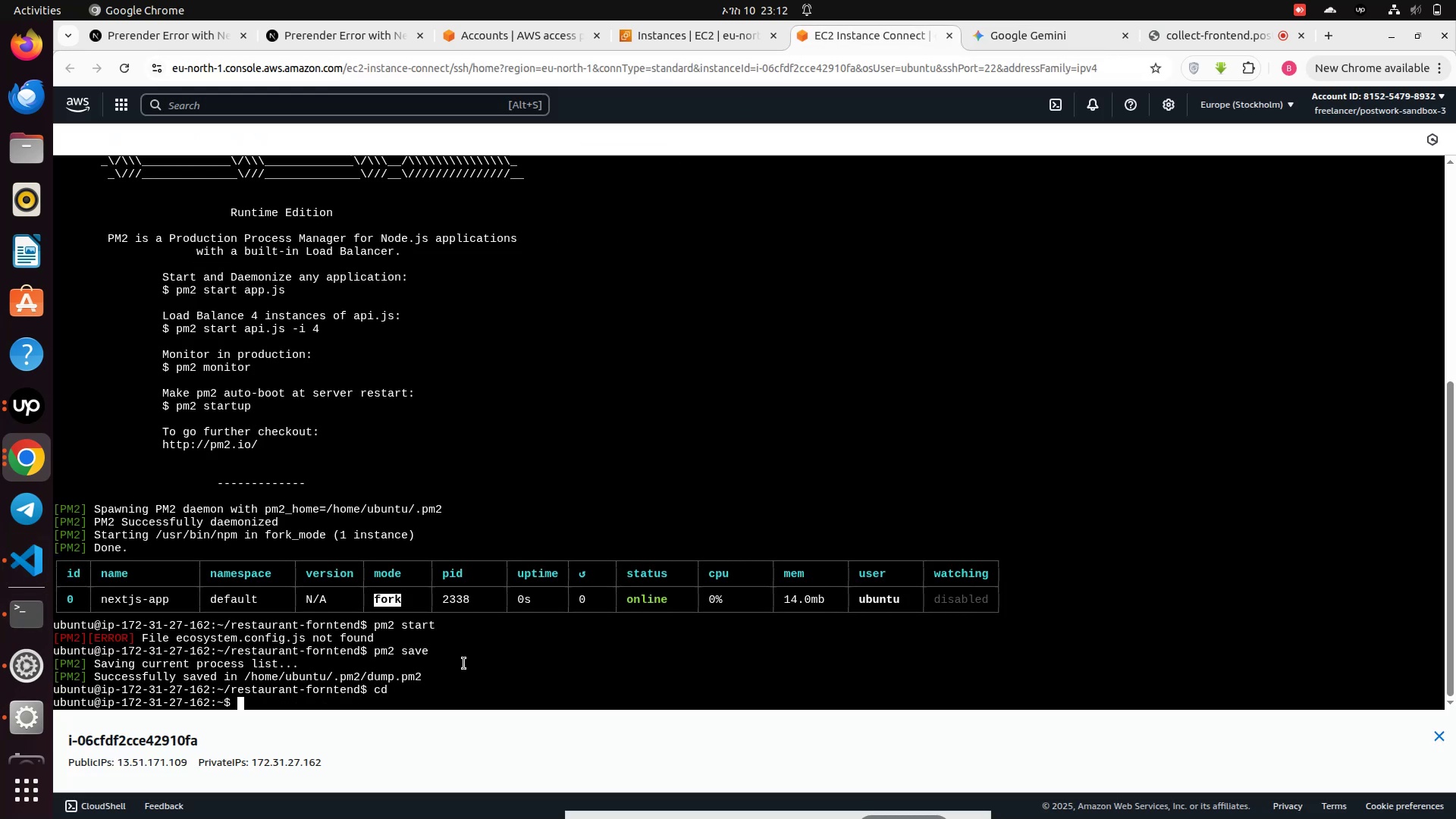 
type(clear)
 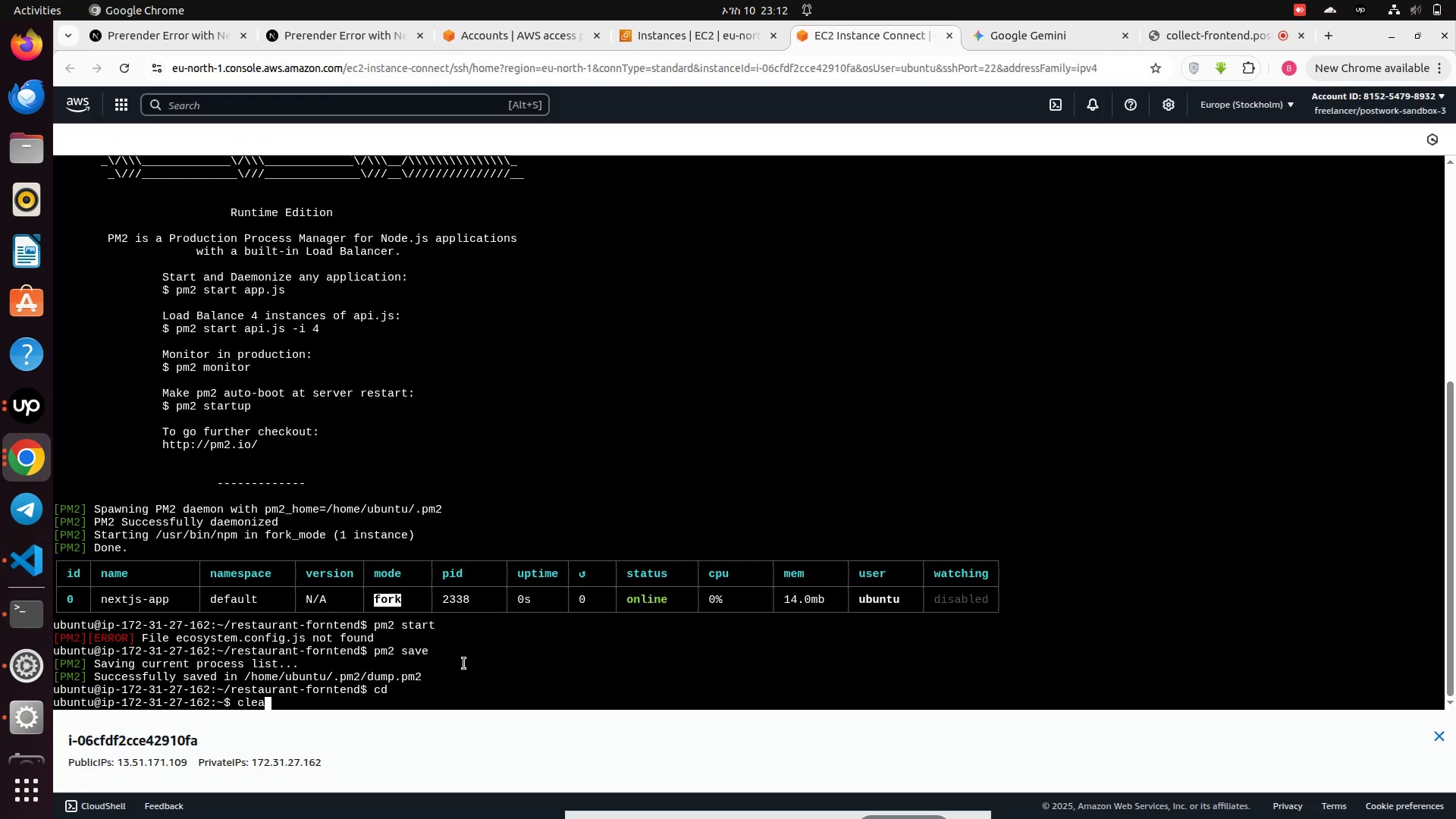 
key(Enter)
 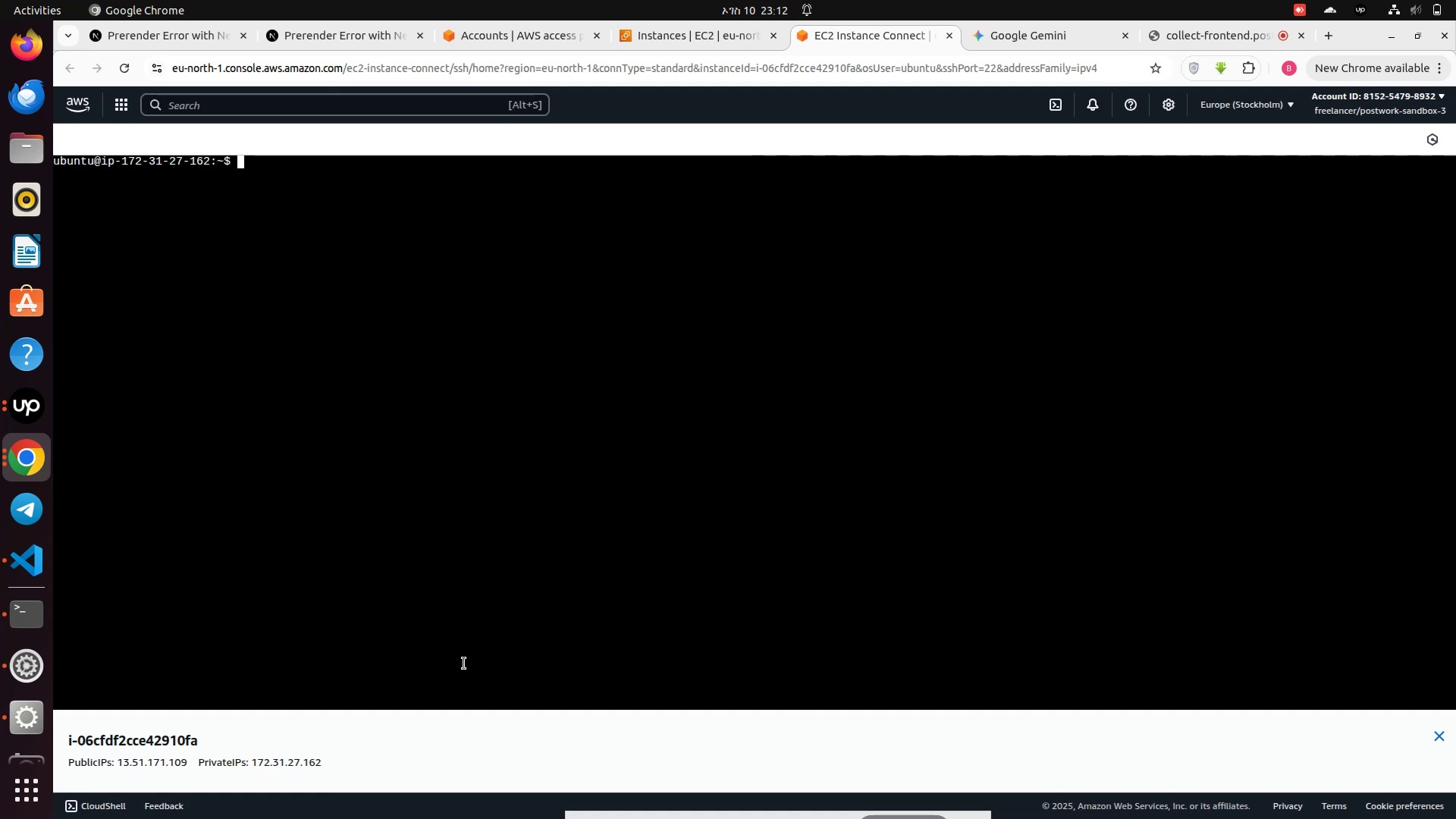 
right_click([392, 212])
 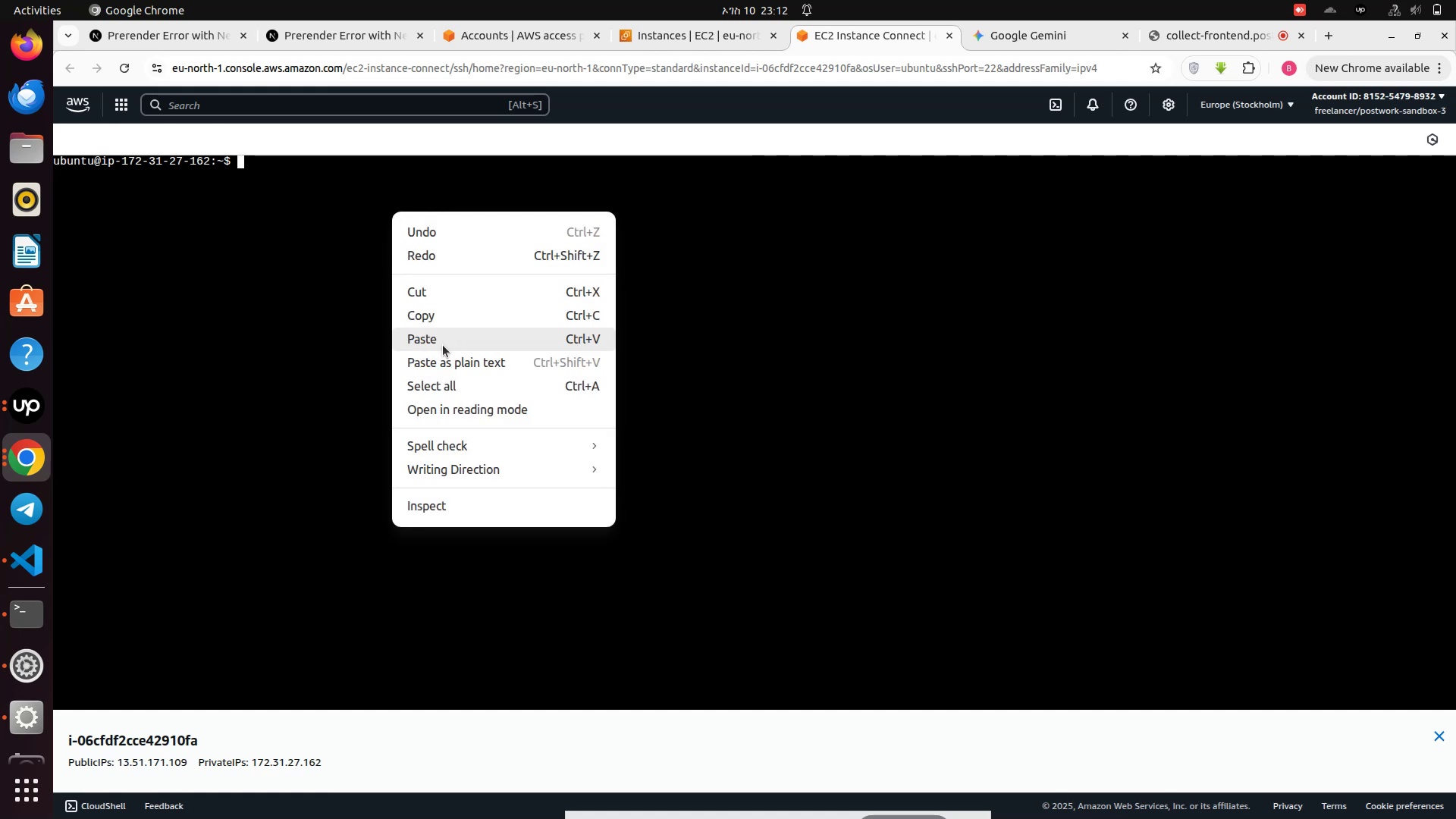 
left_click([443, 345])
 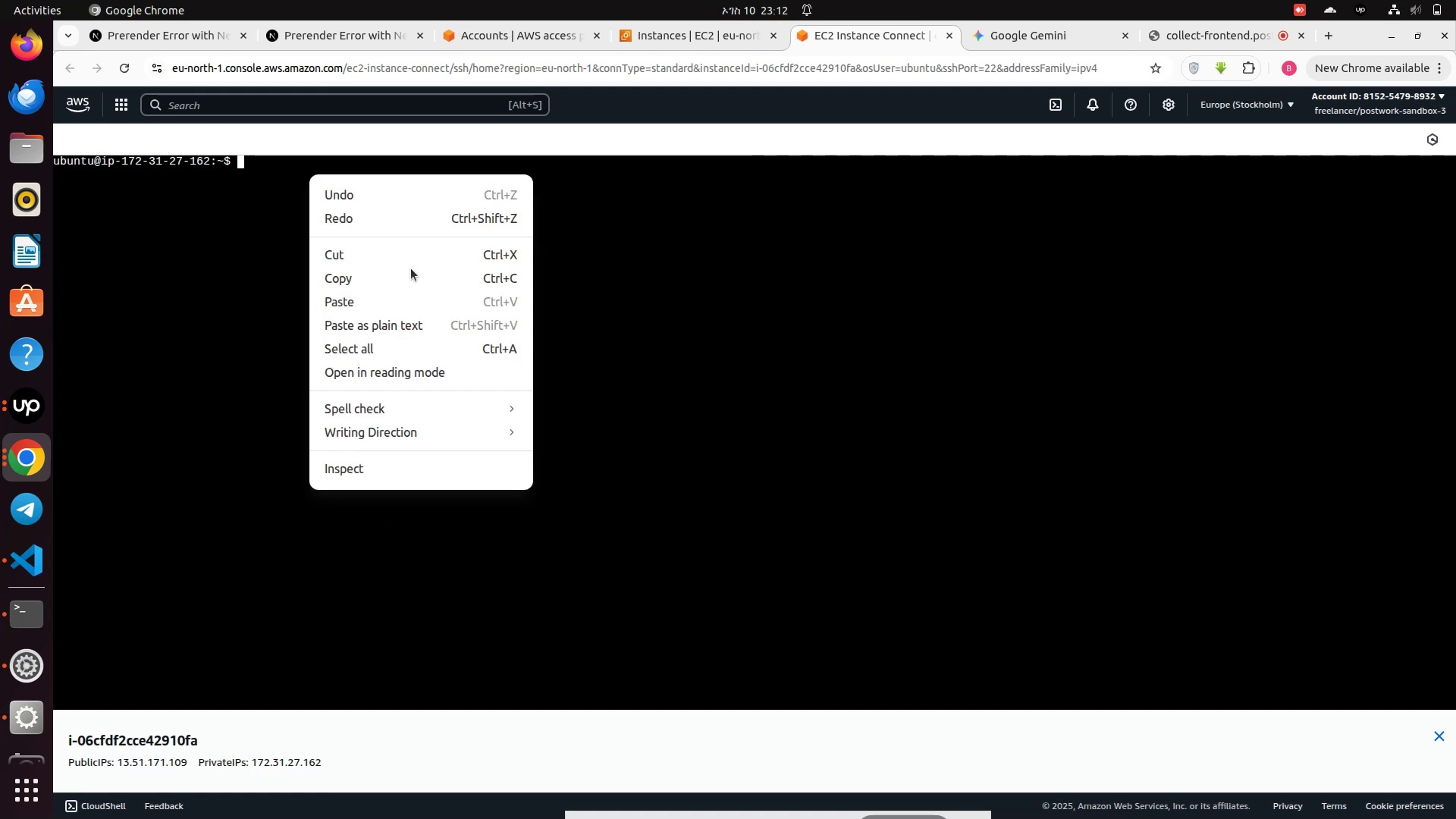 
left_click([368, 299])
 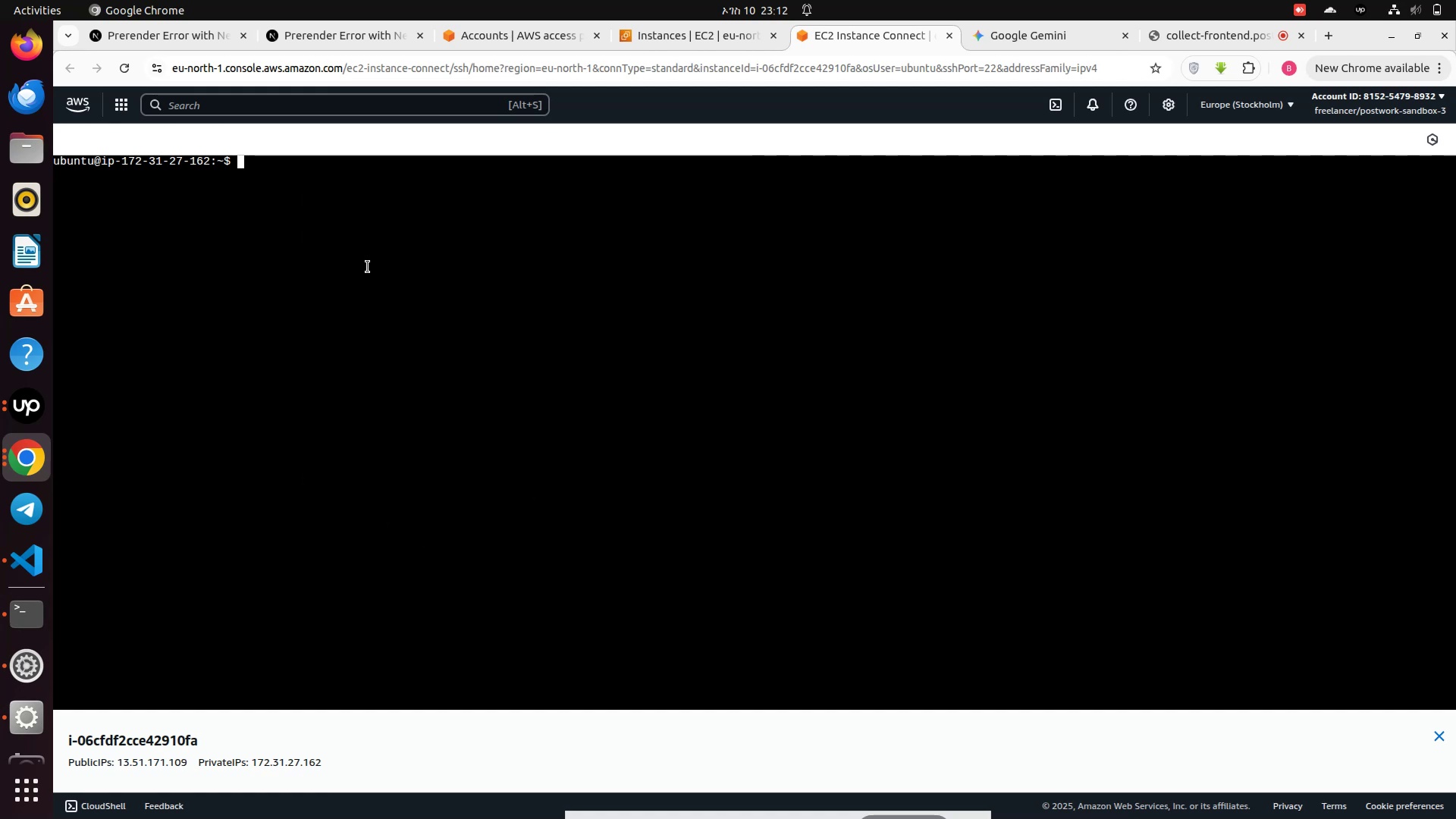 
key(Backspace)
 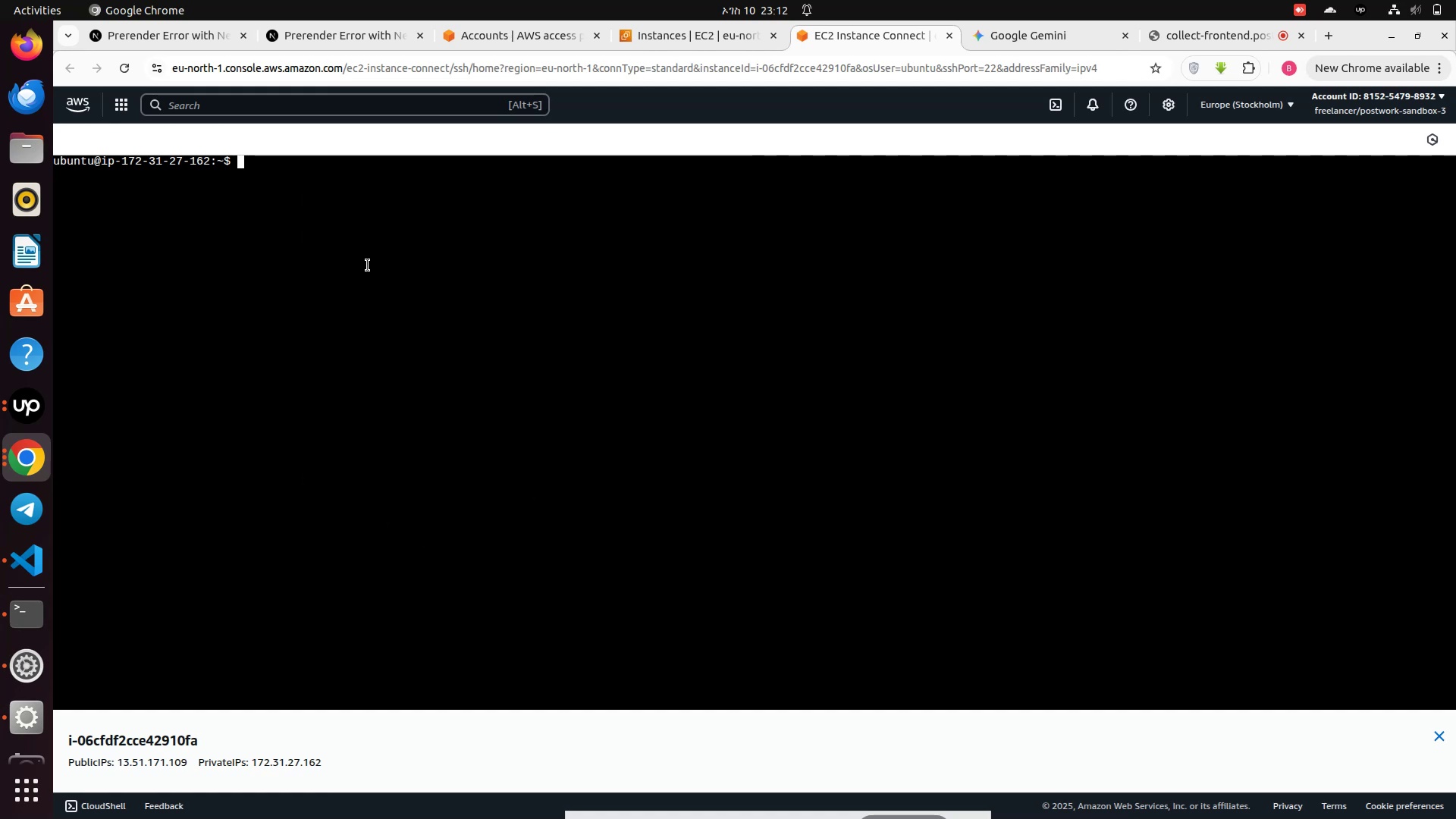 
key(Backspace)
 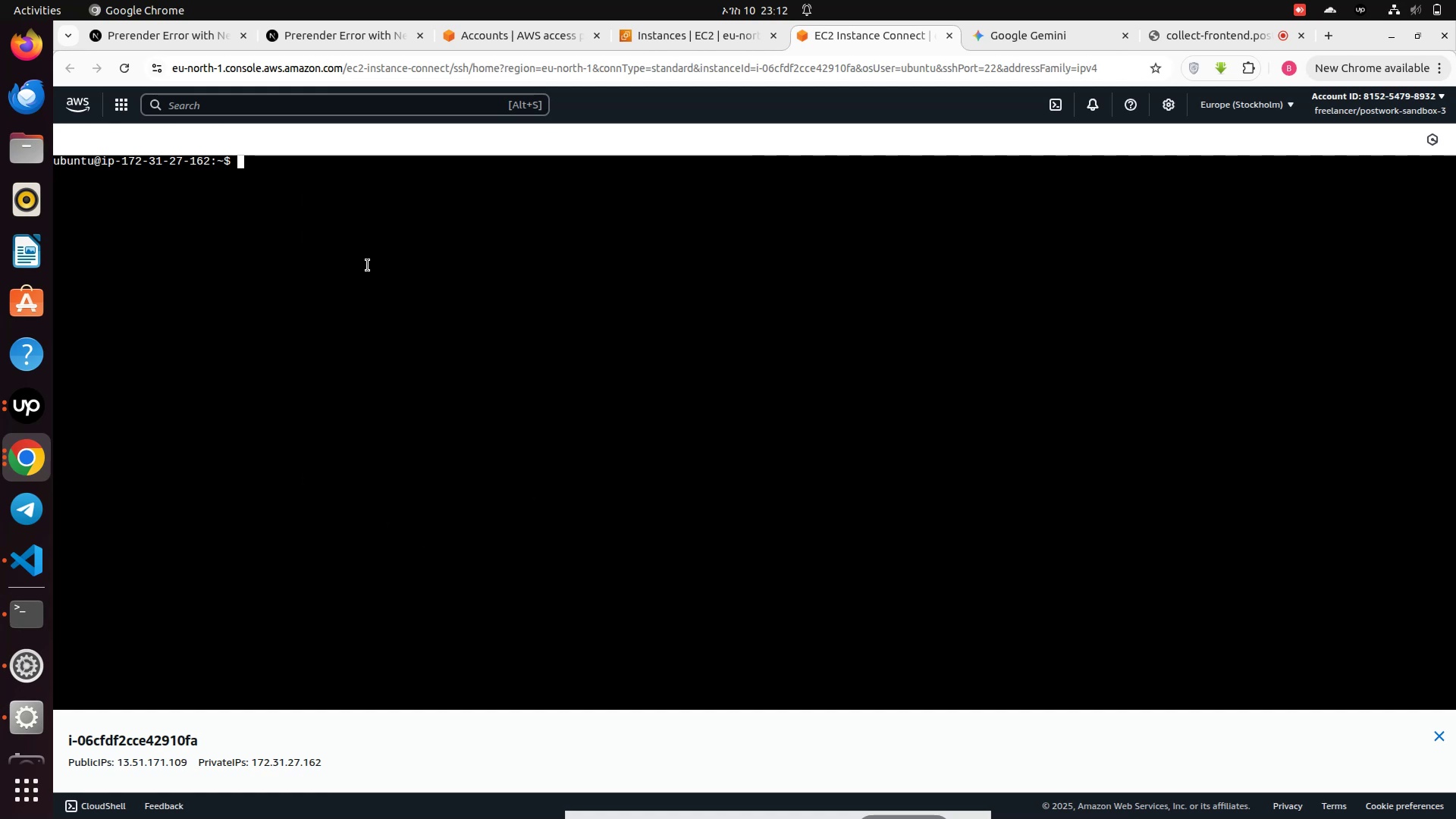 
key(Enter)
 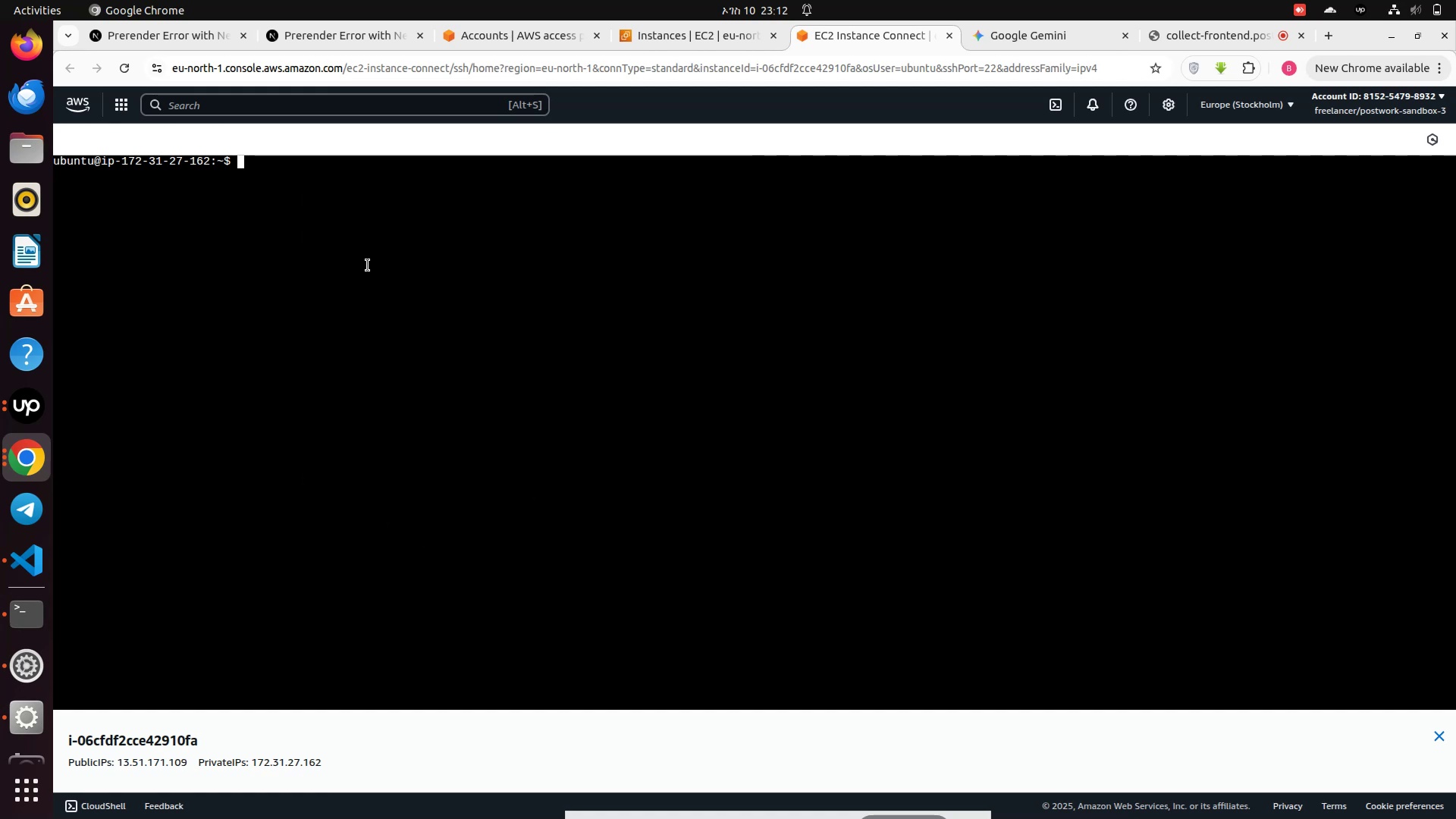 
key(Enter)
 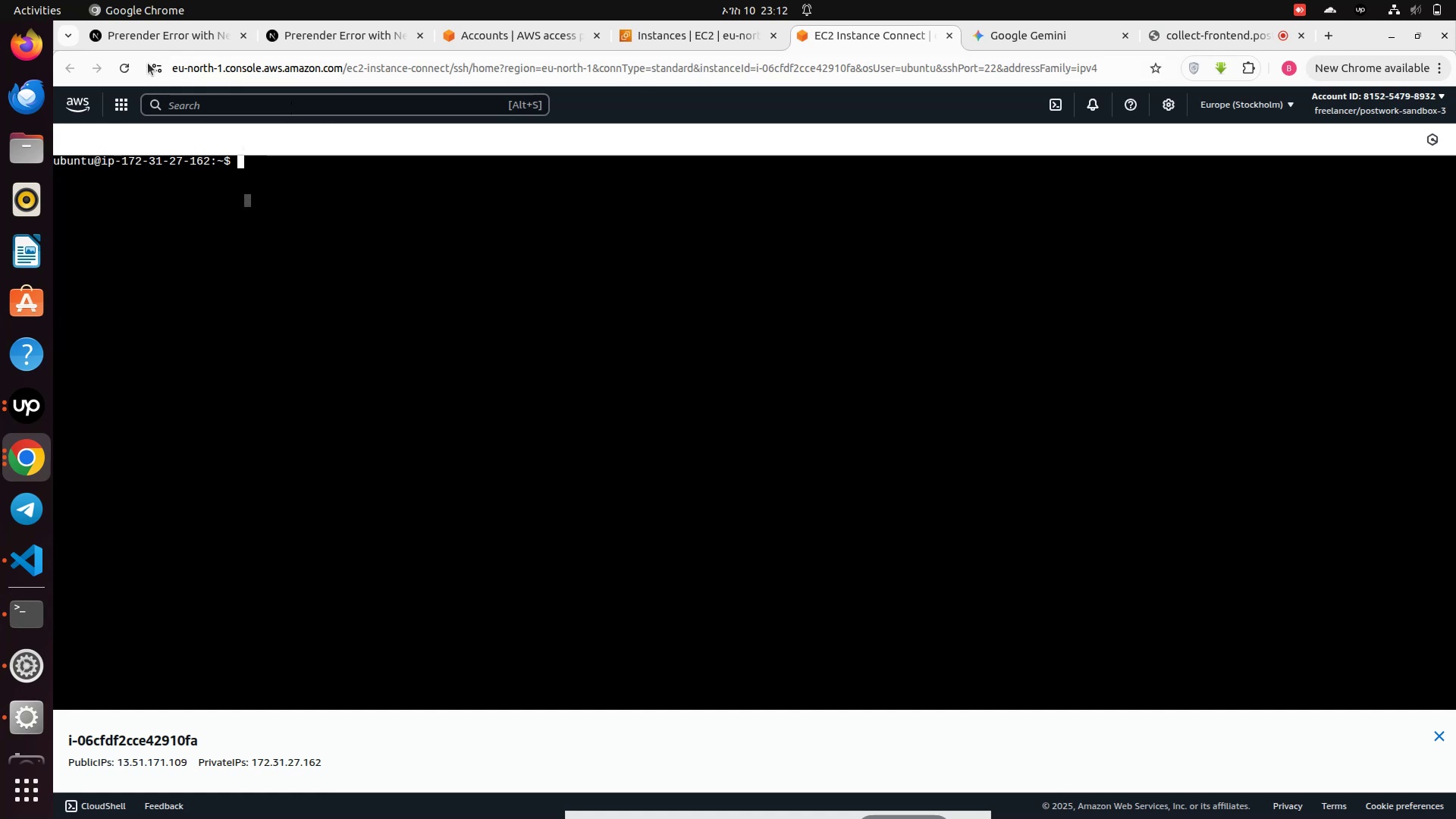 
left_click([265, 199])
 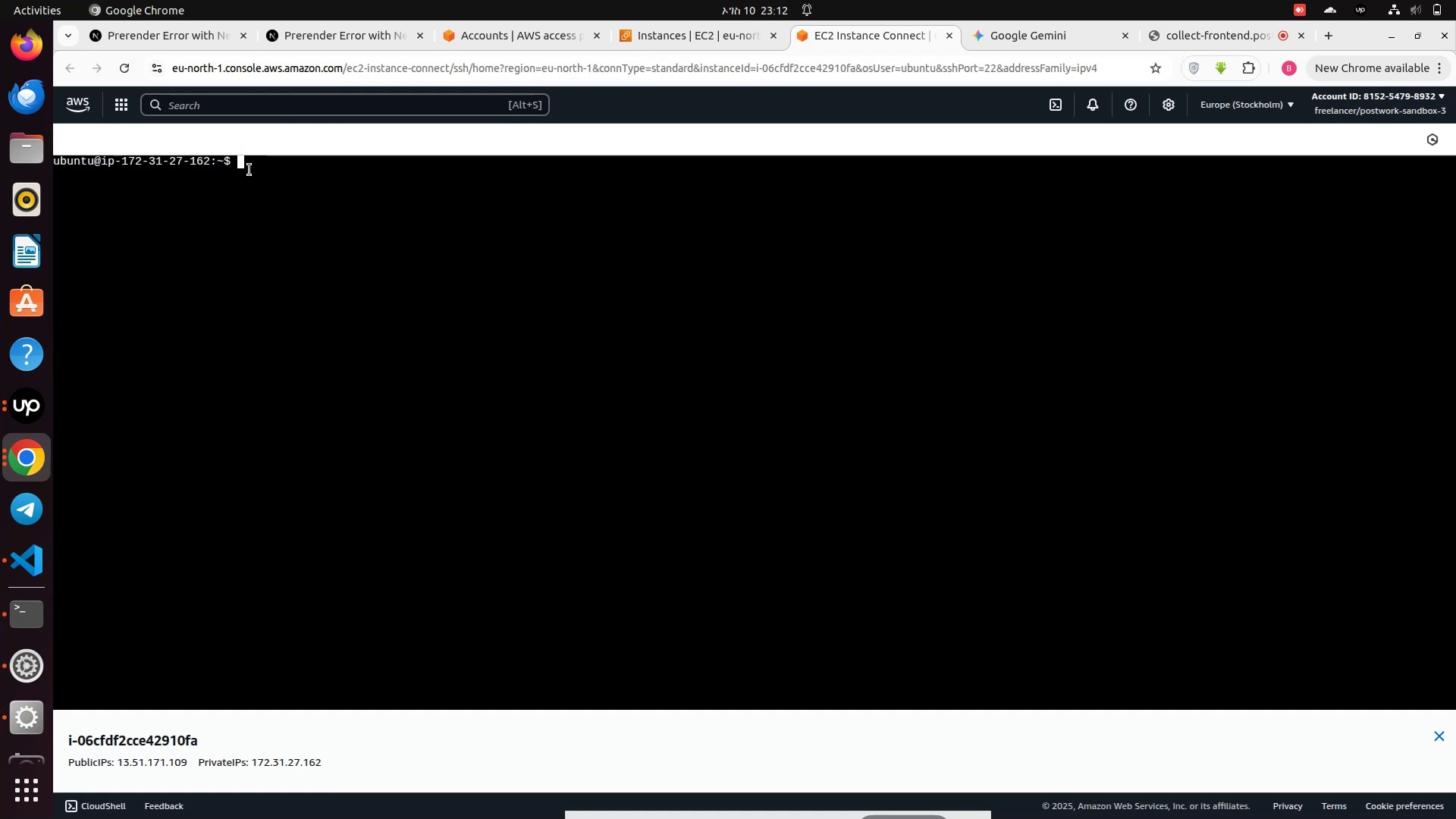 
left_click([249, 170])
 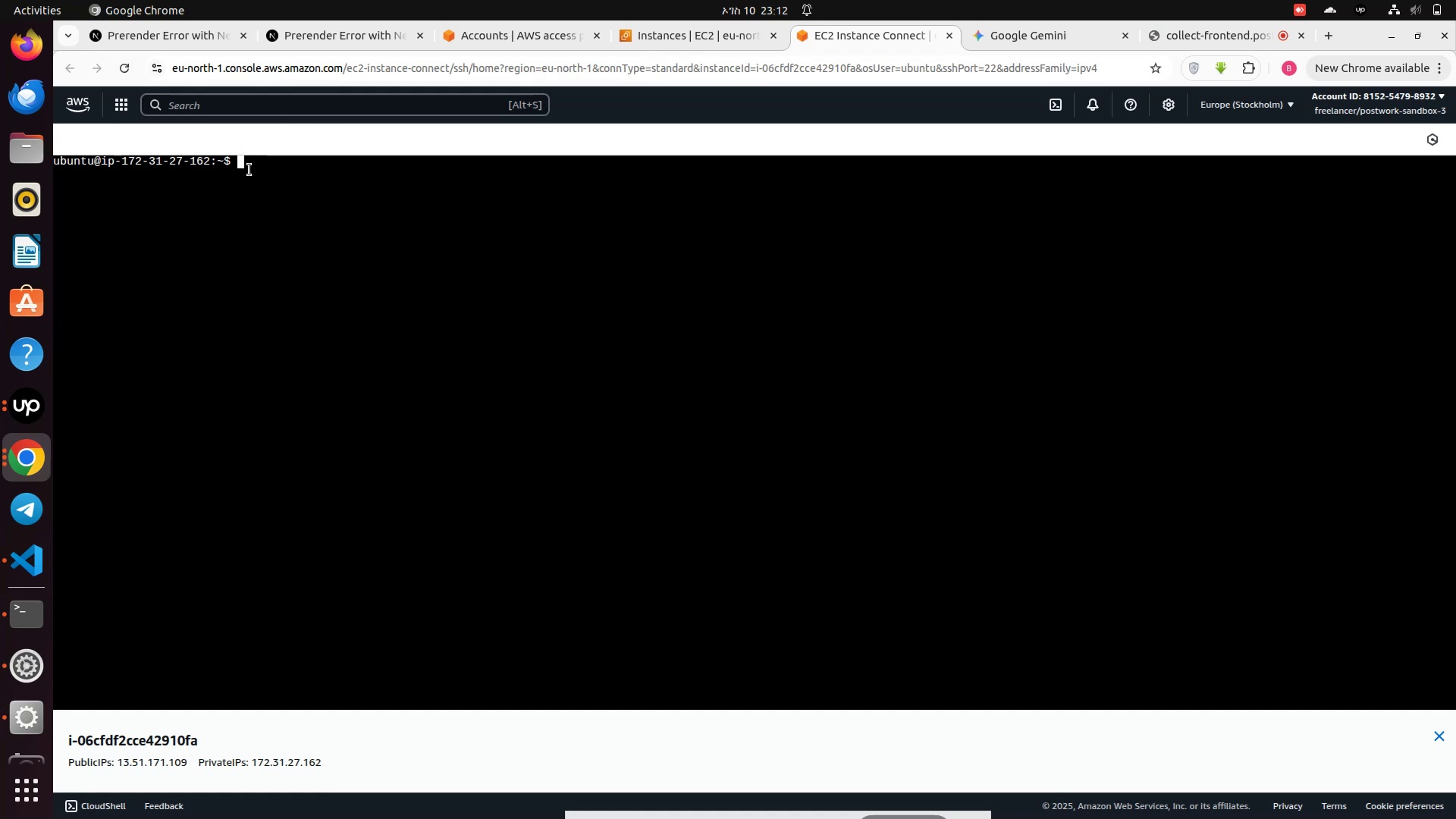 
type(sa)
 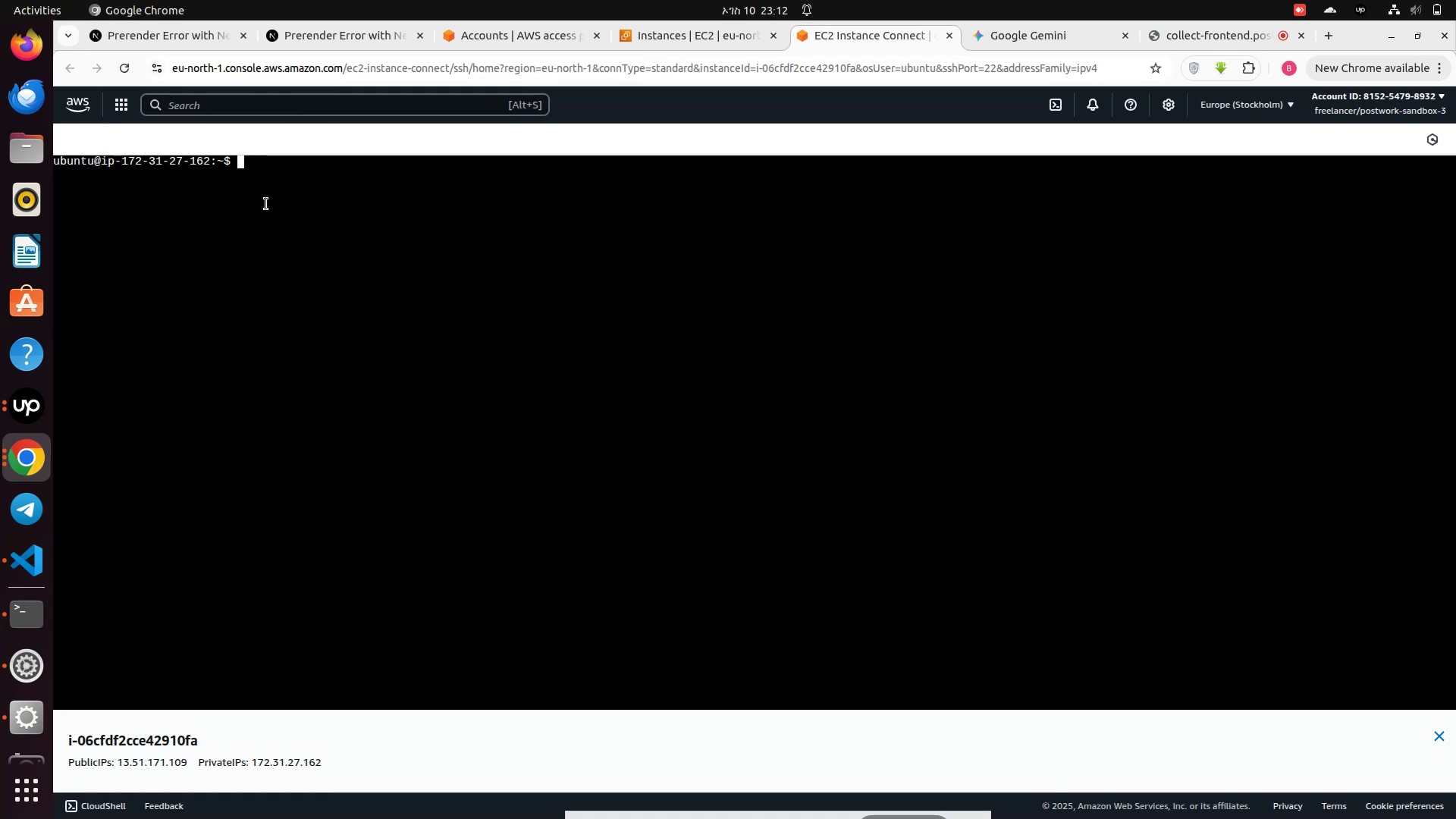 
left_click([118, 66])
 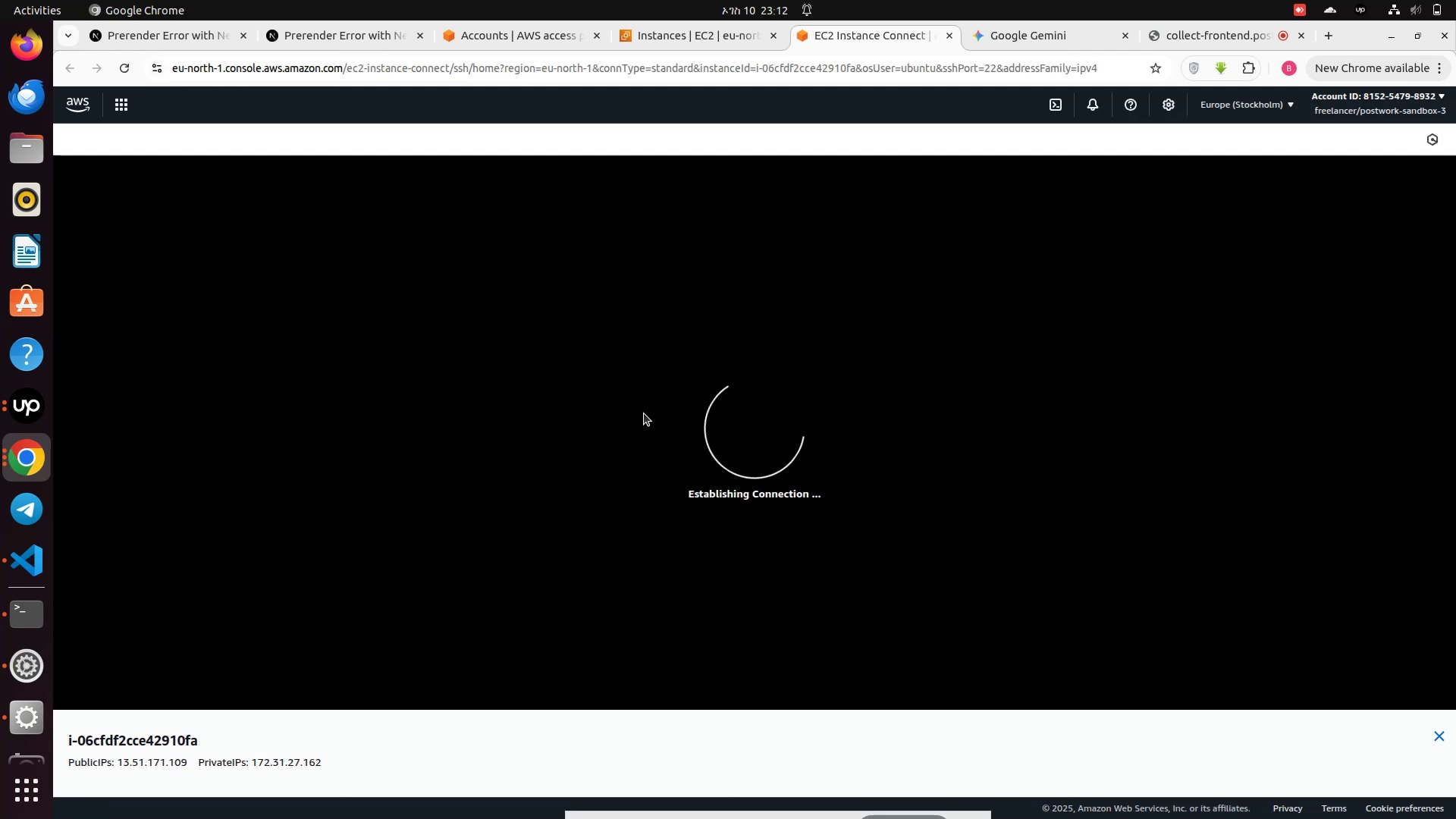 
wait(7.78)
 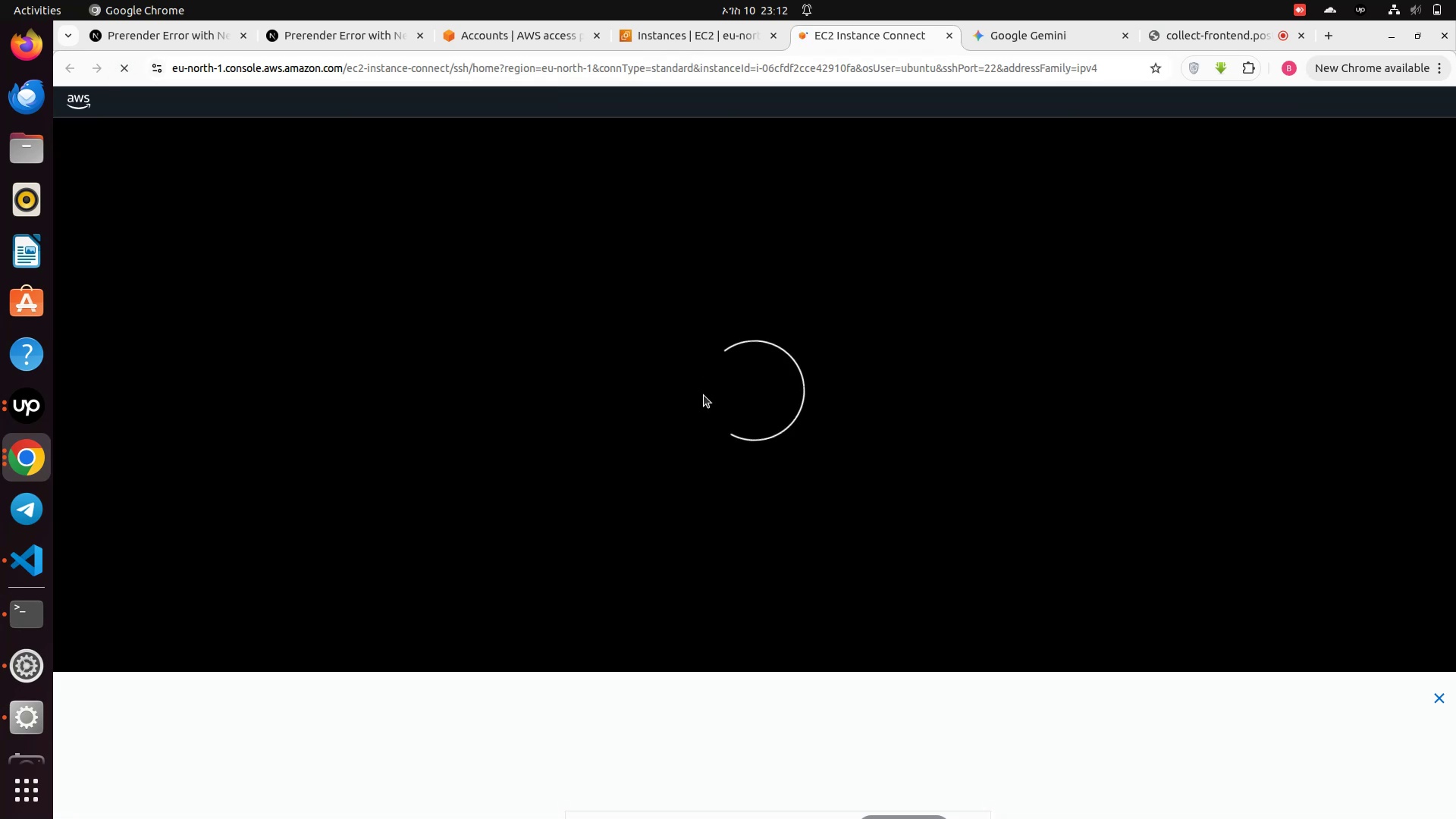 
left_click([30, 419])
 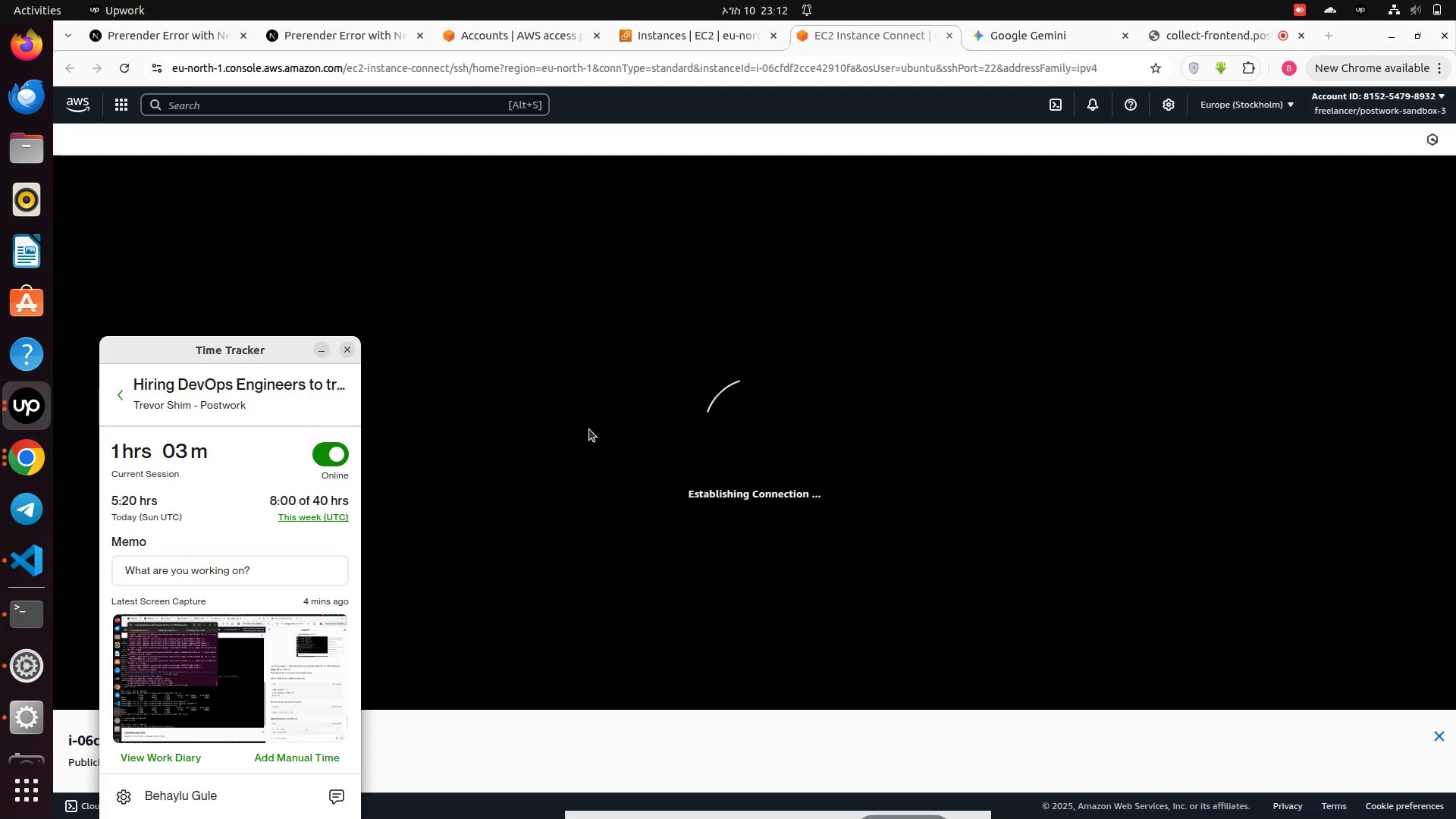 
left_click([589, 429])
 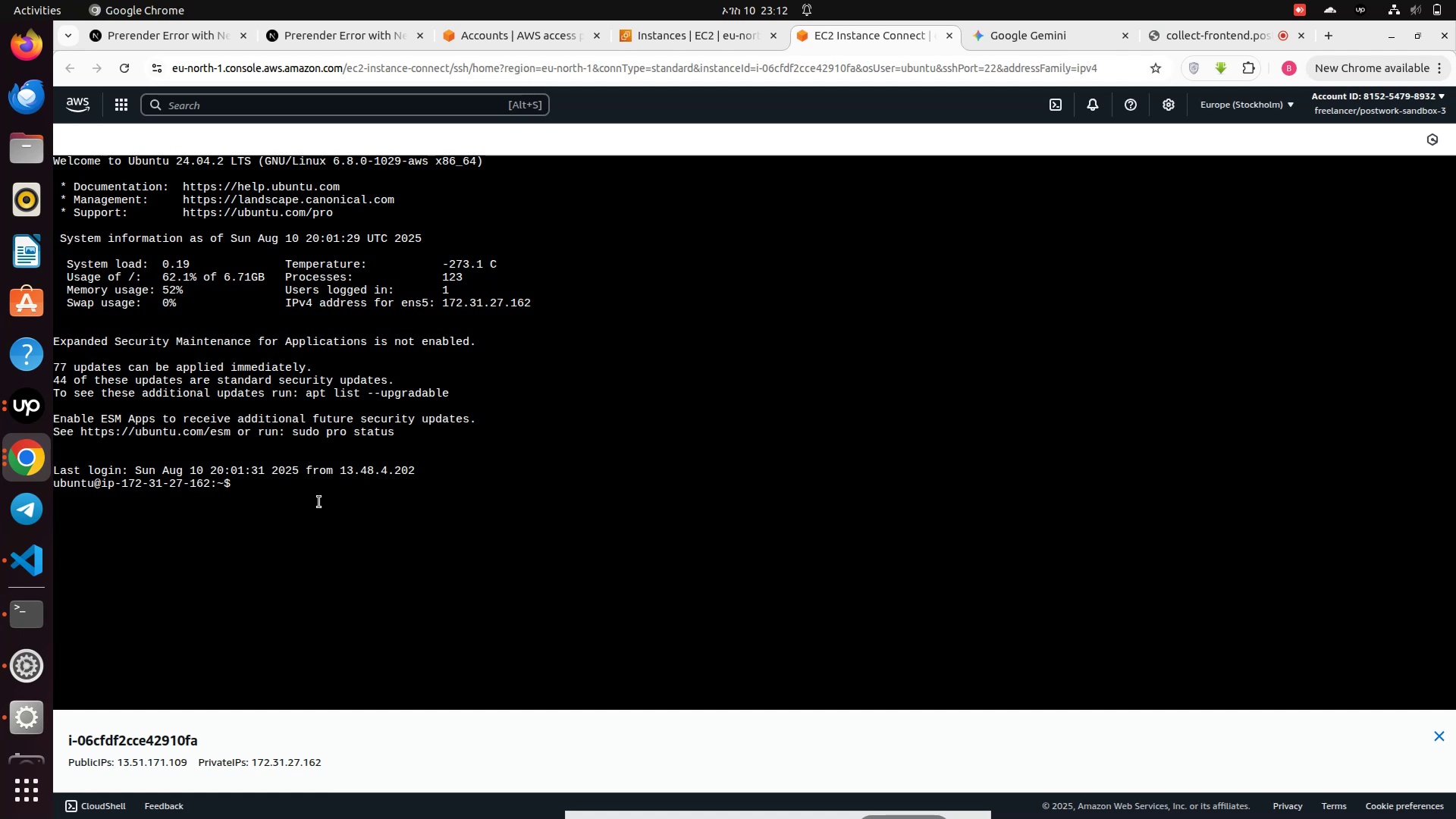 
wait(6.67)
 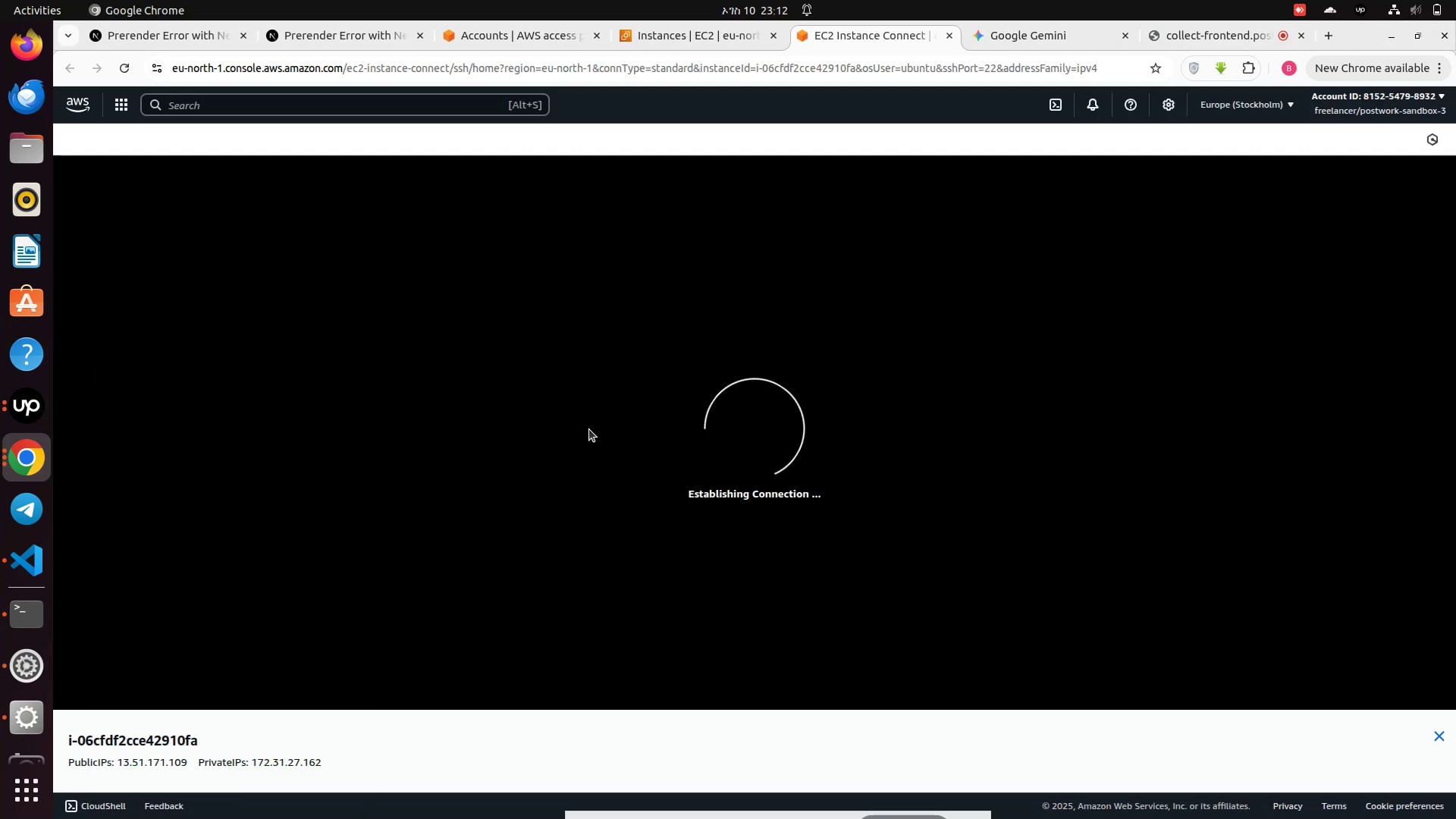 
left_click([1011, 34])
 